 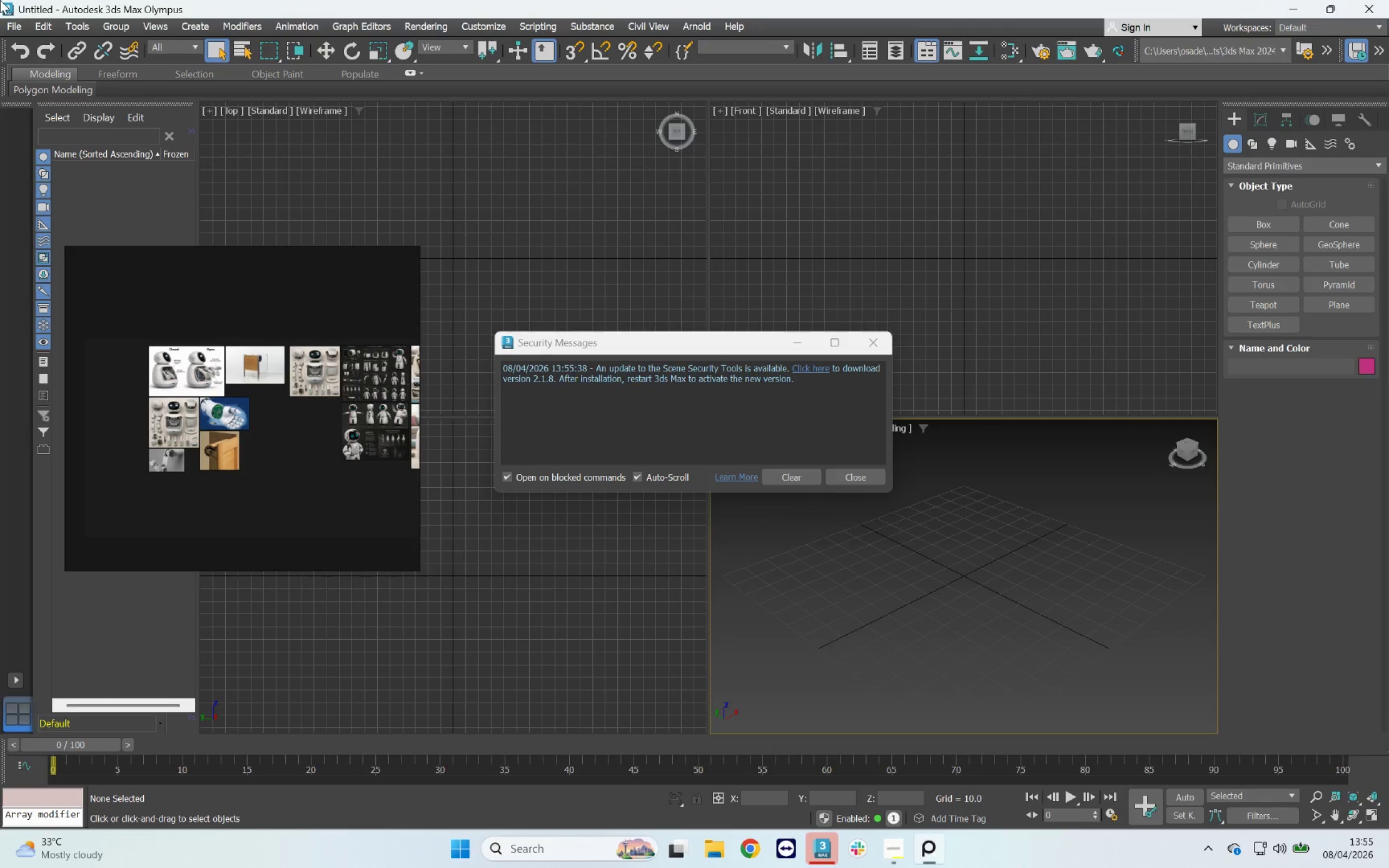 
left_click([867, 478])
 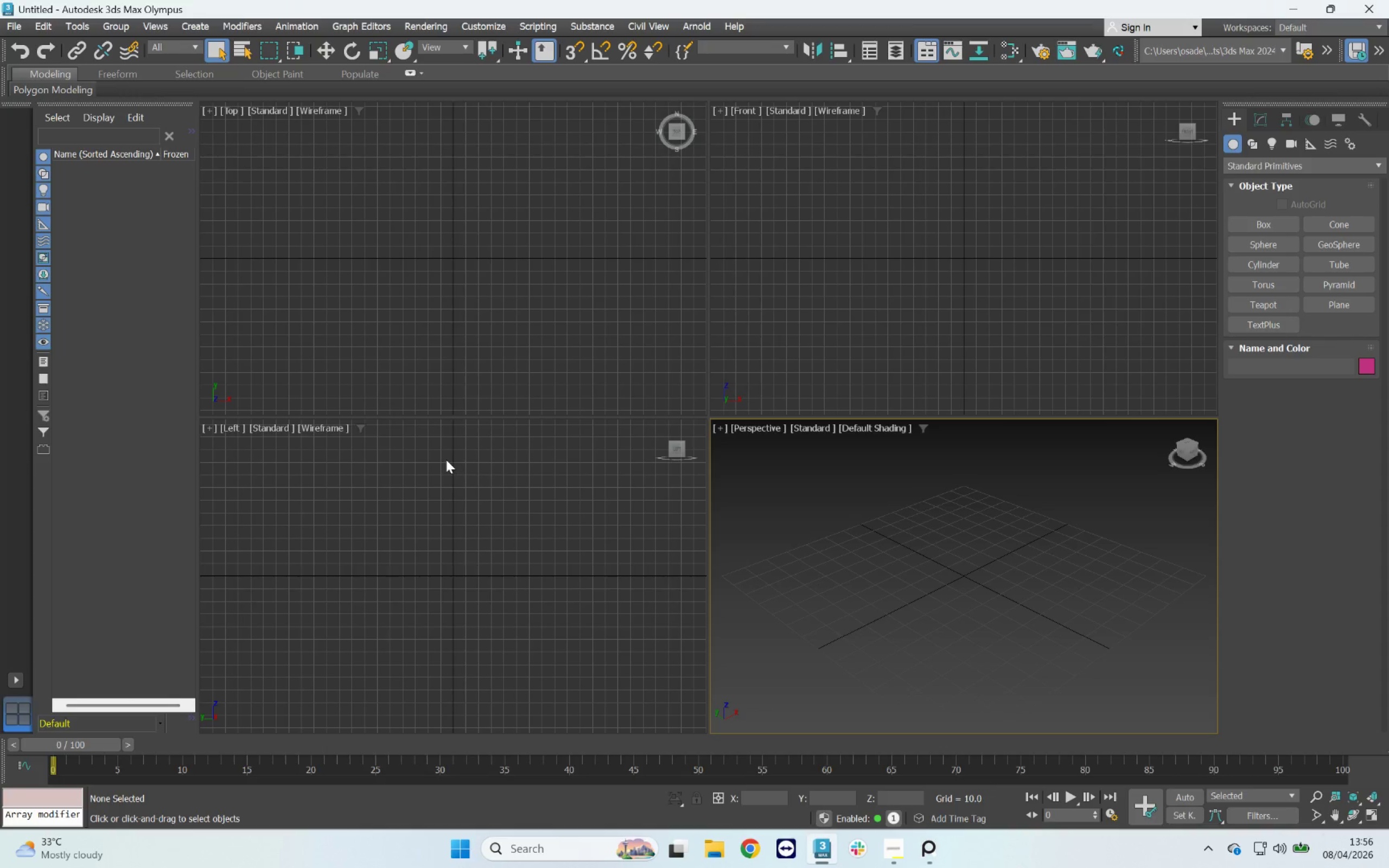 
wait(9.16)
 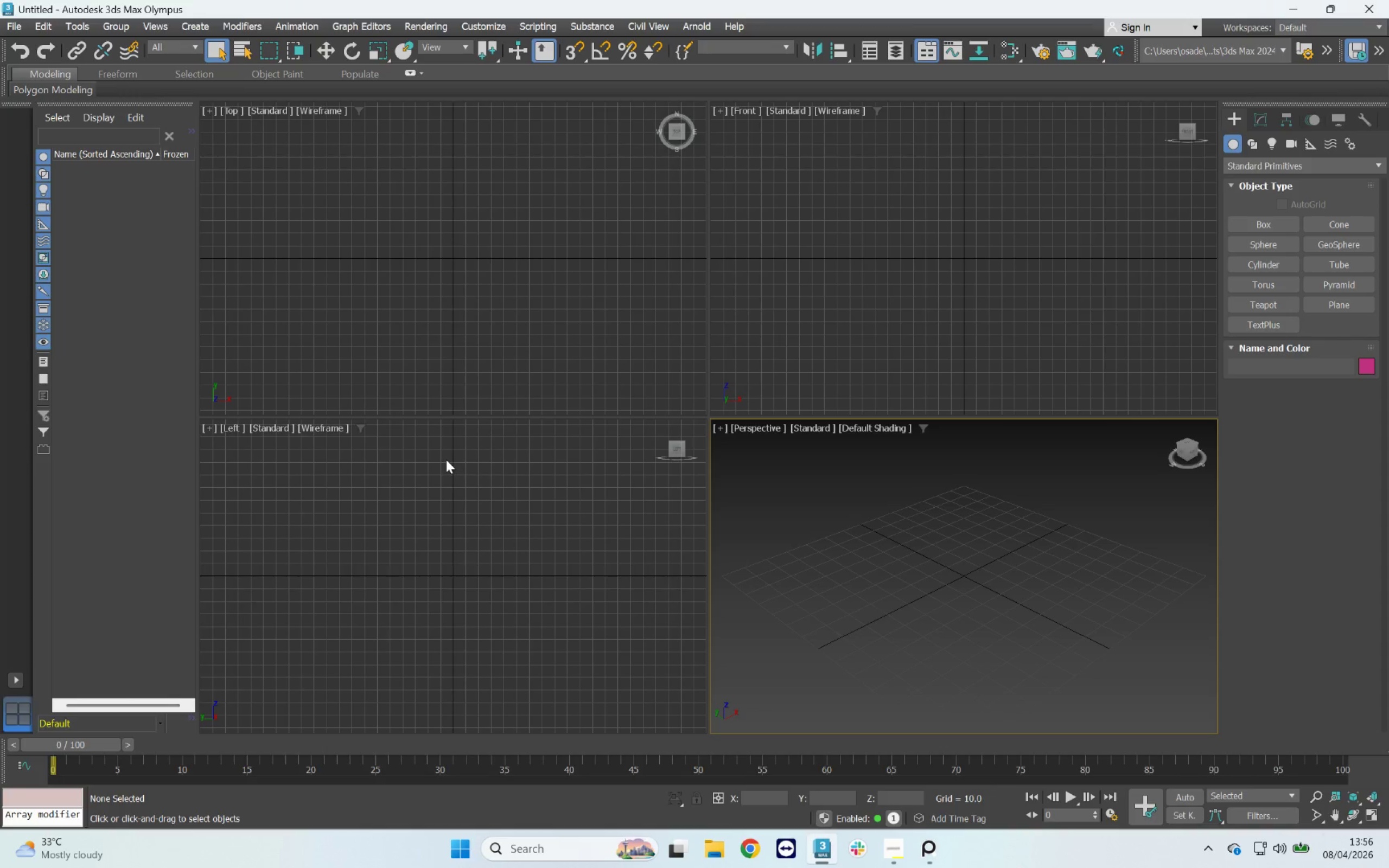 
scroll: coordinate [429, 508], scroll_direction: down, amount: 1.0
 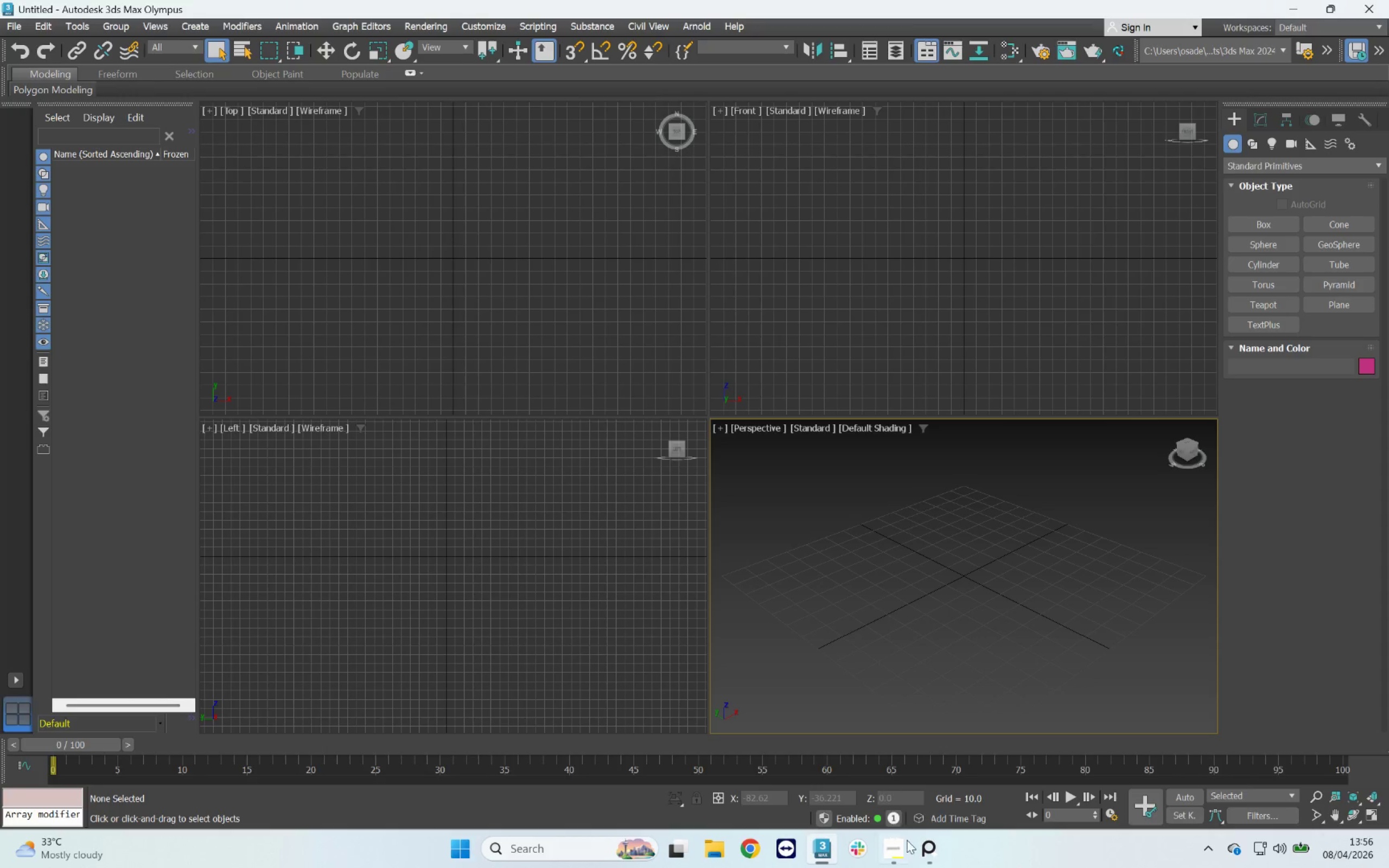 
left_click([932, 848])
 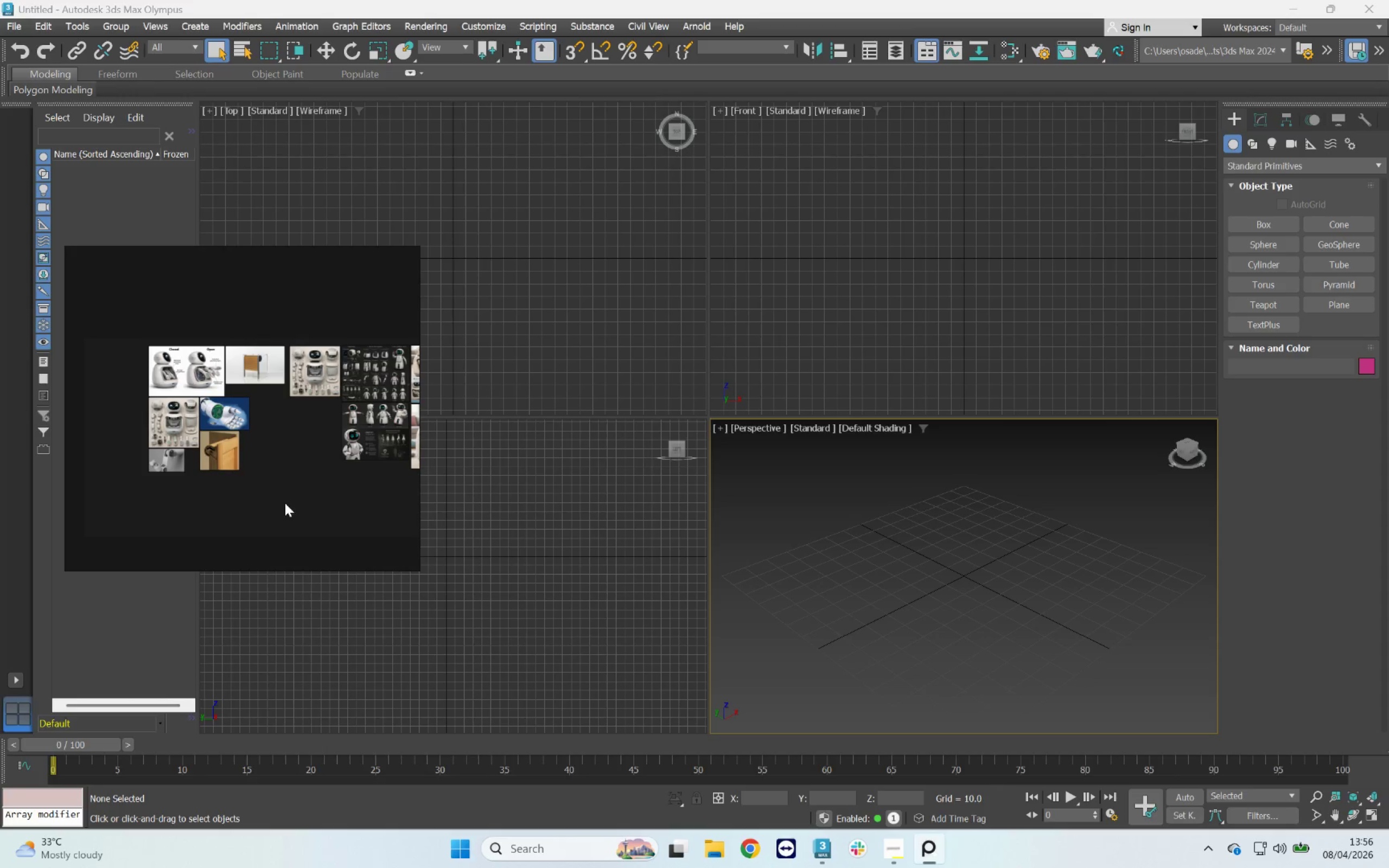 
scroll: coordinate [224, 436], scroll_direction: up, amount: 3.0
 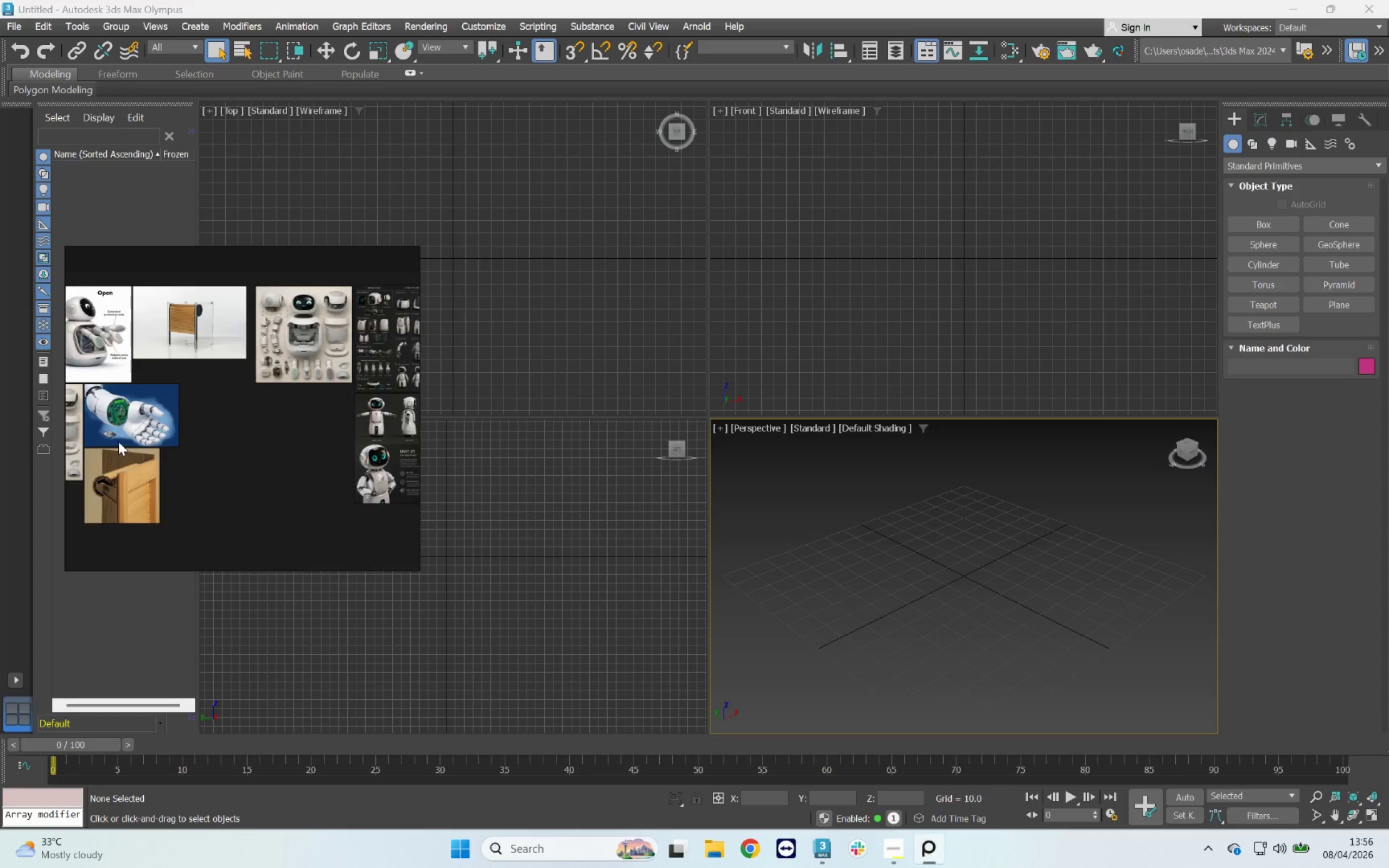 
scroll: coordinate [199, 396], scroll_direction: down, amount: 1.0
 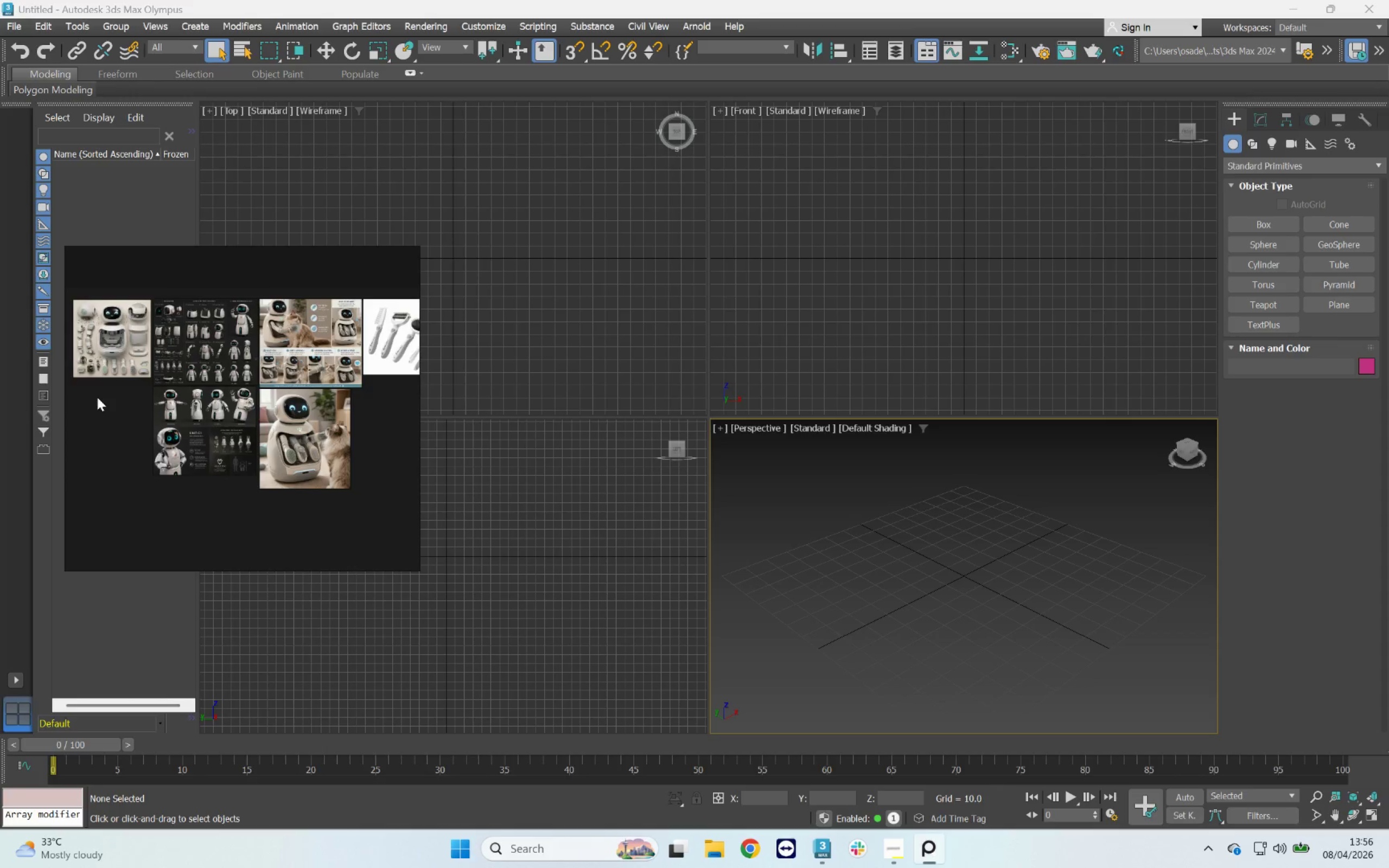 
scroll: coordinate [141, 384], scroll_direction: up, amount: 6.0
 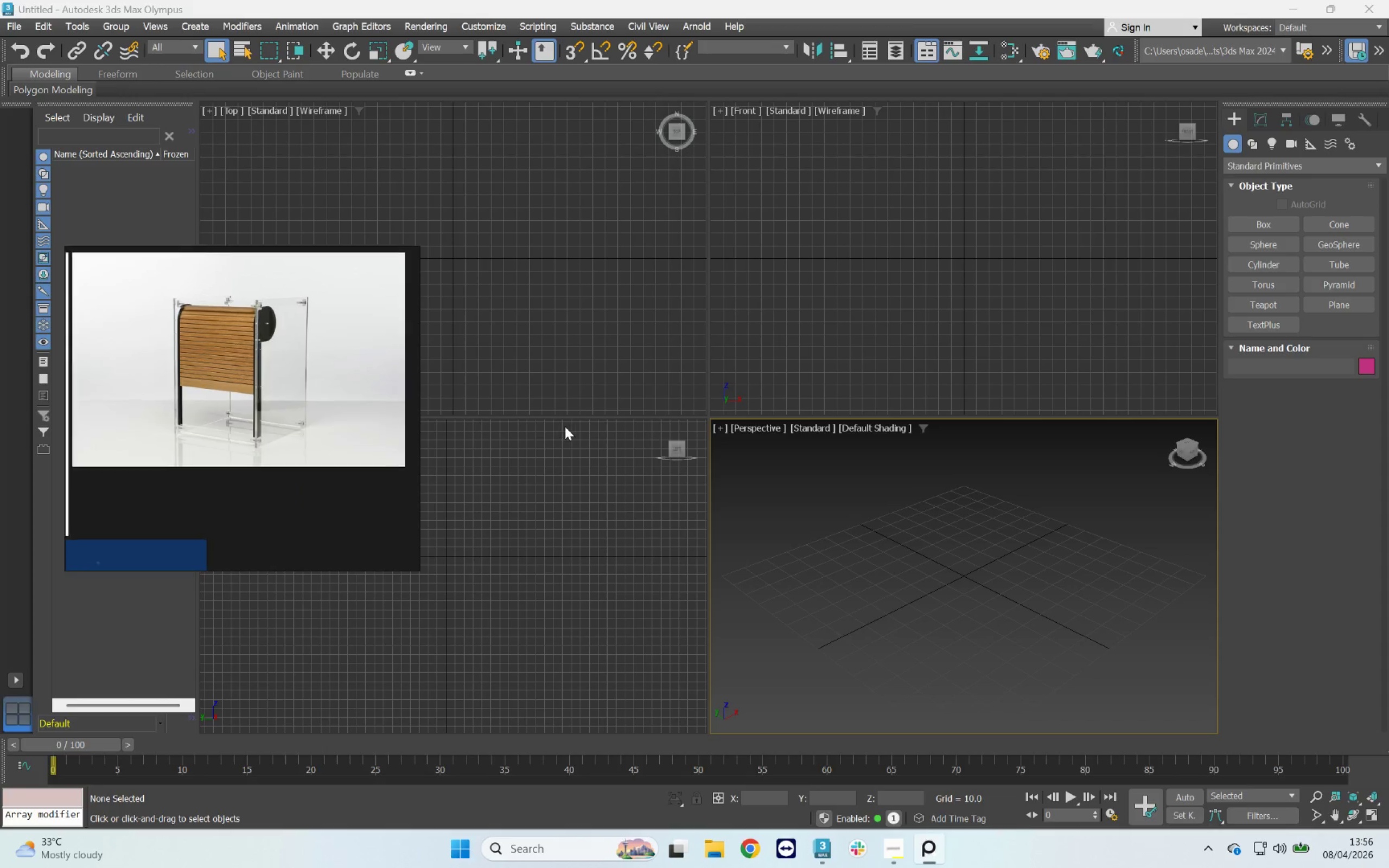 
scroll: coordinate [215, 398], scroll_direction: down, amount: 6.0
 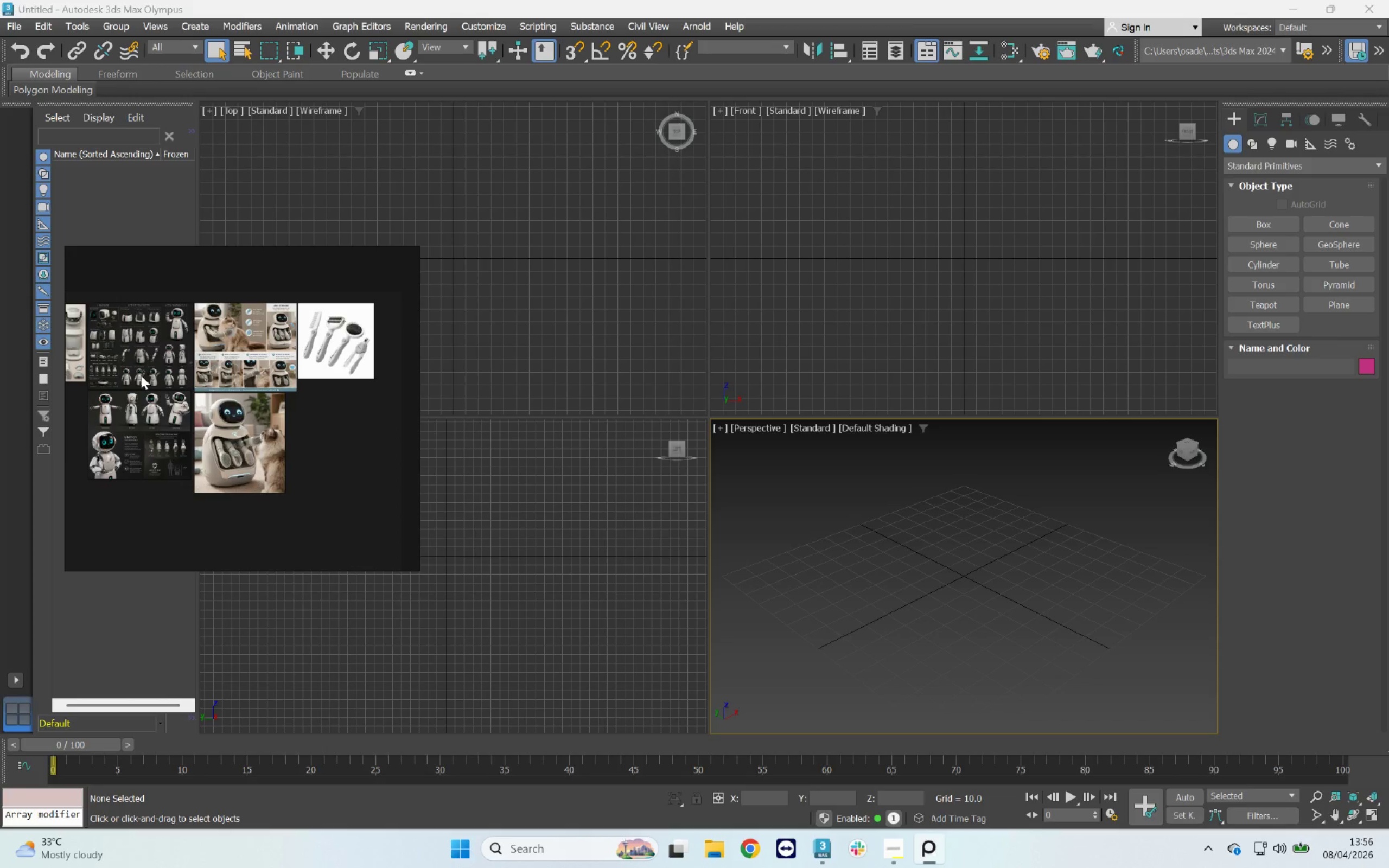 
scroll: coordinate [229, 455], scroll_direction: up, amount: 5.0
 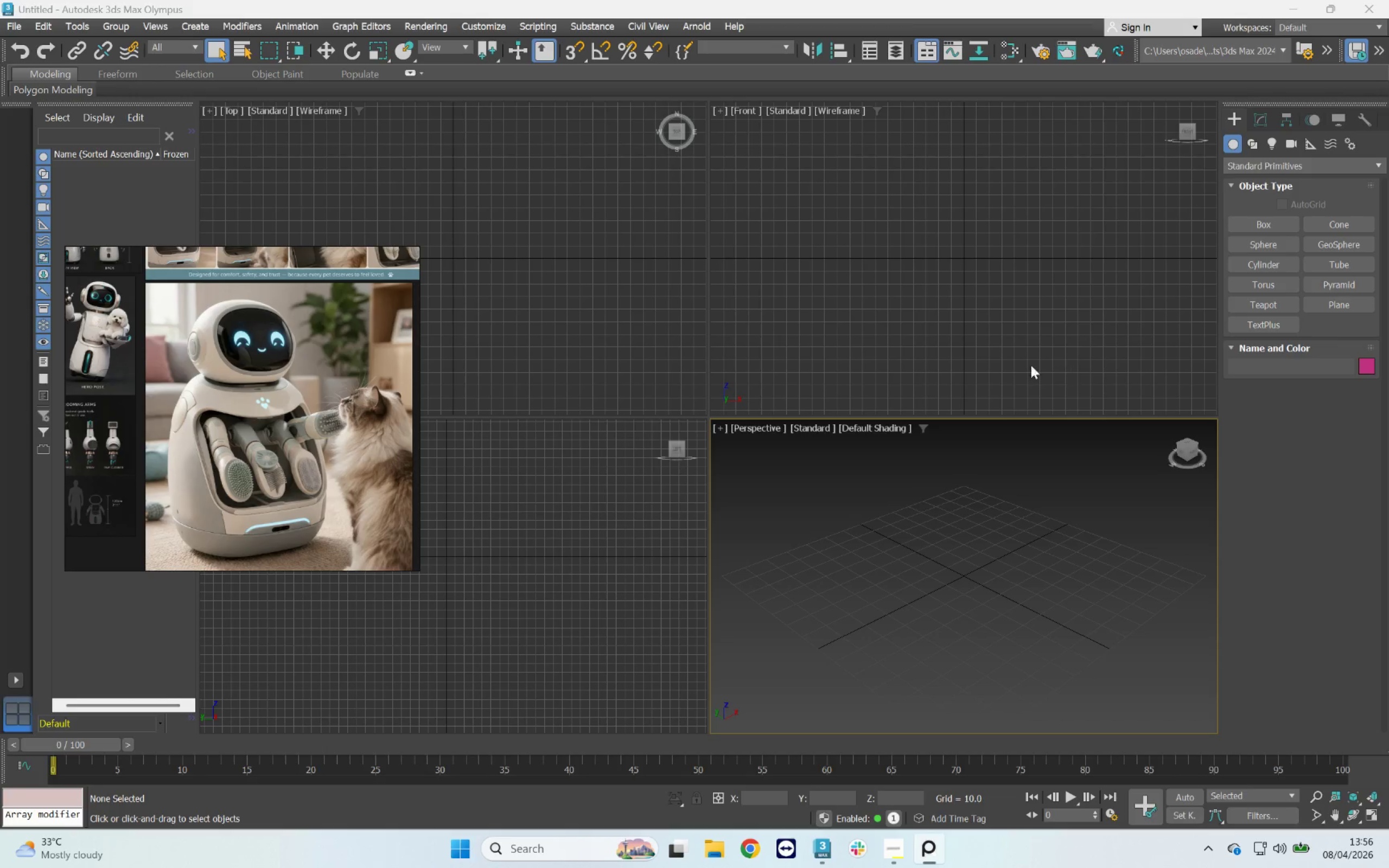 
left_click([953, 356])
 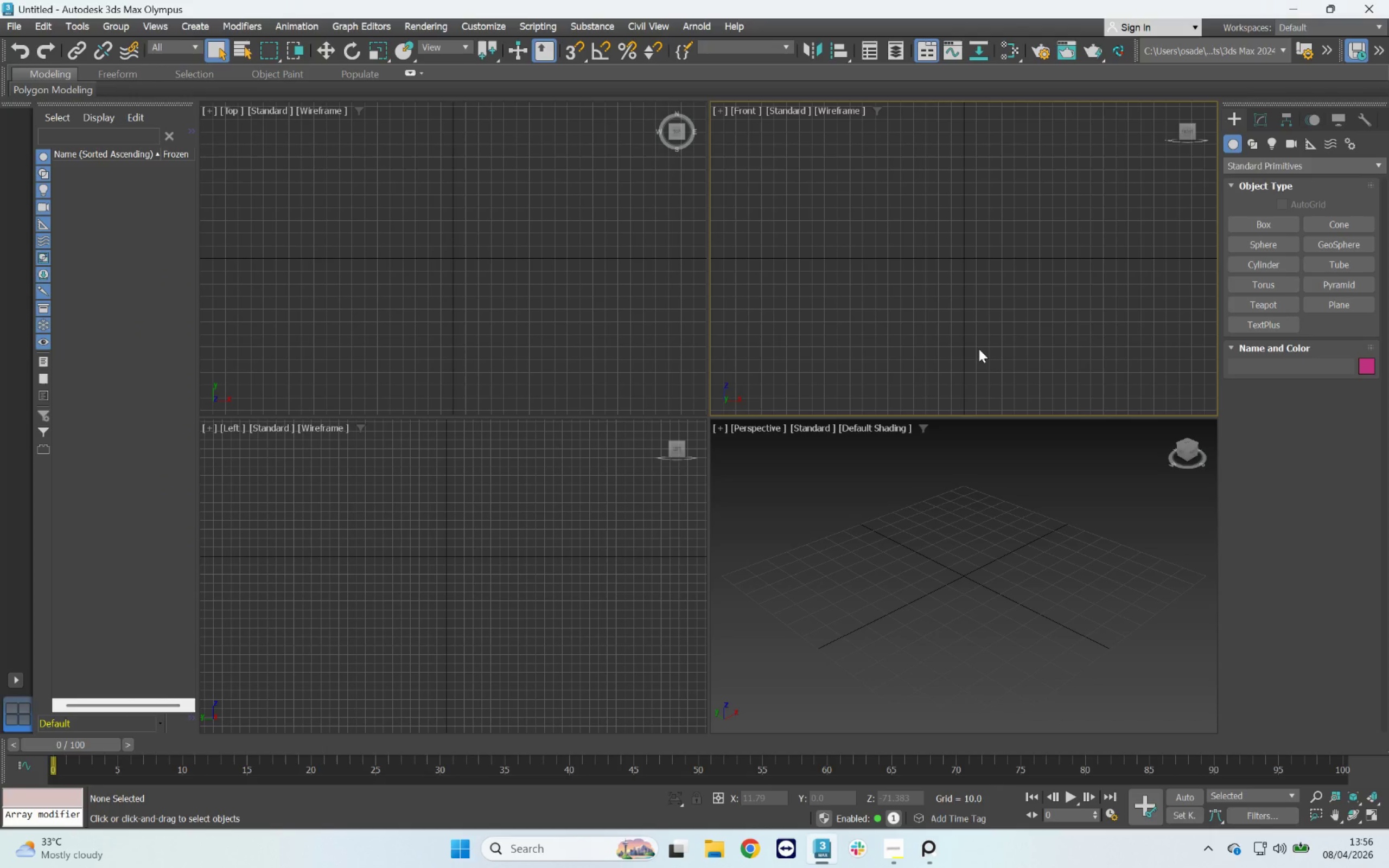 
key(Alt+AltLeft)
 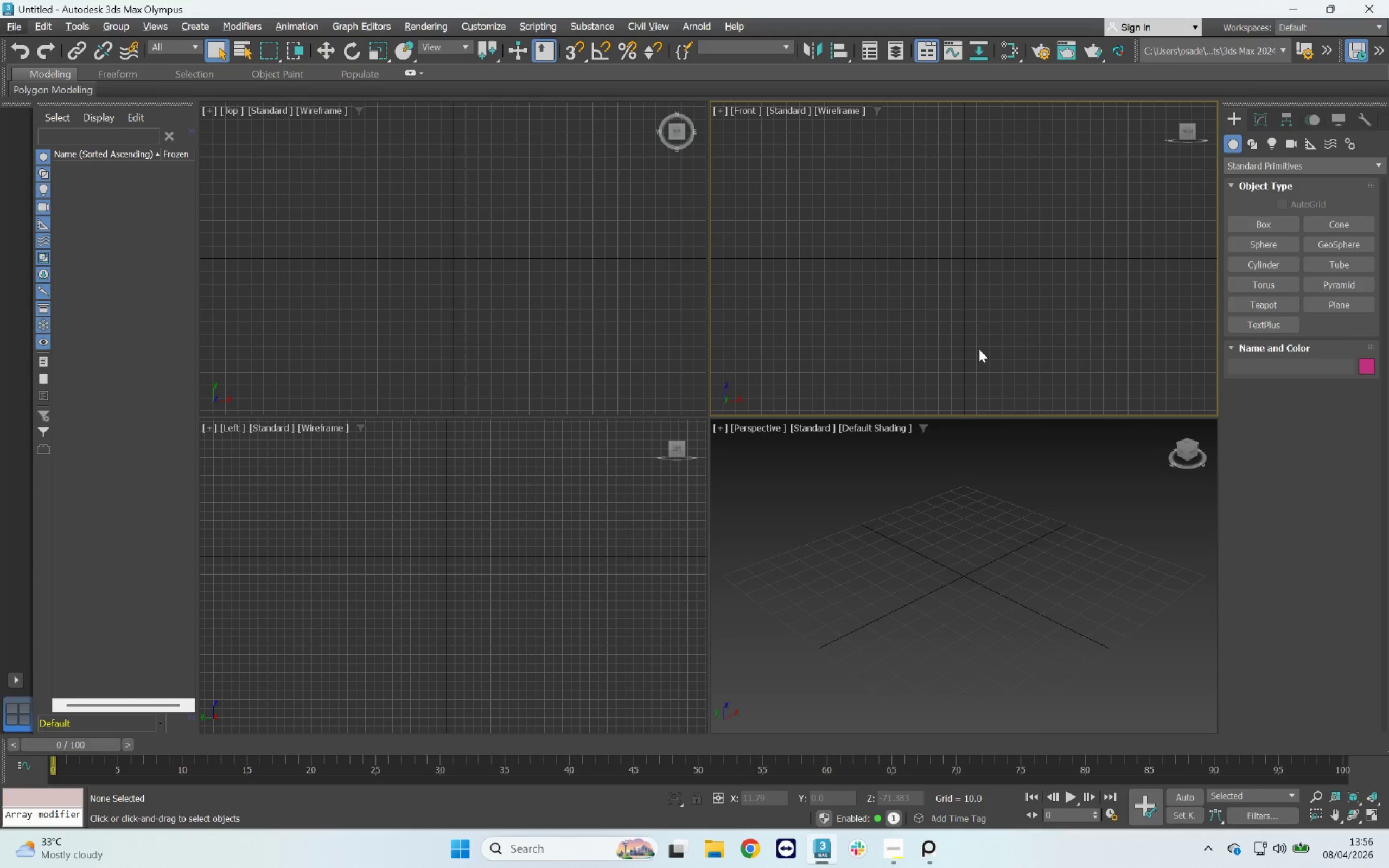 
key(Alt+AltLeft)
 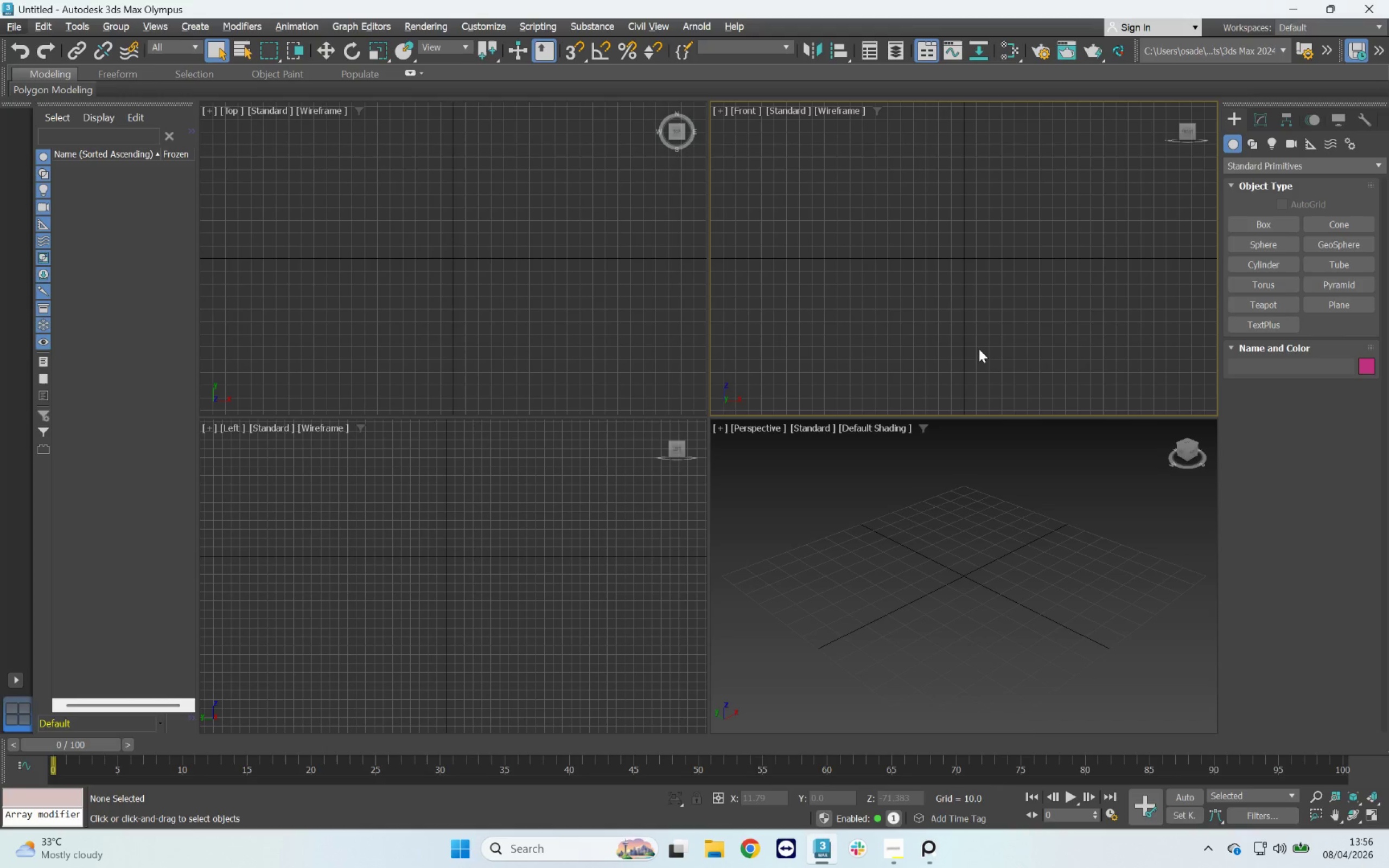 
key(Alt+W)
 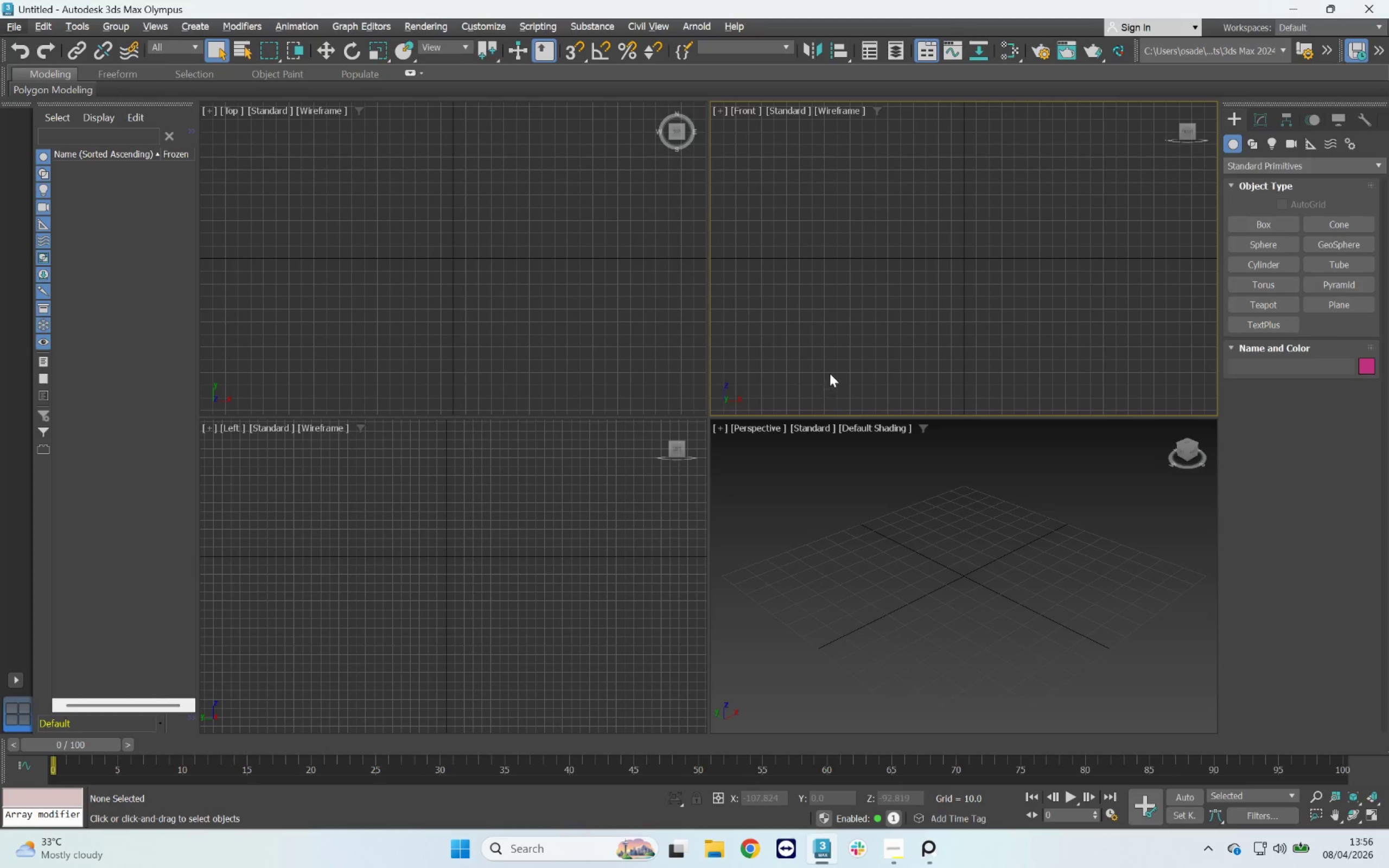 
left_click([852, 346])
 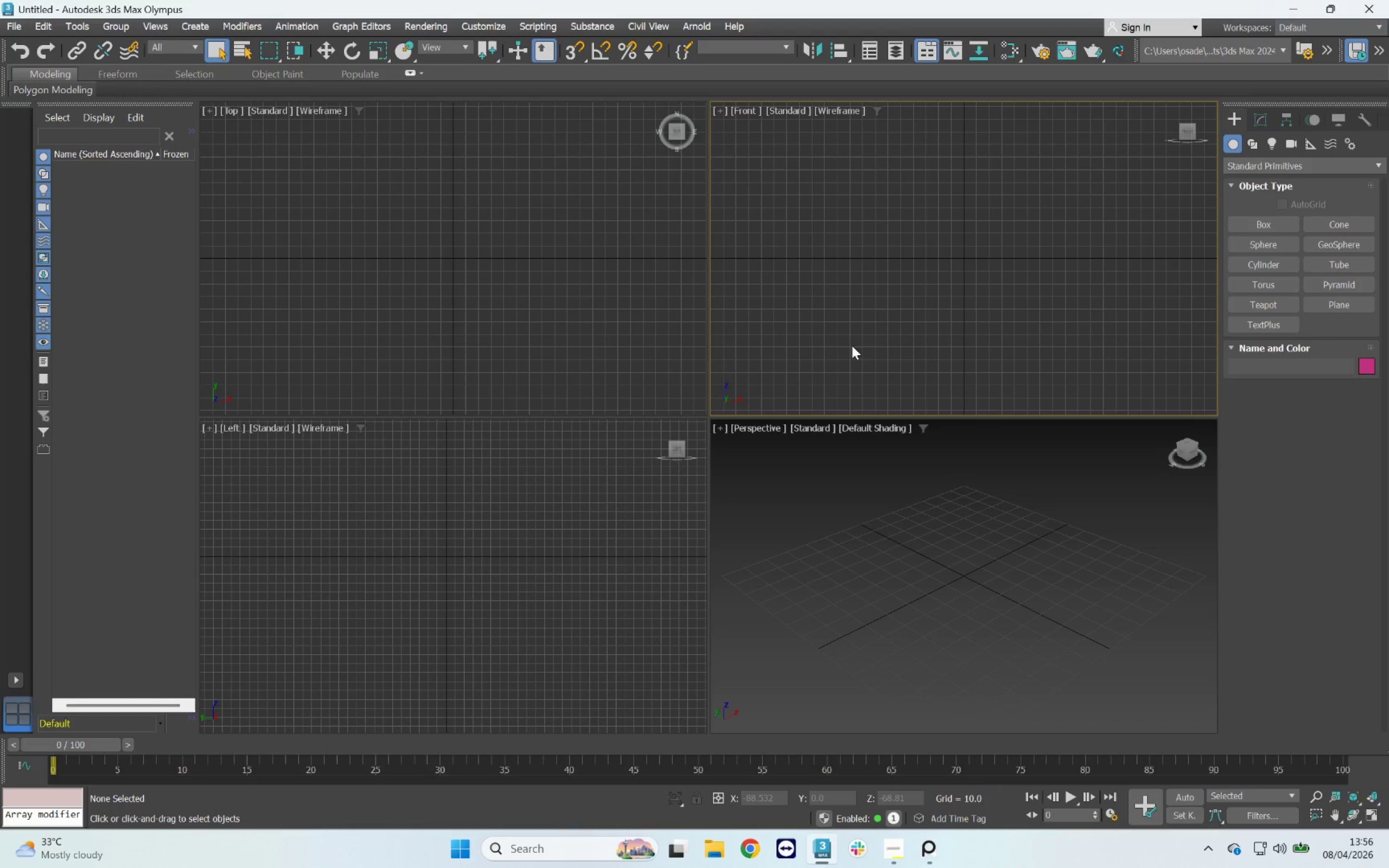 
key(Alt+W)
 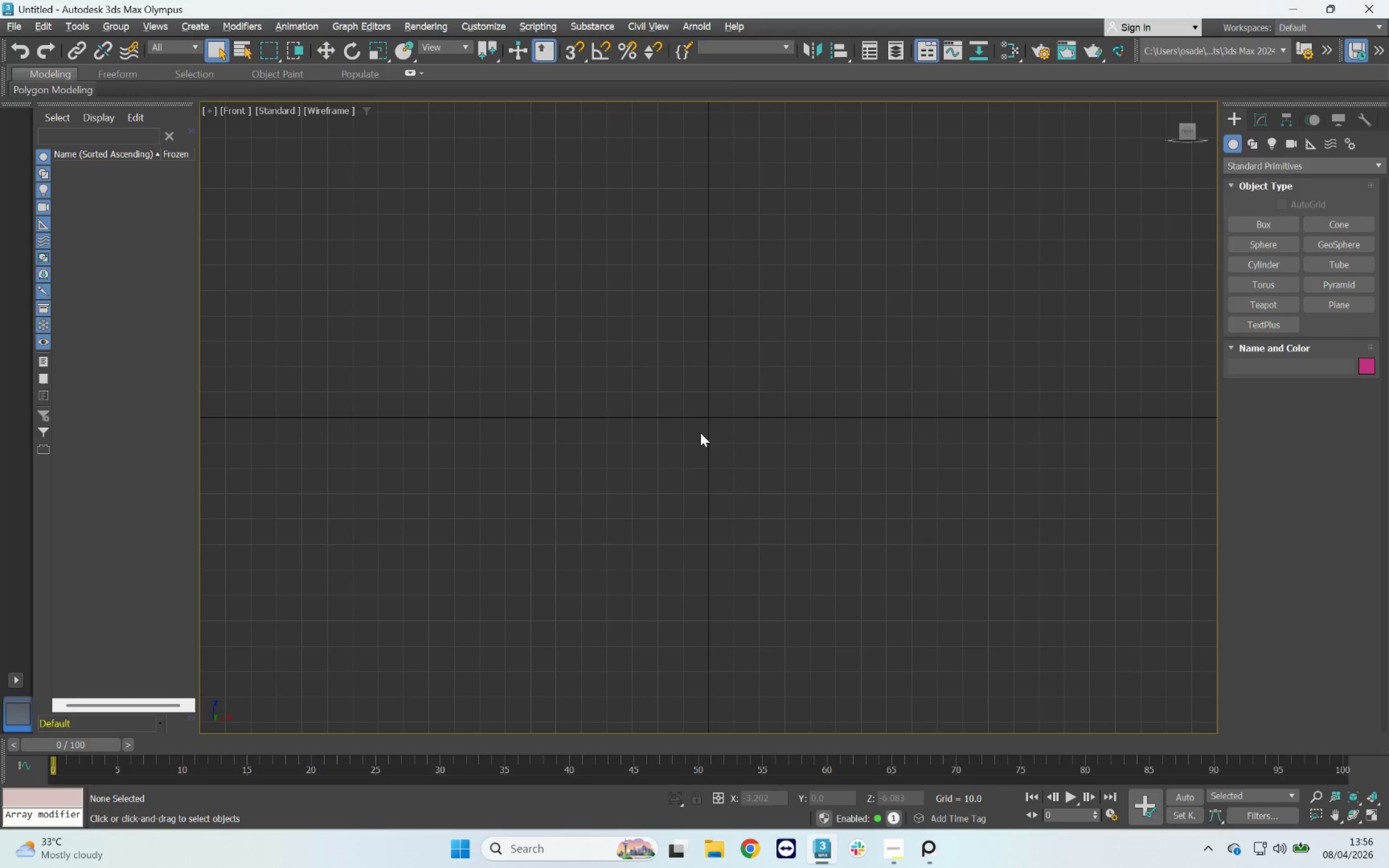 
scroll: coordinate [702, 434], scroll_direction: down, amount: 1.0
 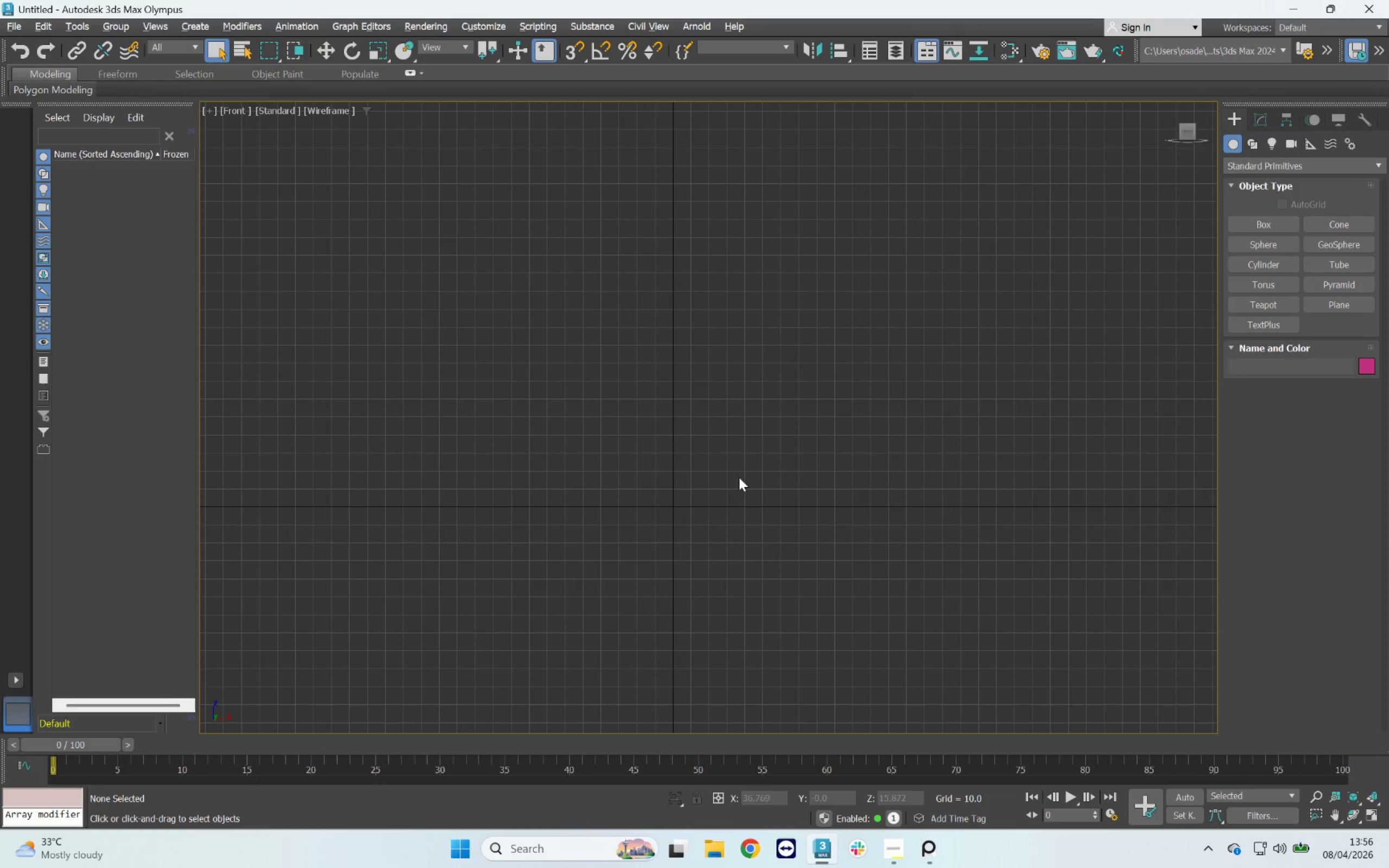 
scroll: coordinate [689, 501], scroll_direction: up, amount: 2.0
 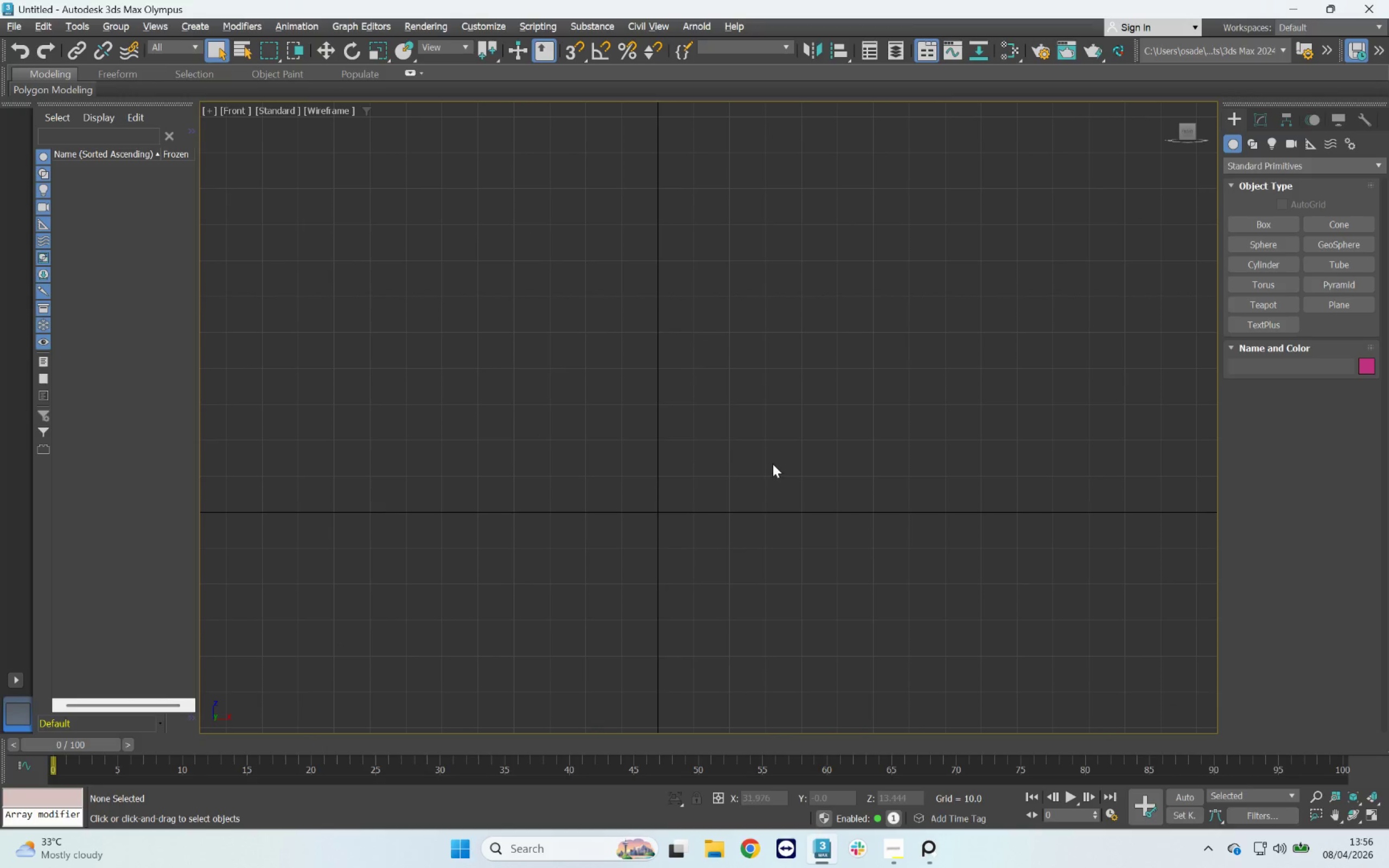 
scroll: coordinate [804, 485], scroll_direction: down, amount: 2.0
 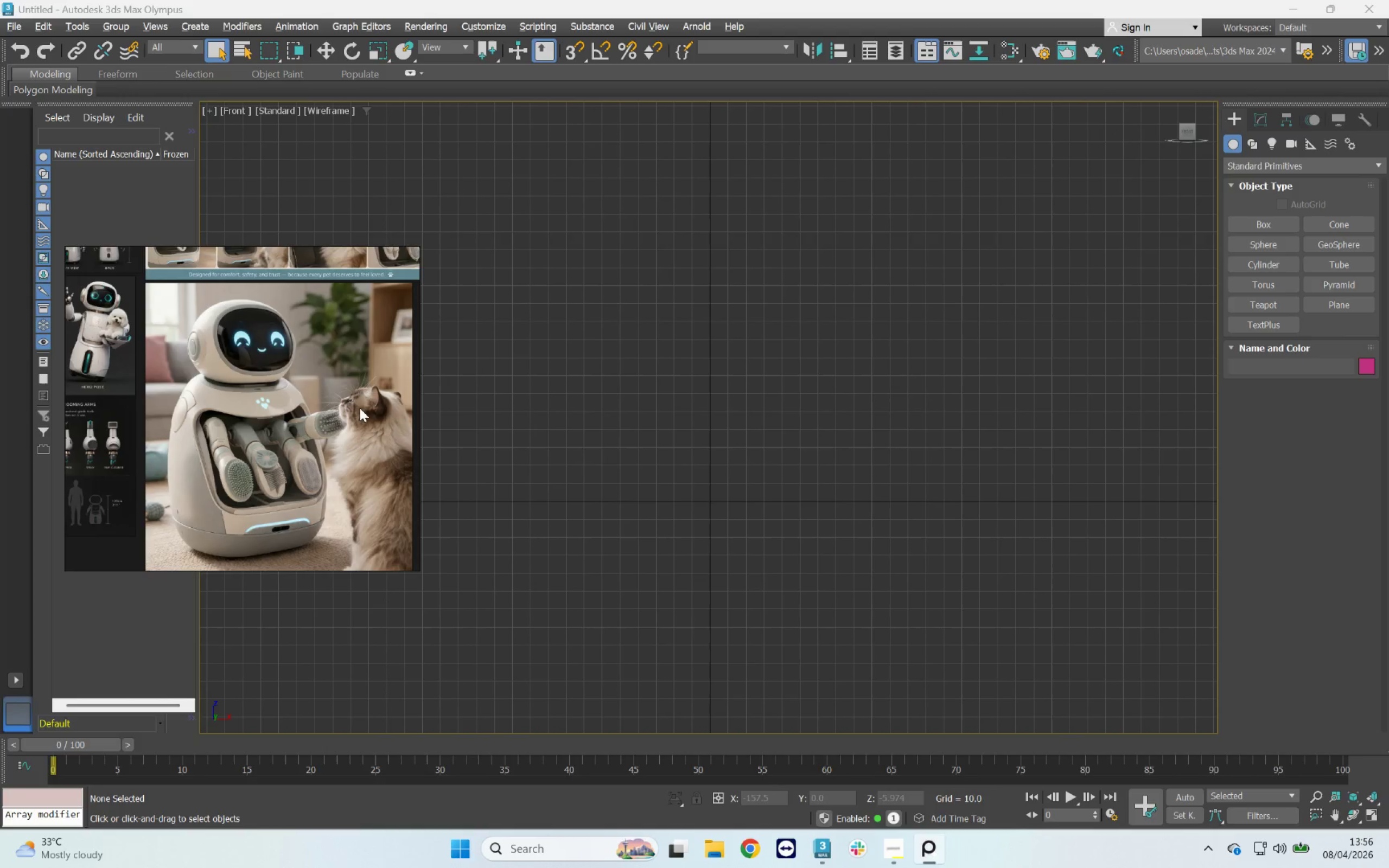 
left_click([339, 260])
 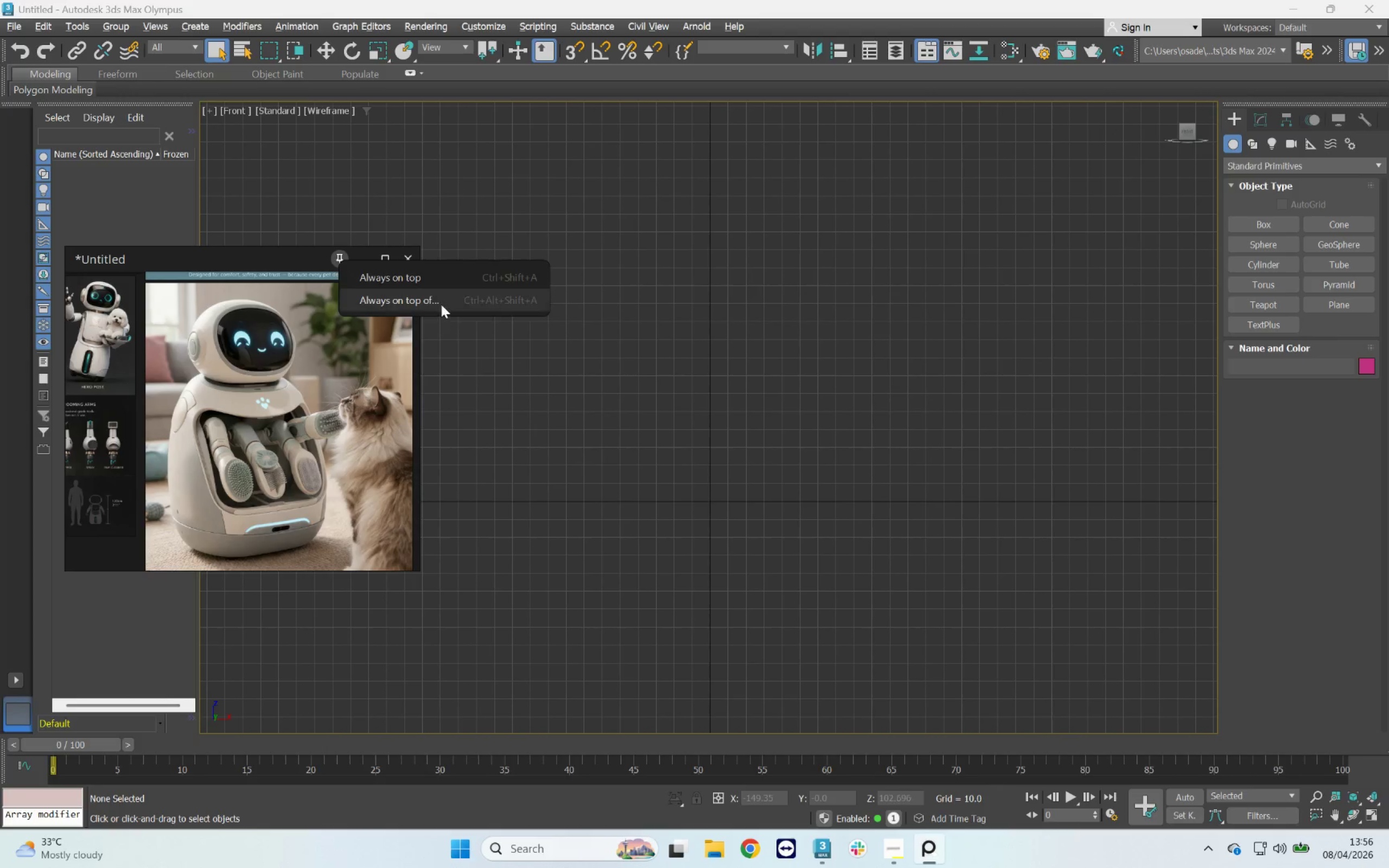 
left_click([441, 303])
 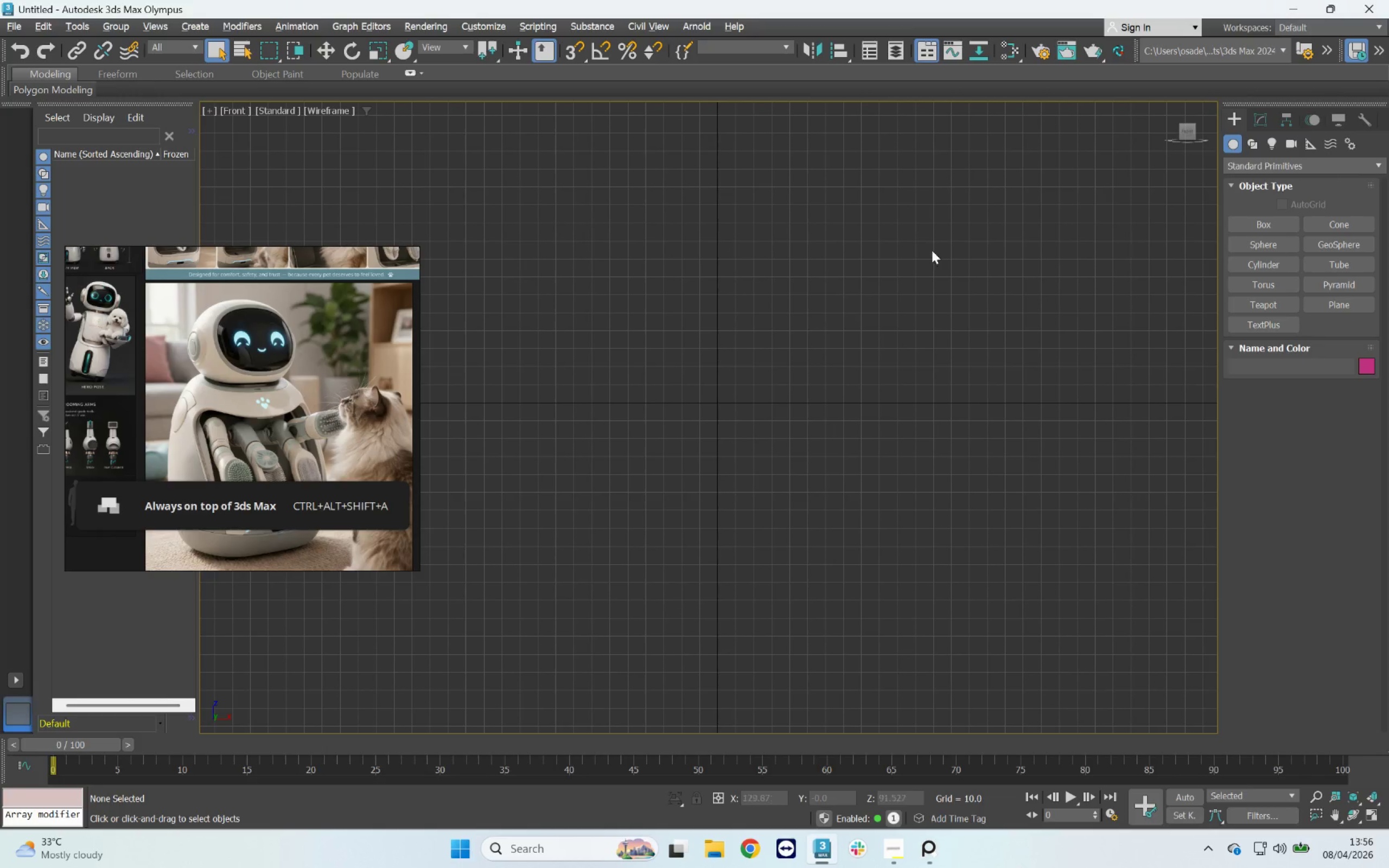 
hold_key(key=AltLeft, duration=1.64)
 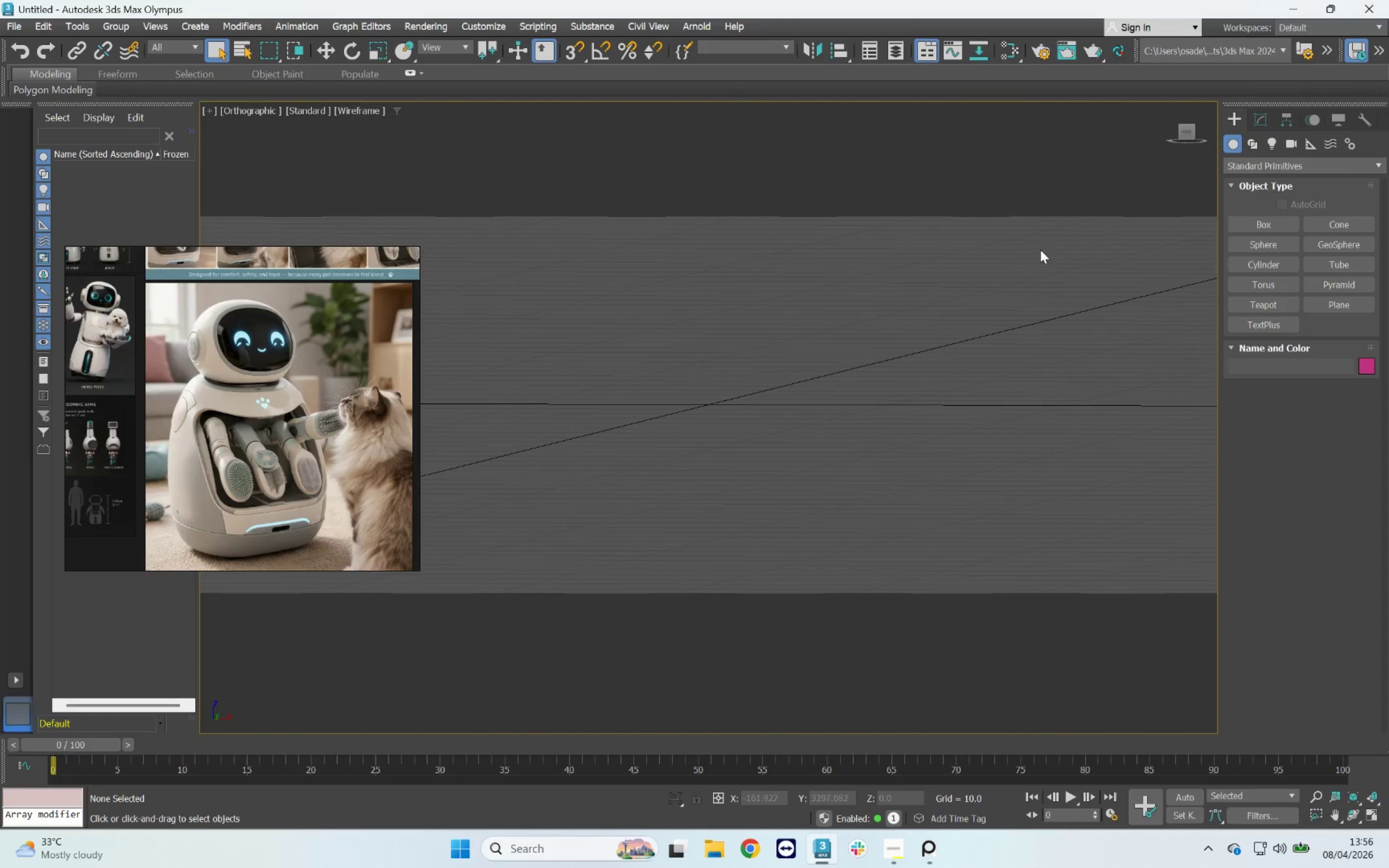 
key(F)
 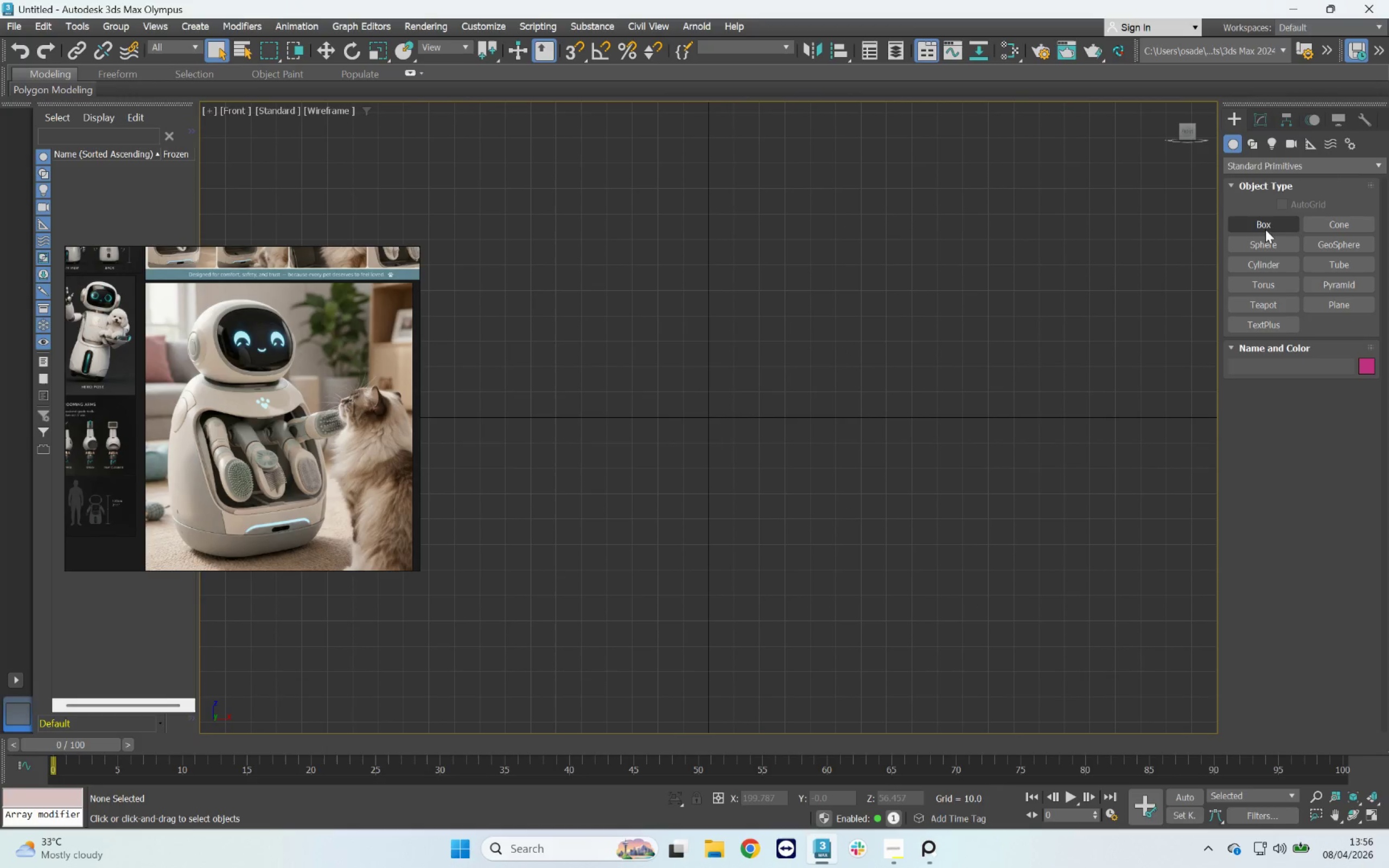 
left_click([1264, 227])
 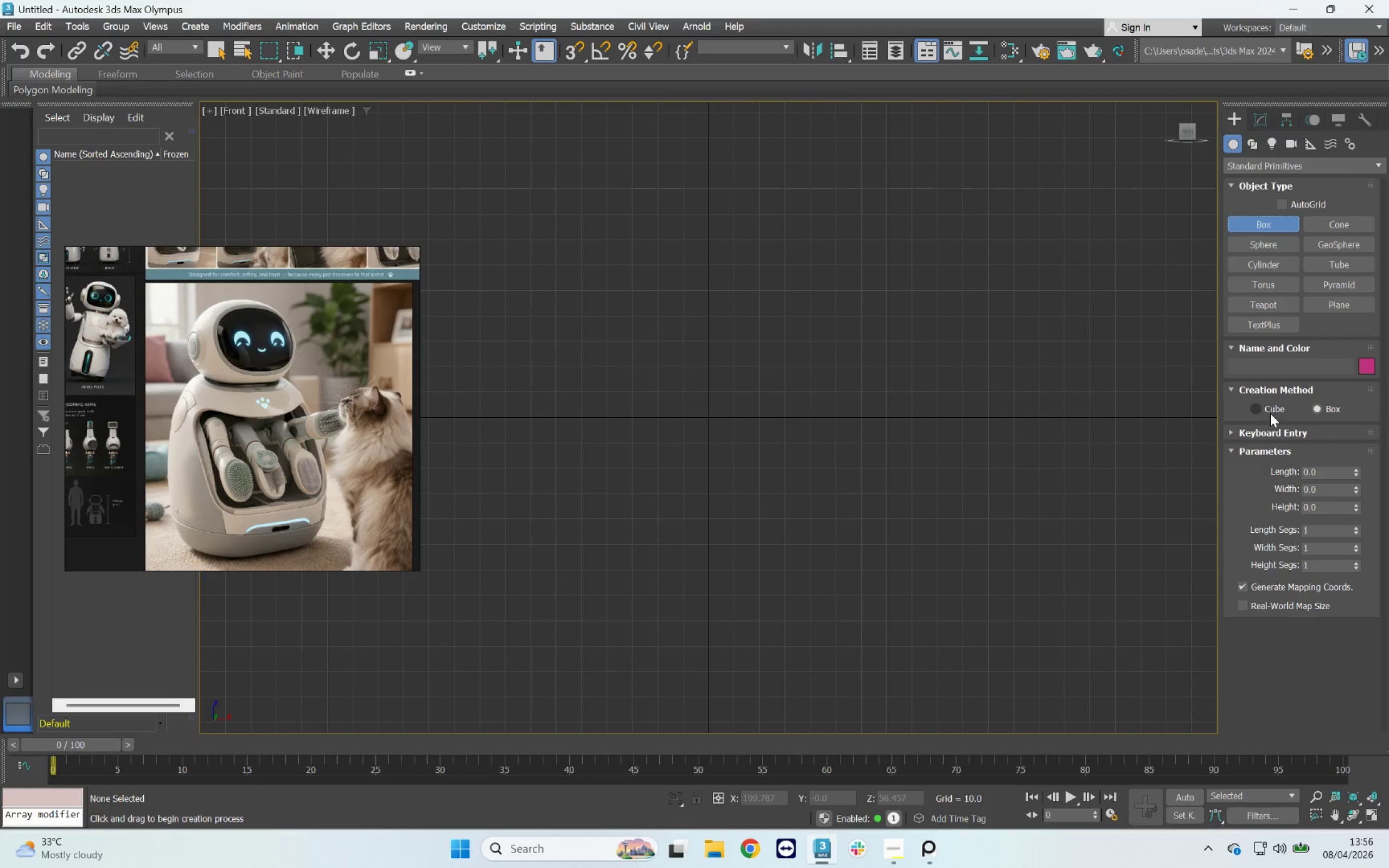 
left_click_drag(start_coordinate=[1259, 409], to_coordinate=[1255, 410])
 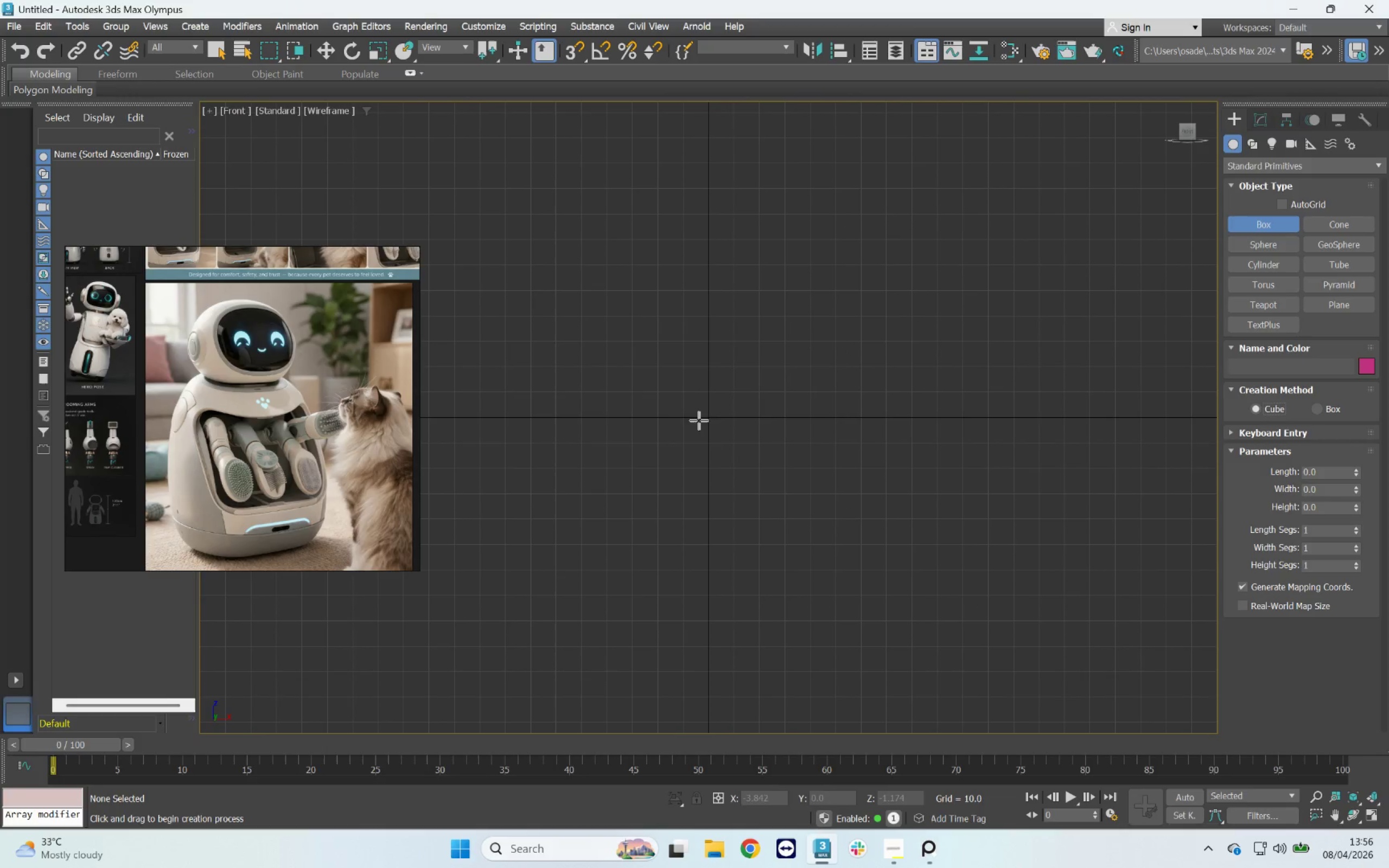 
left_click_drag(start_coordinate=[703, 419], to_coordinate=[761, 487])
 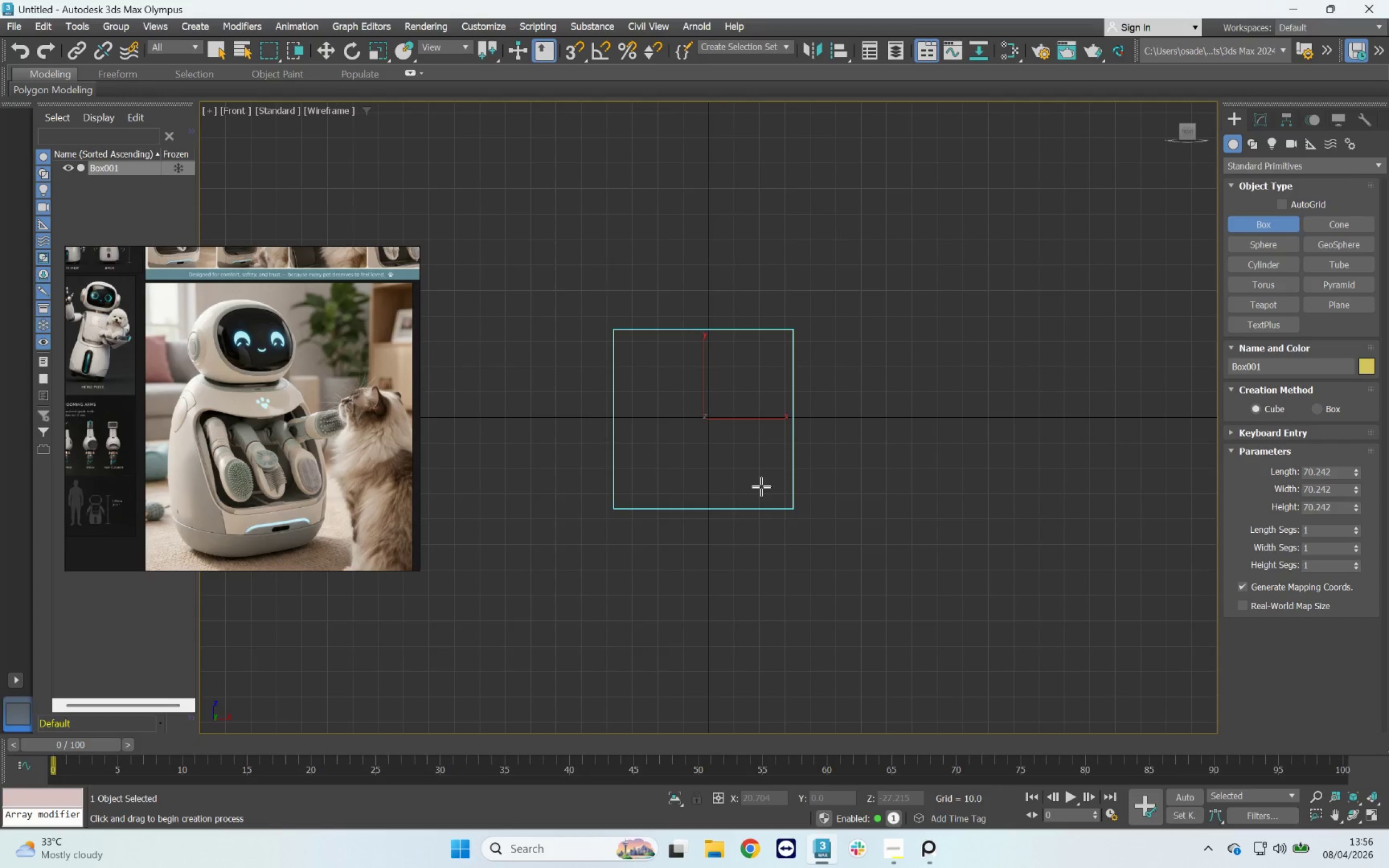 
key(F3)
 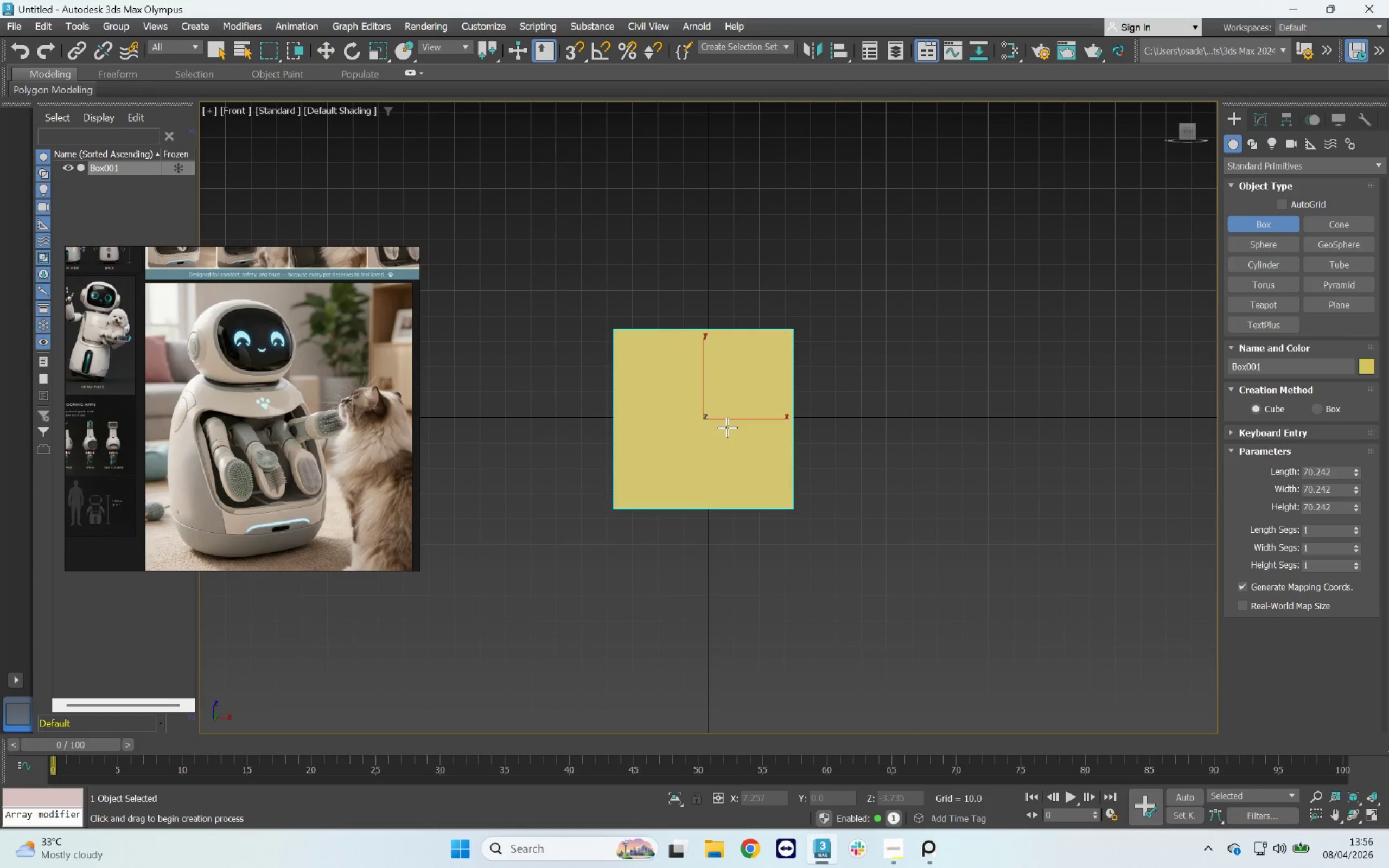 
key(F4)
 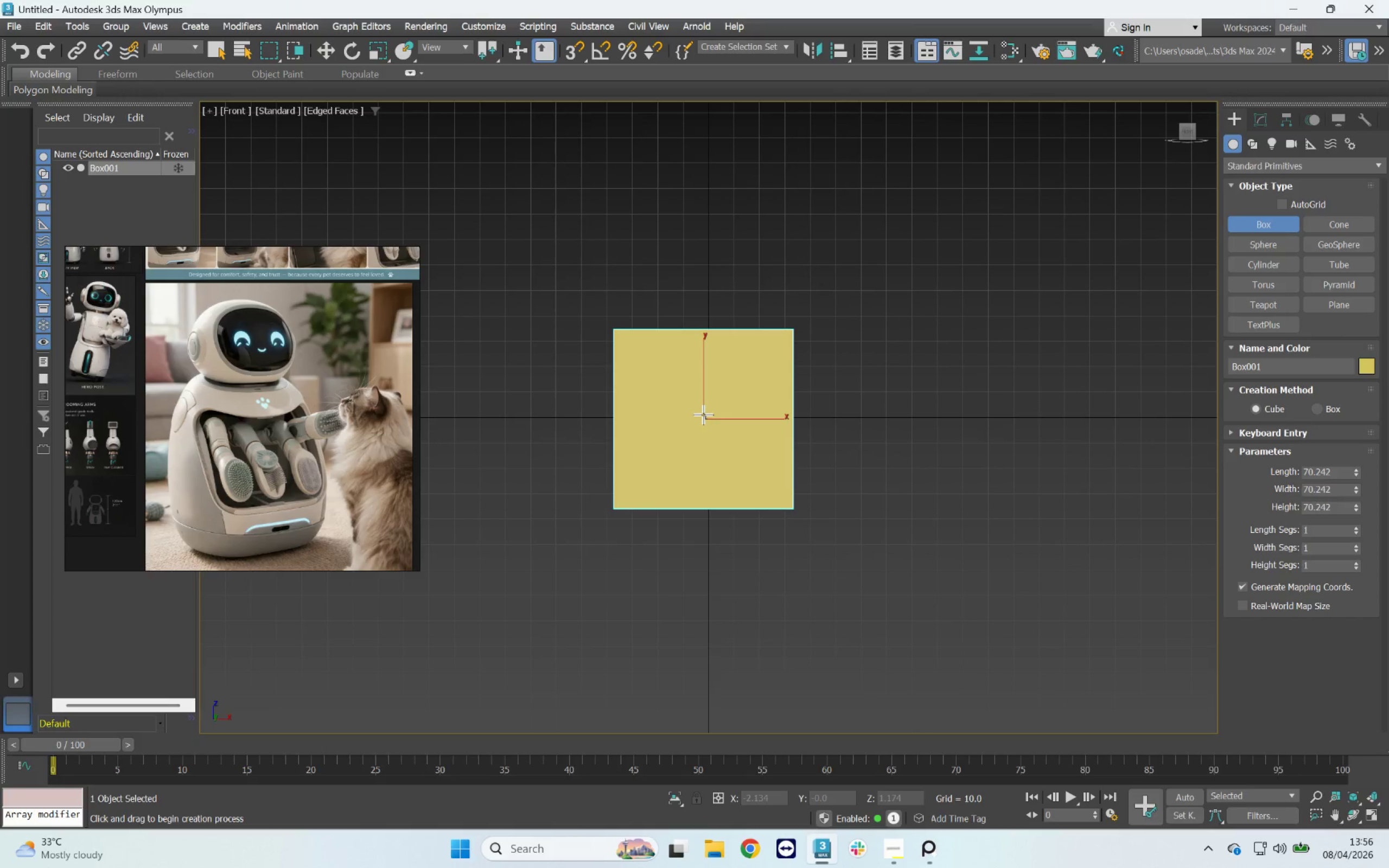 
key(W)
 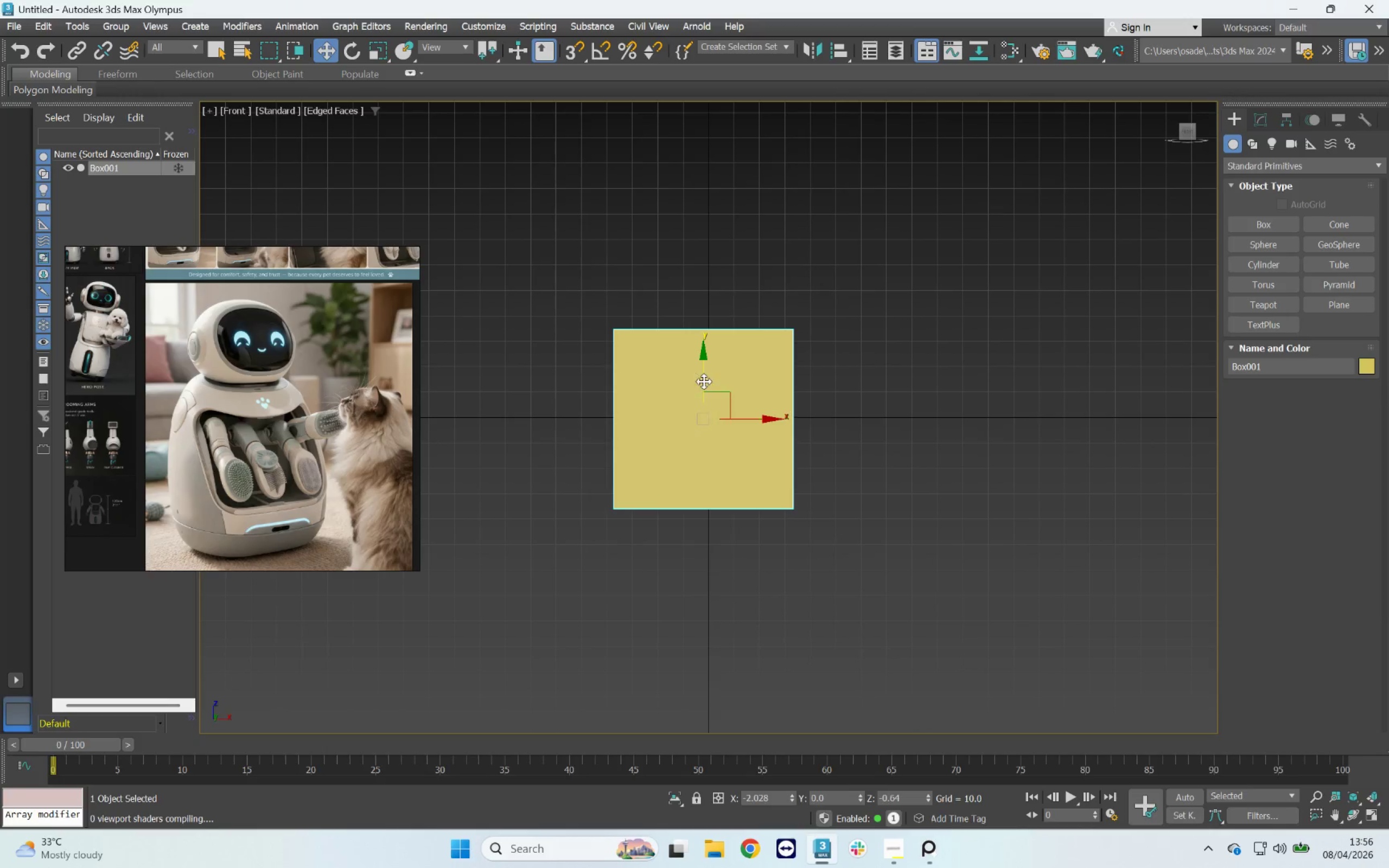 
left_click_drag(start_coordinate=[703, 380], to_coordinate=[696, 285])
 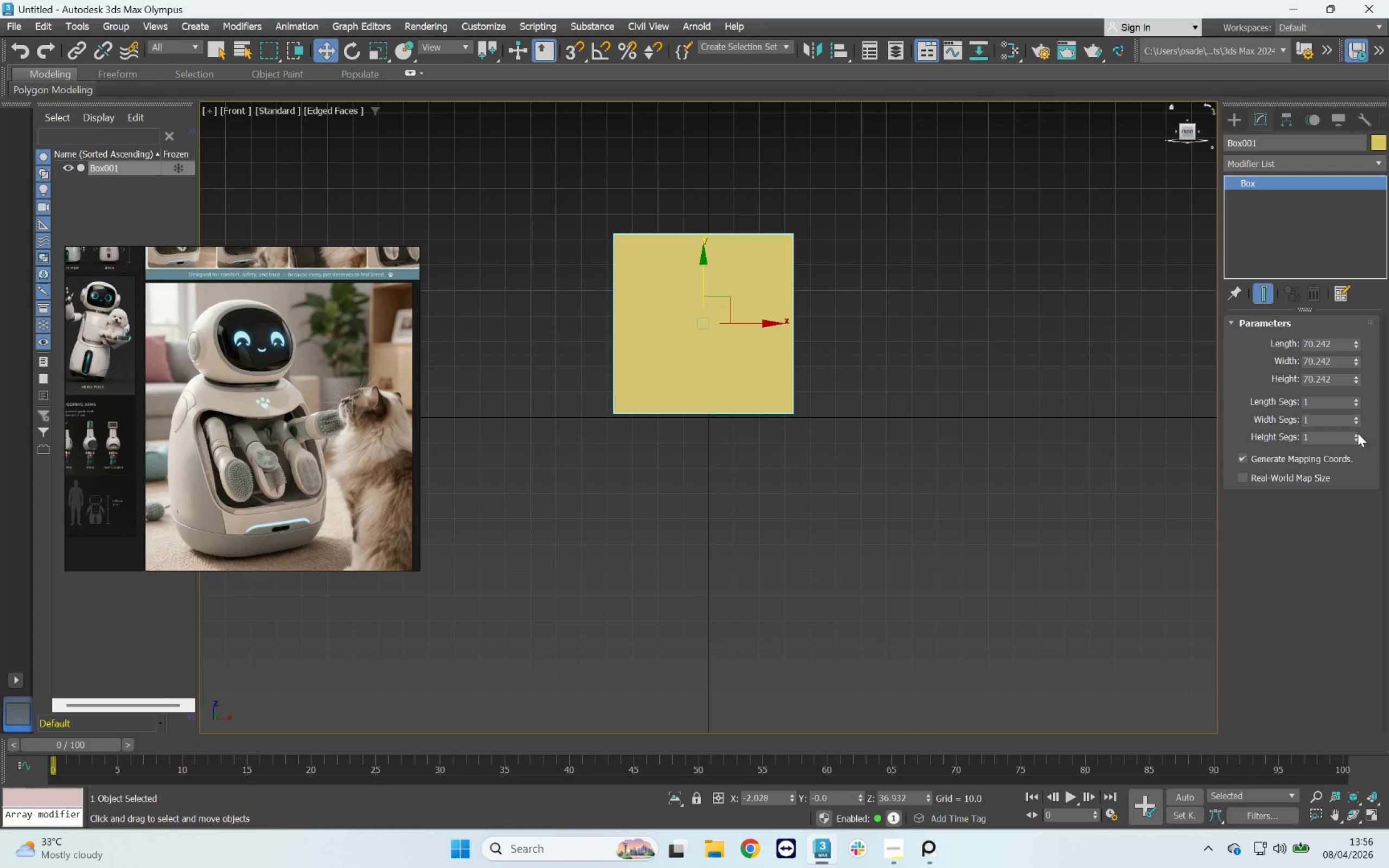 
left_click([1358, 400])
 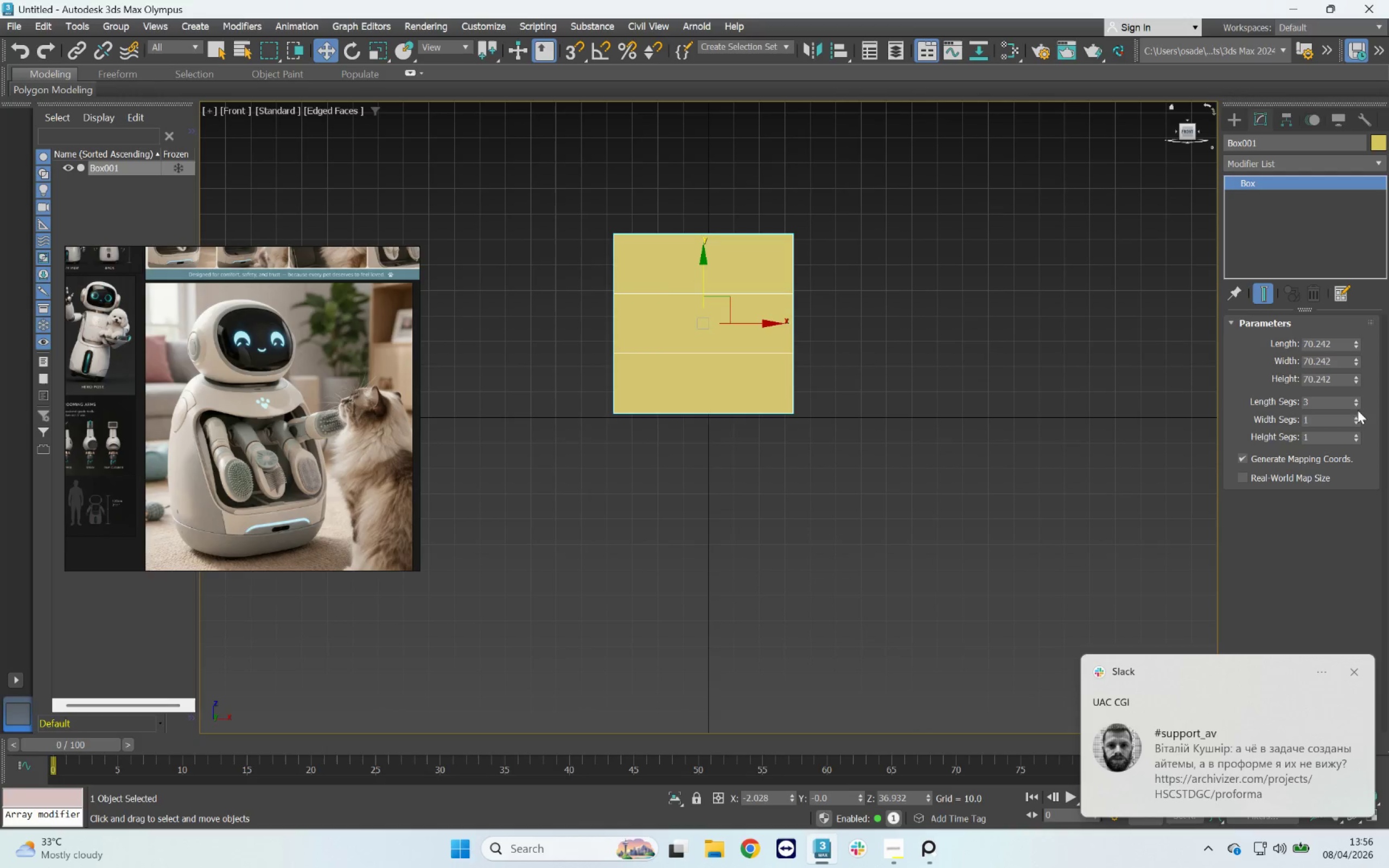 
left_click([1354, 417])
 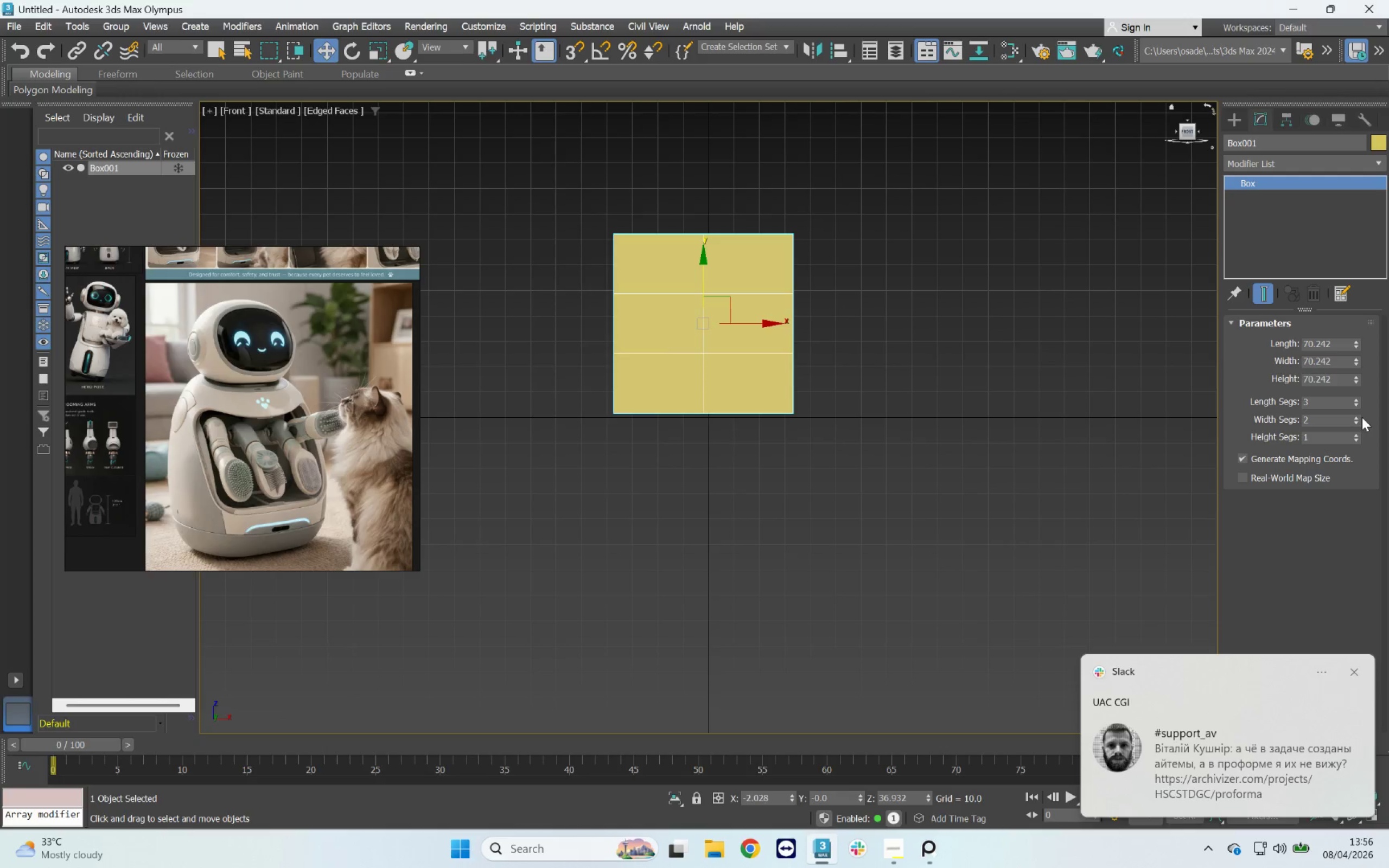 
left_click([1362, 417])
 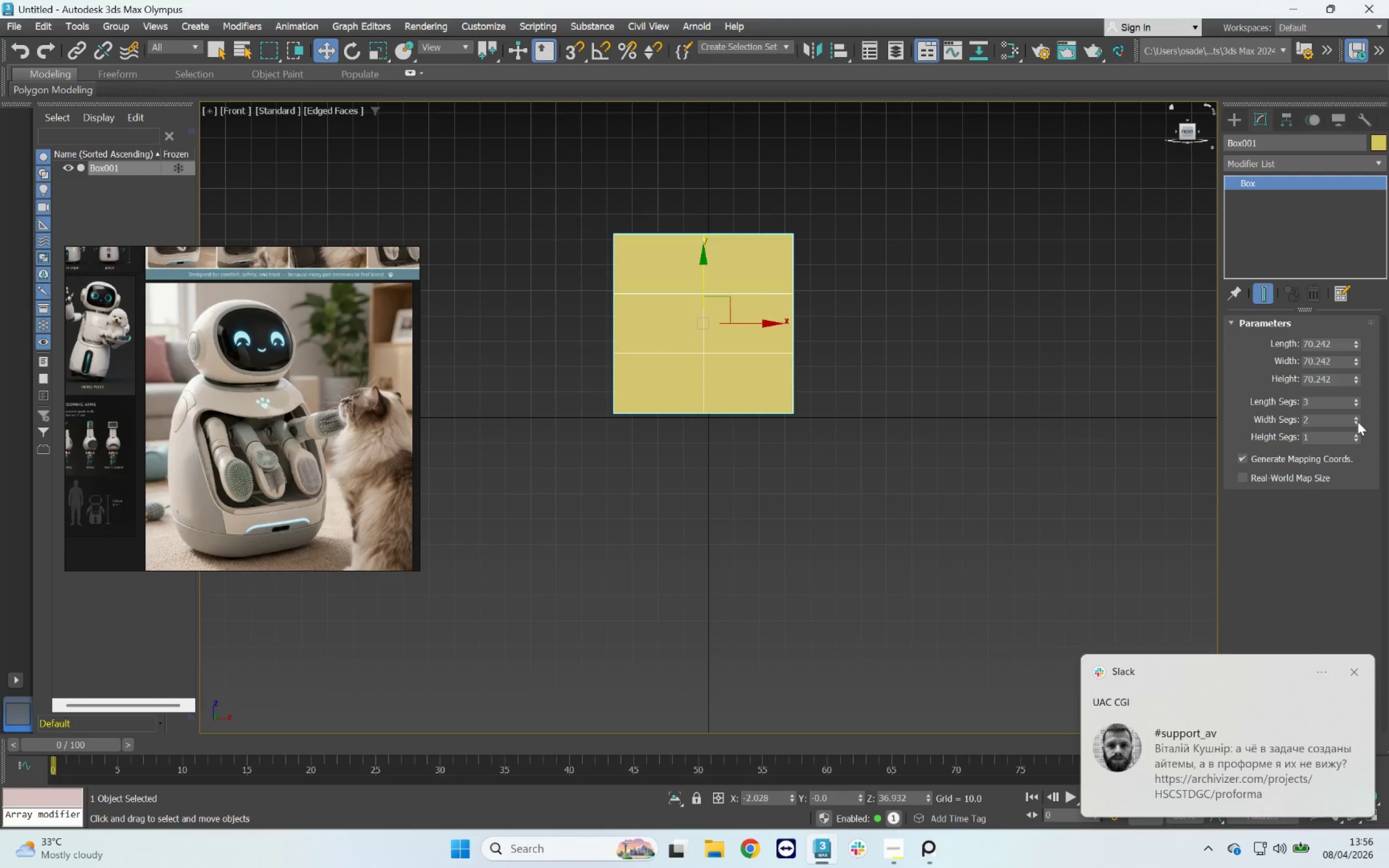 
left_click([1357, 419])
 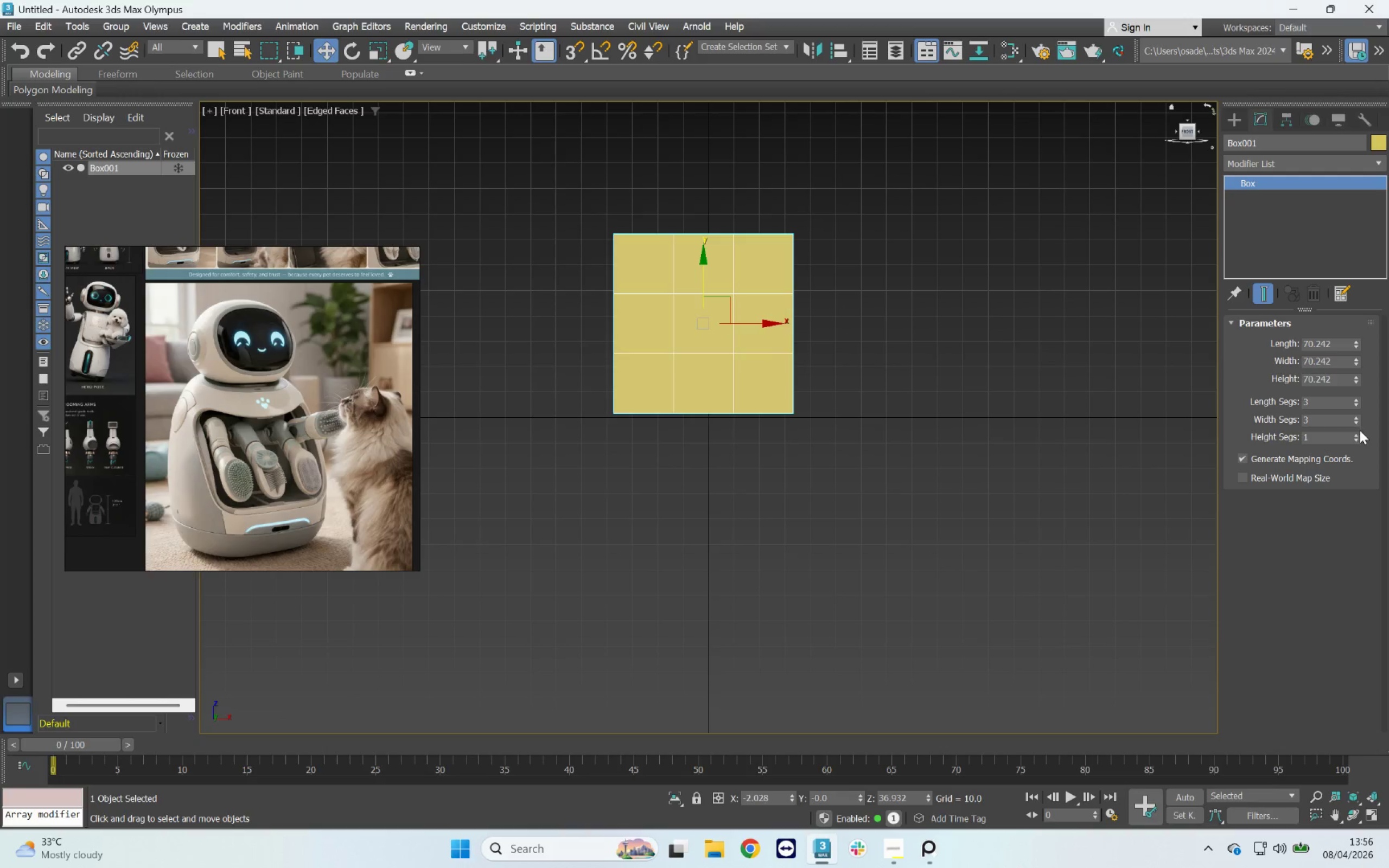 
left_click([1357, 433])
 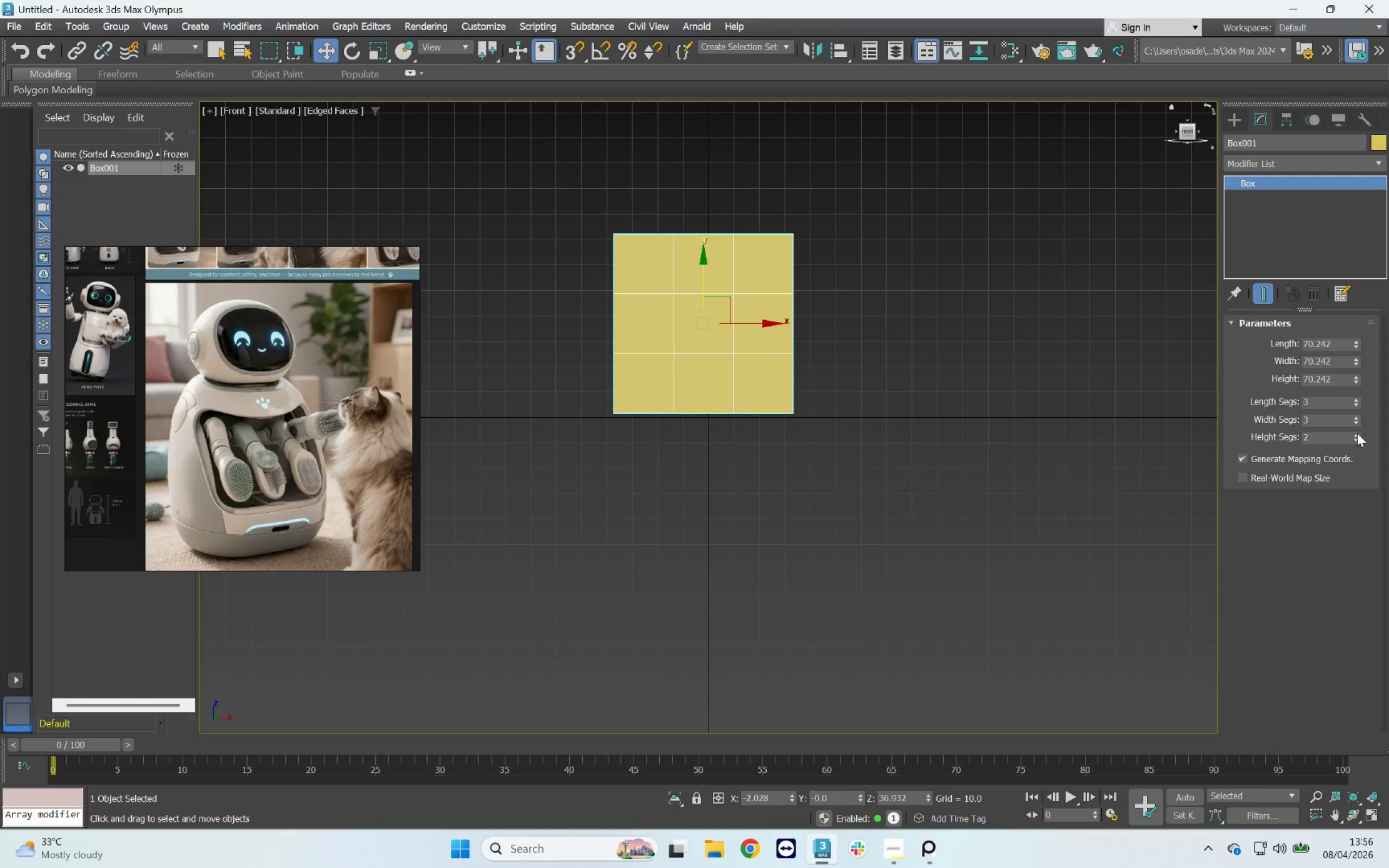 
left_click([1357, 433])
 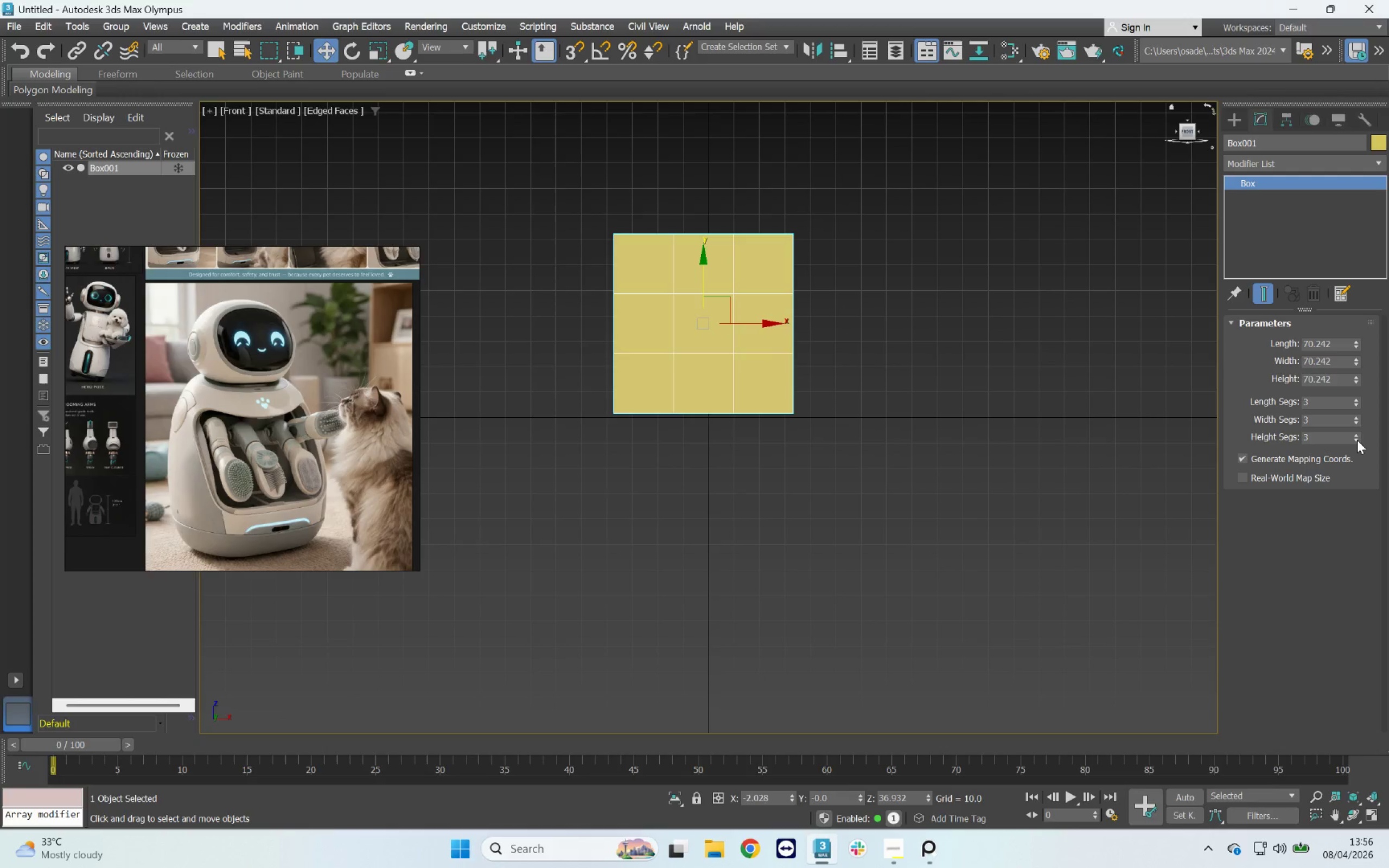 
scroll: coordinate [793, 336], scroll_direction: down, amount: 1.0
 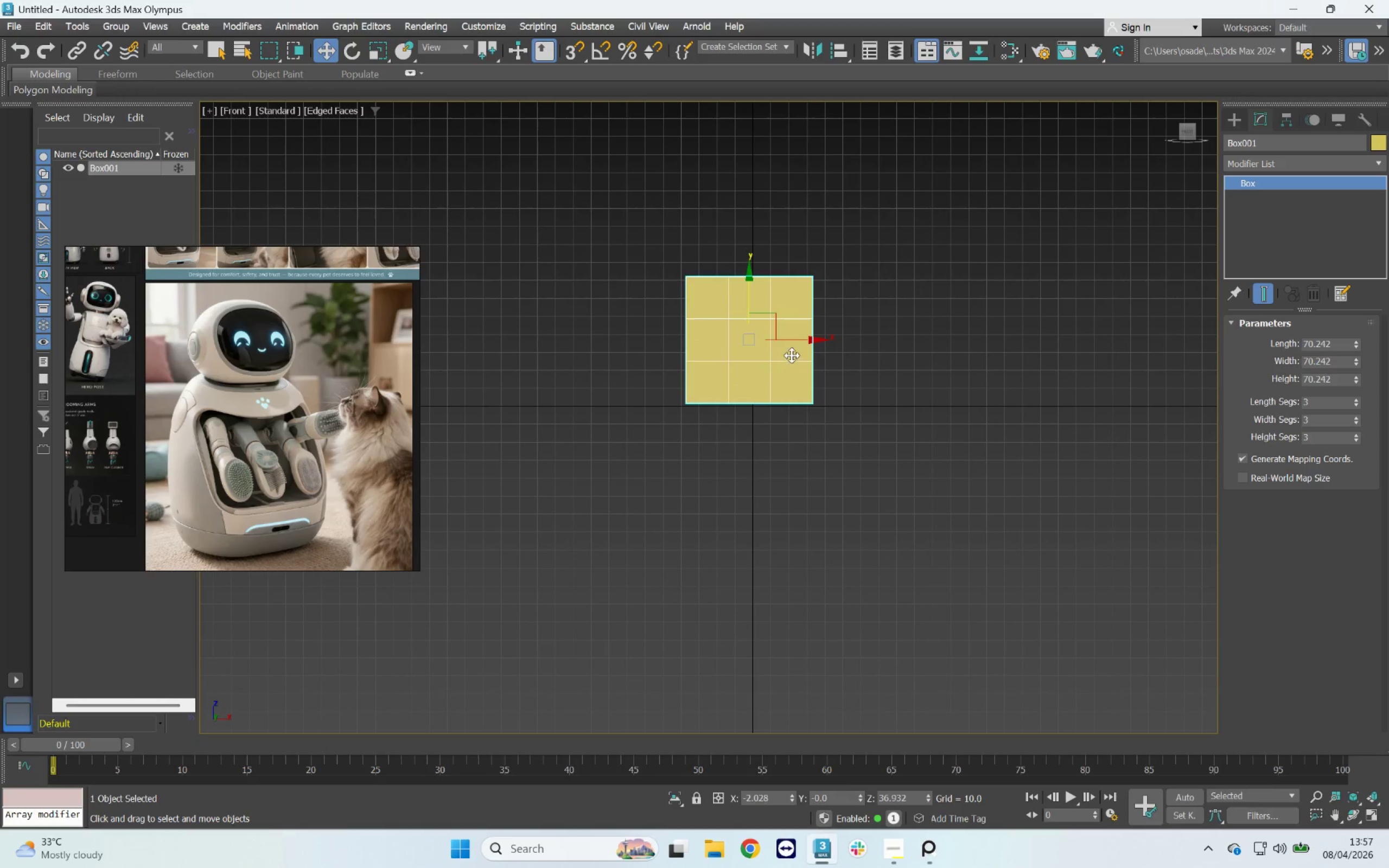 
hold_key(key=AltLeft, duration=1.67)
 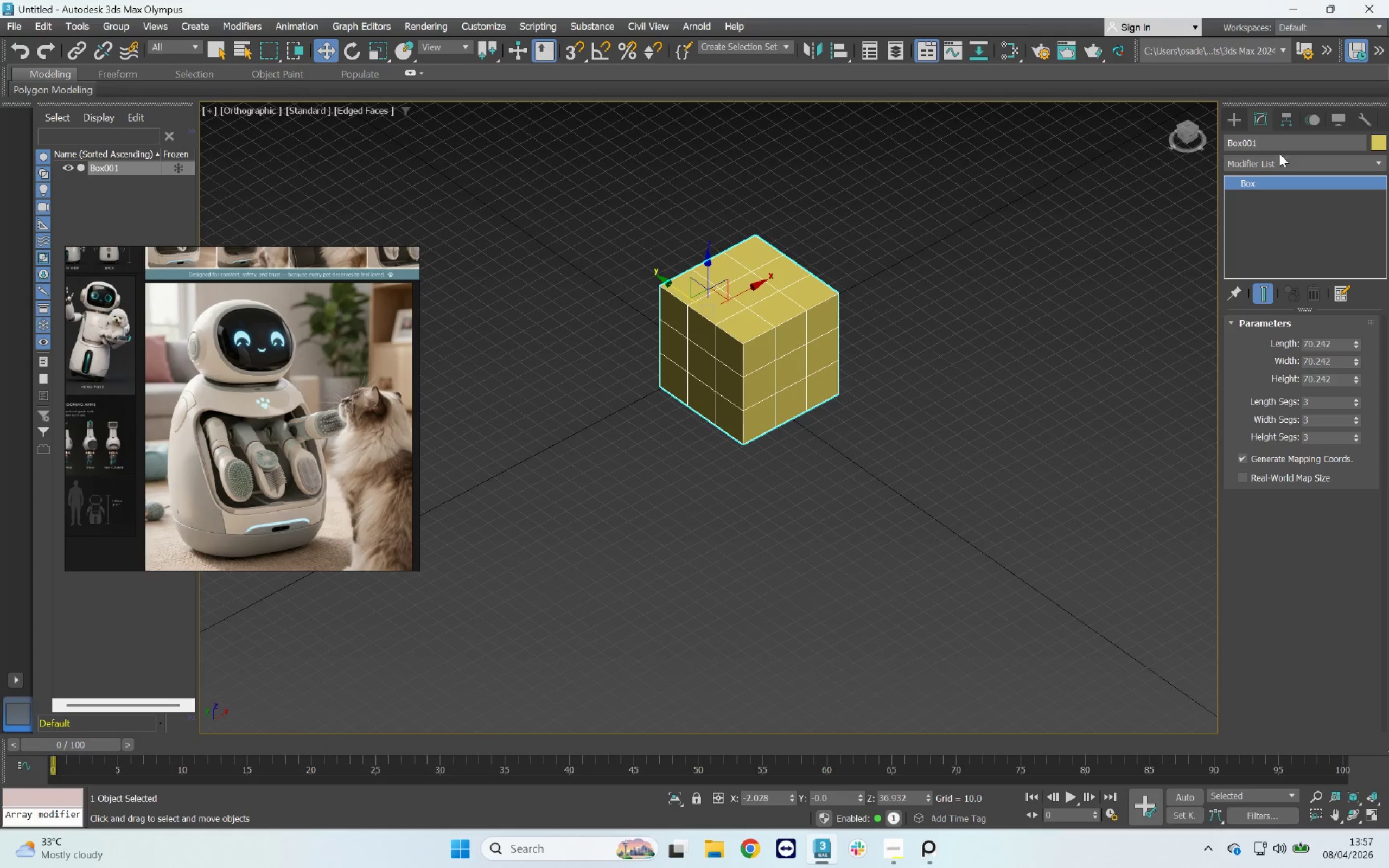 
left_click([1276, 164])
 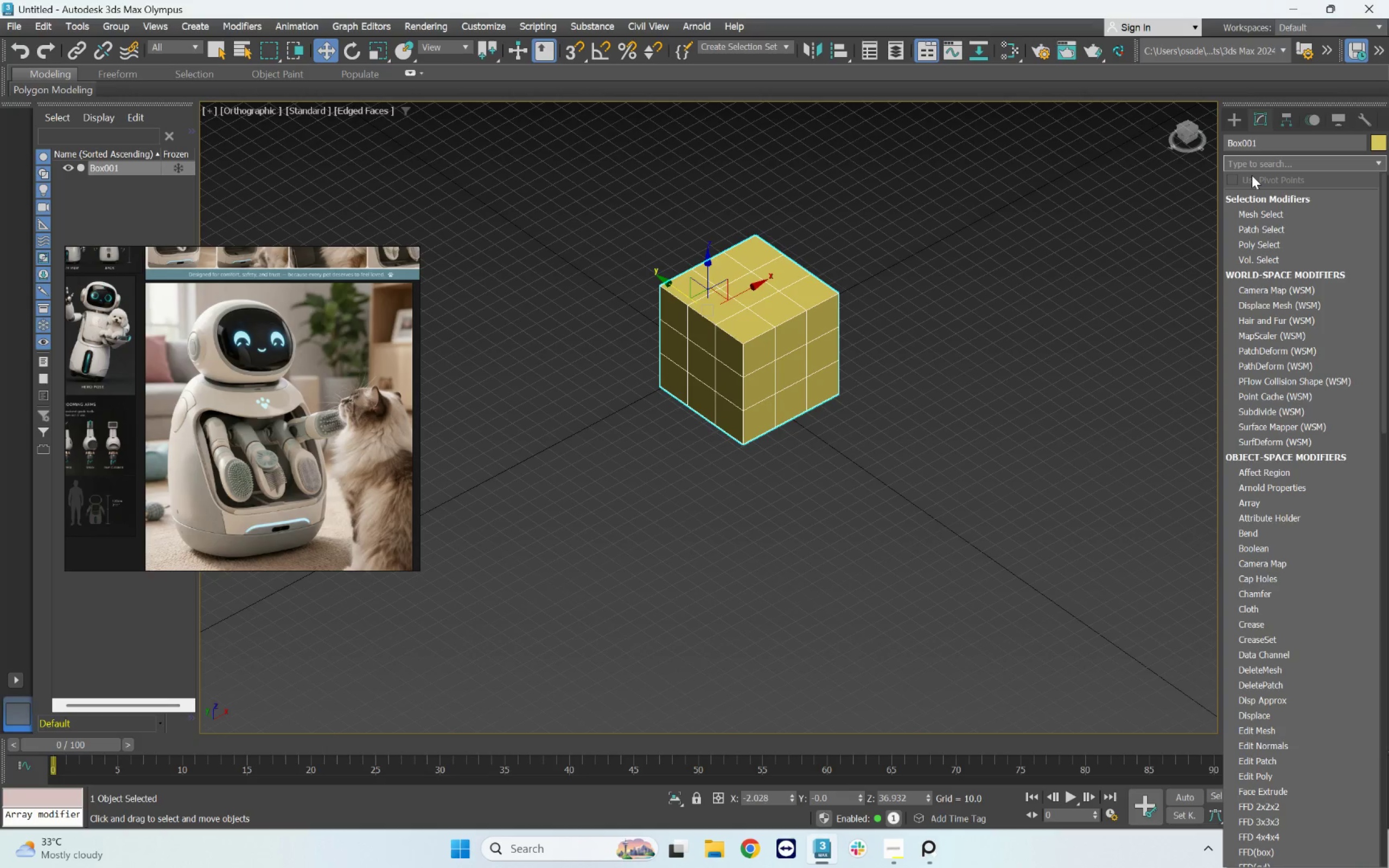 
type(tu)
 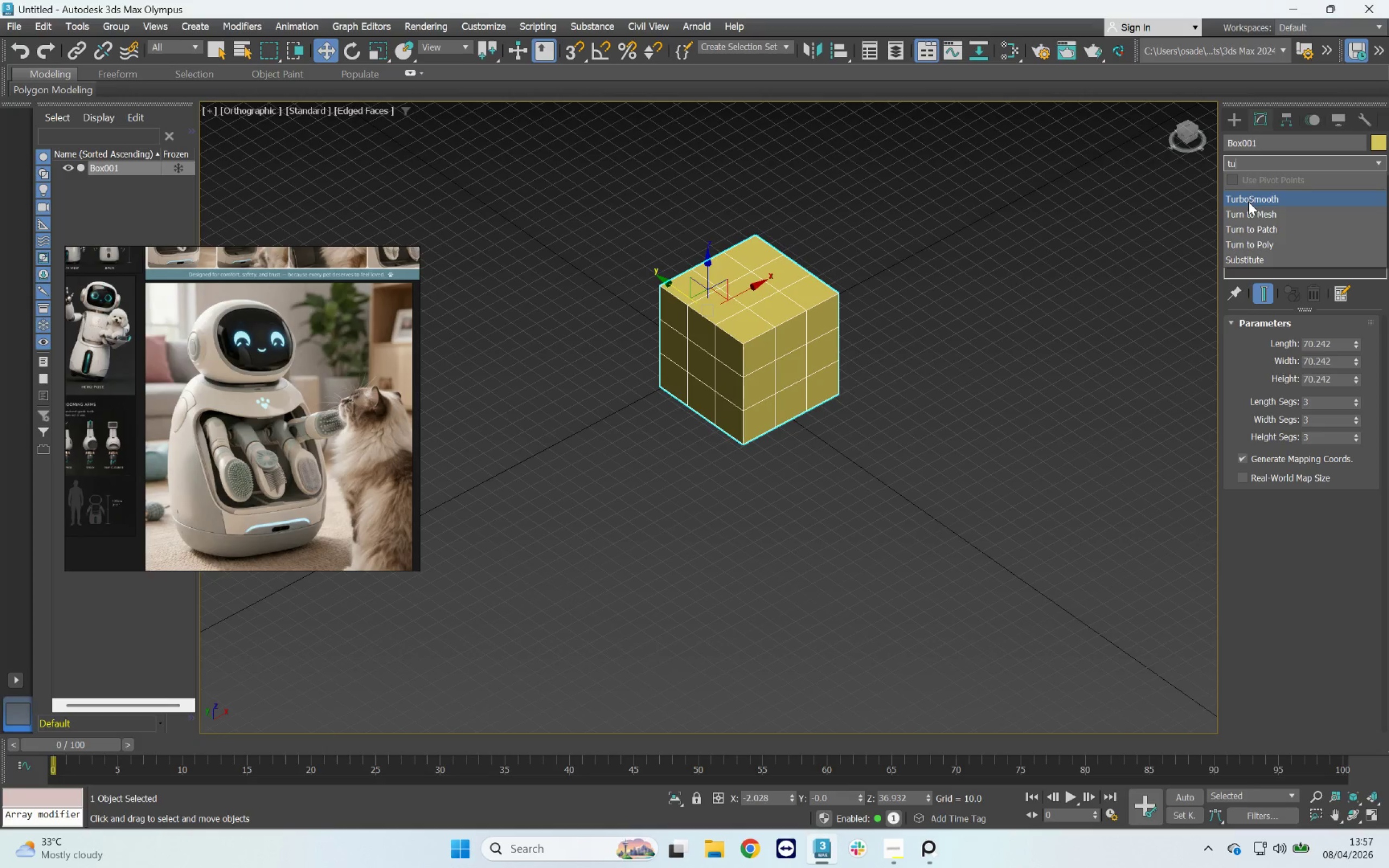 
left_click([1248, 201])
 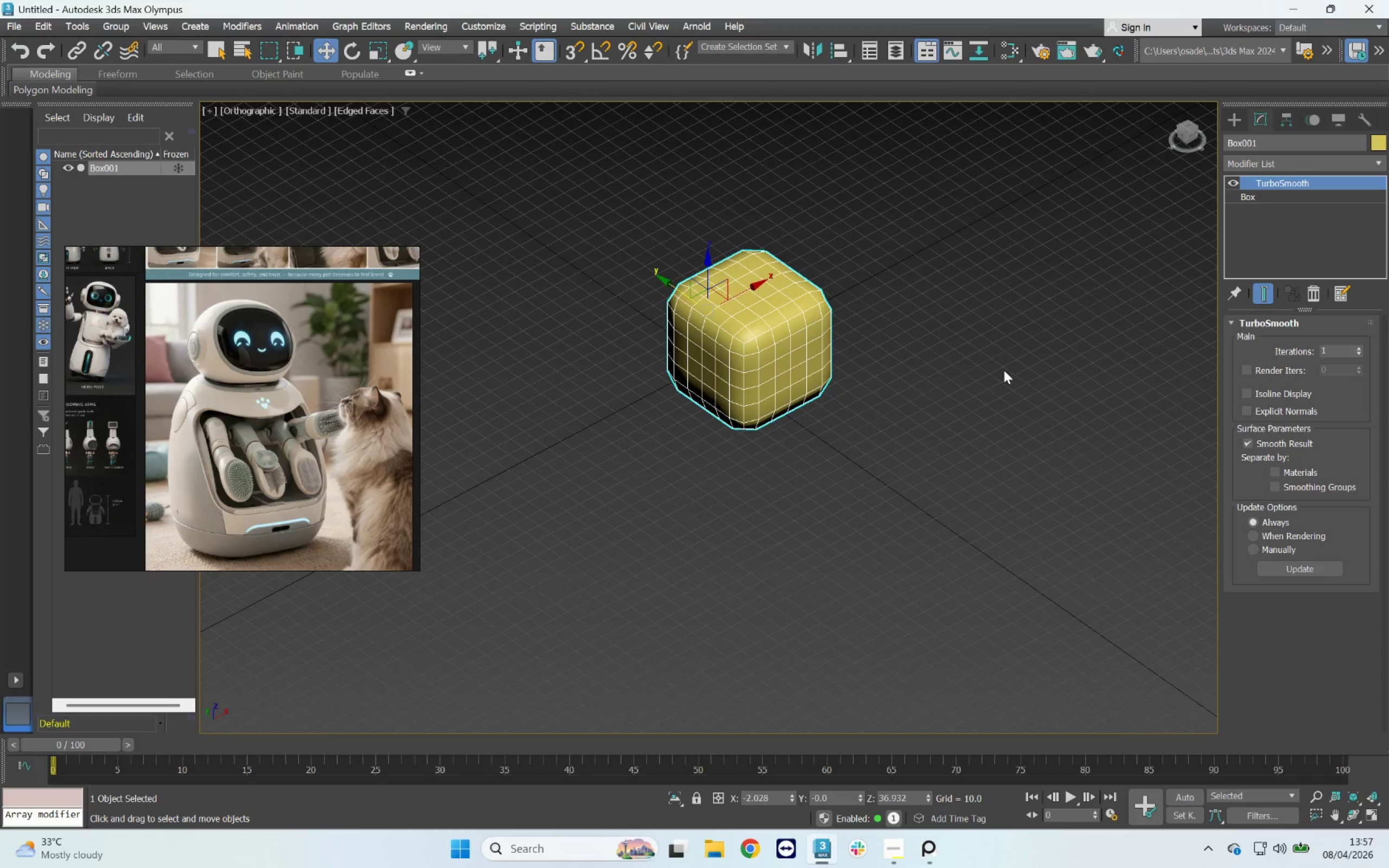 
hold_key(key=AltLeft, duration=1.03)
 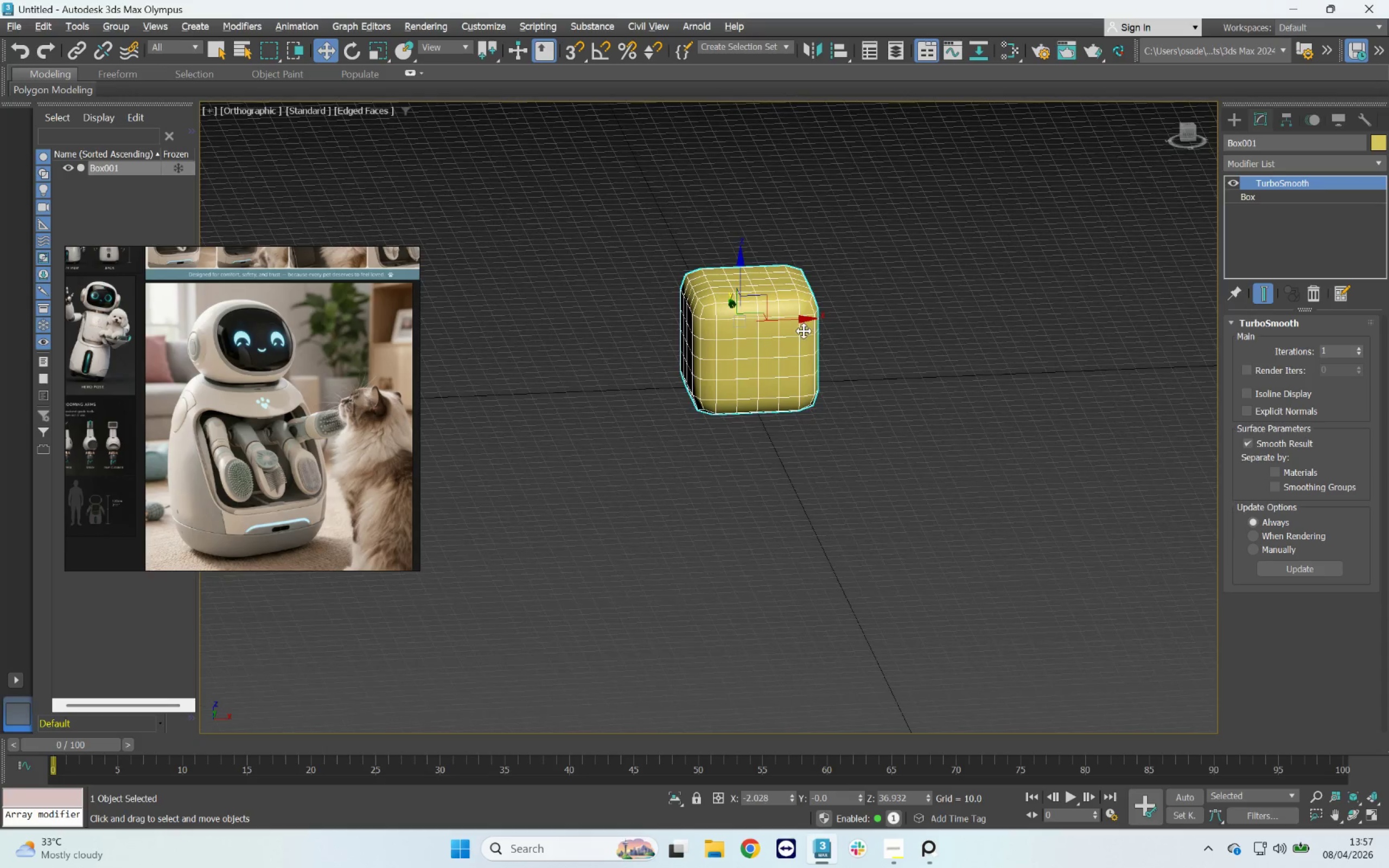 
scroll: coordinate [803, 331], scroll_direction: up, amount: 2.0
 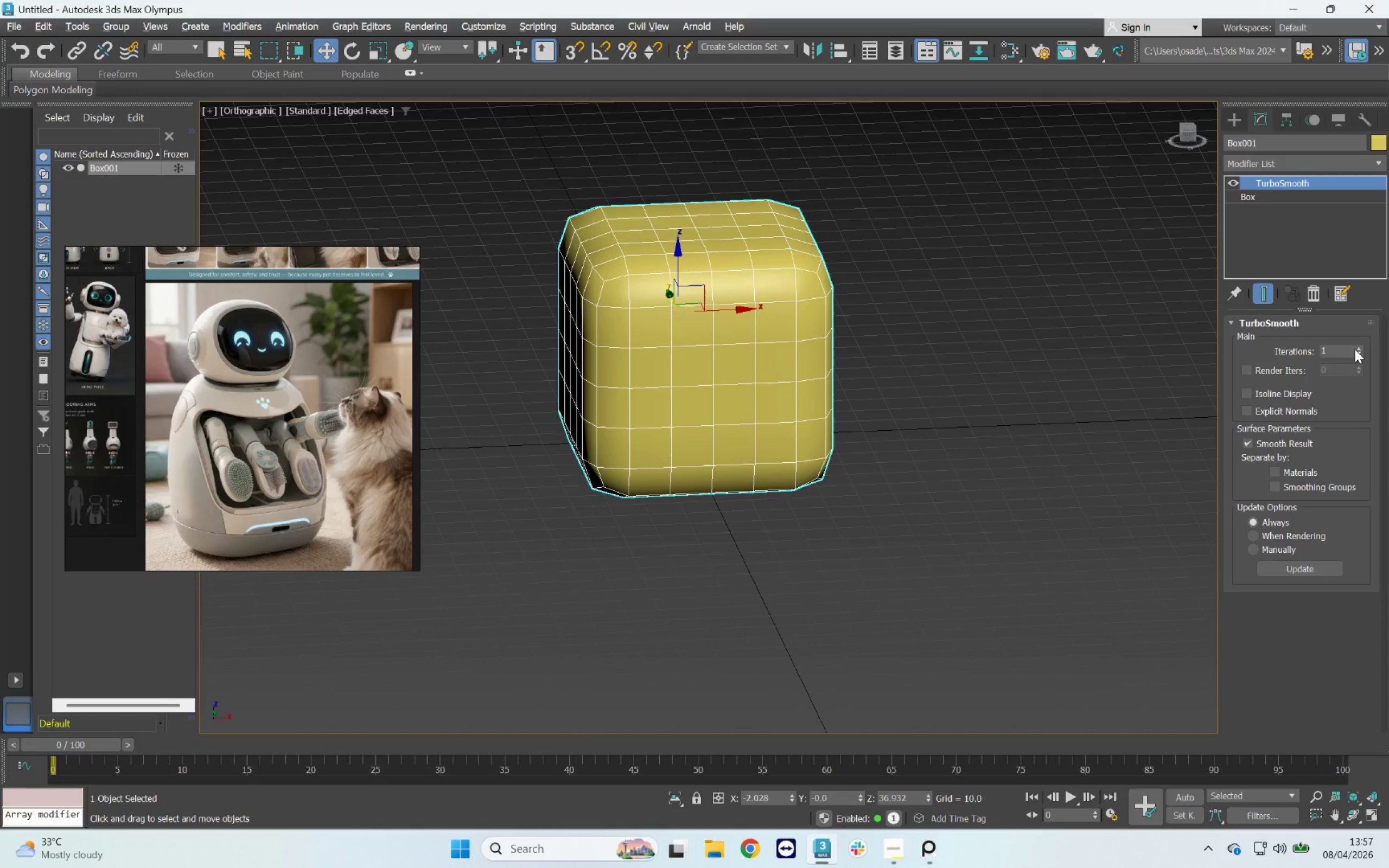 
left_click([1359, 348])
 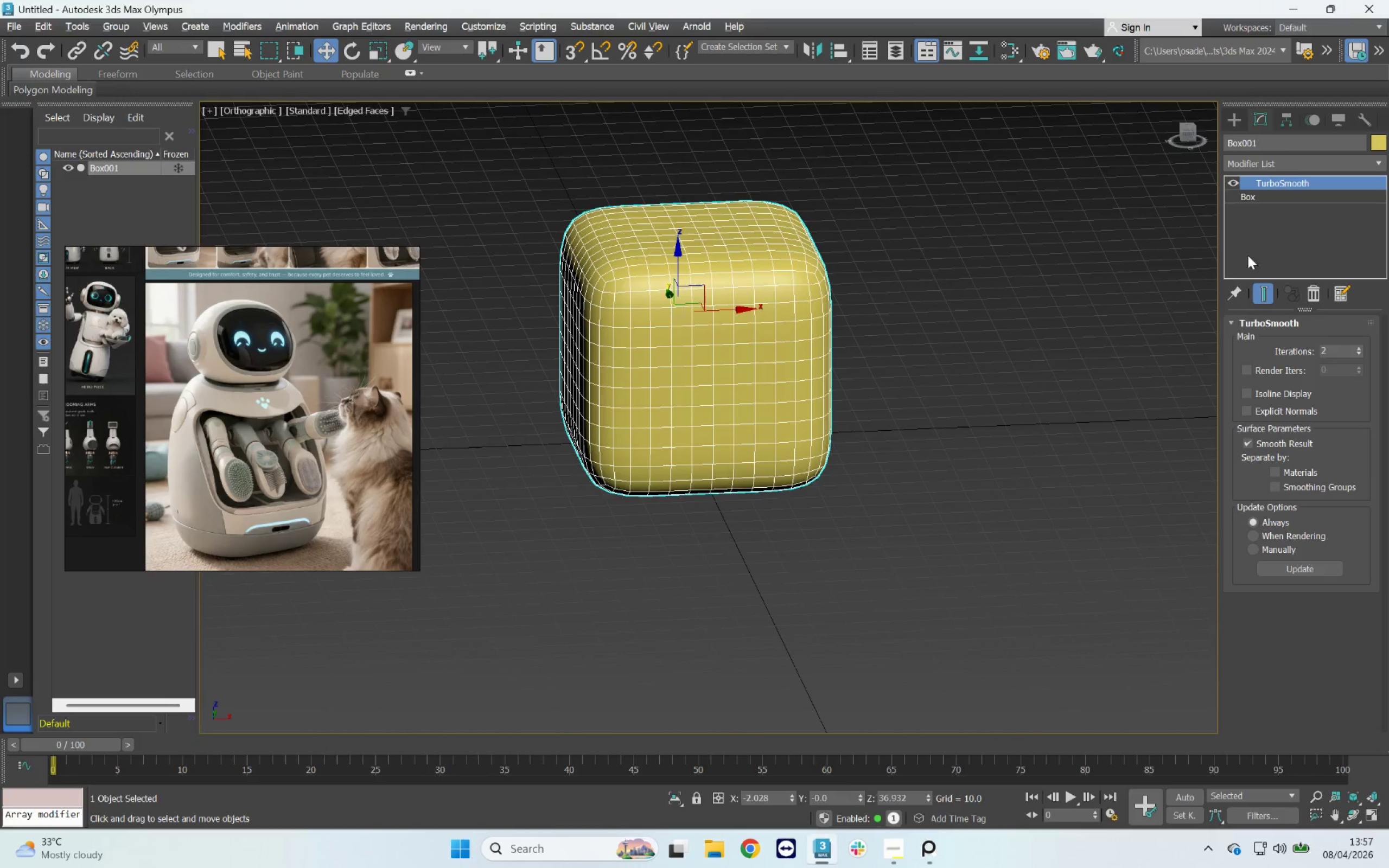 
left_click([1258, 198])
 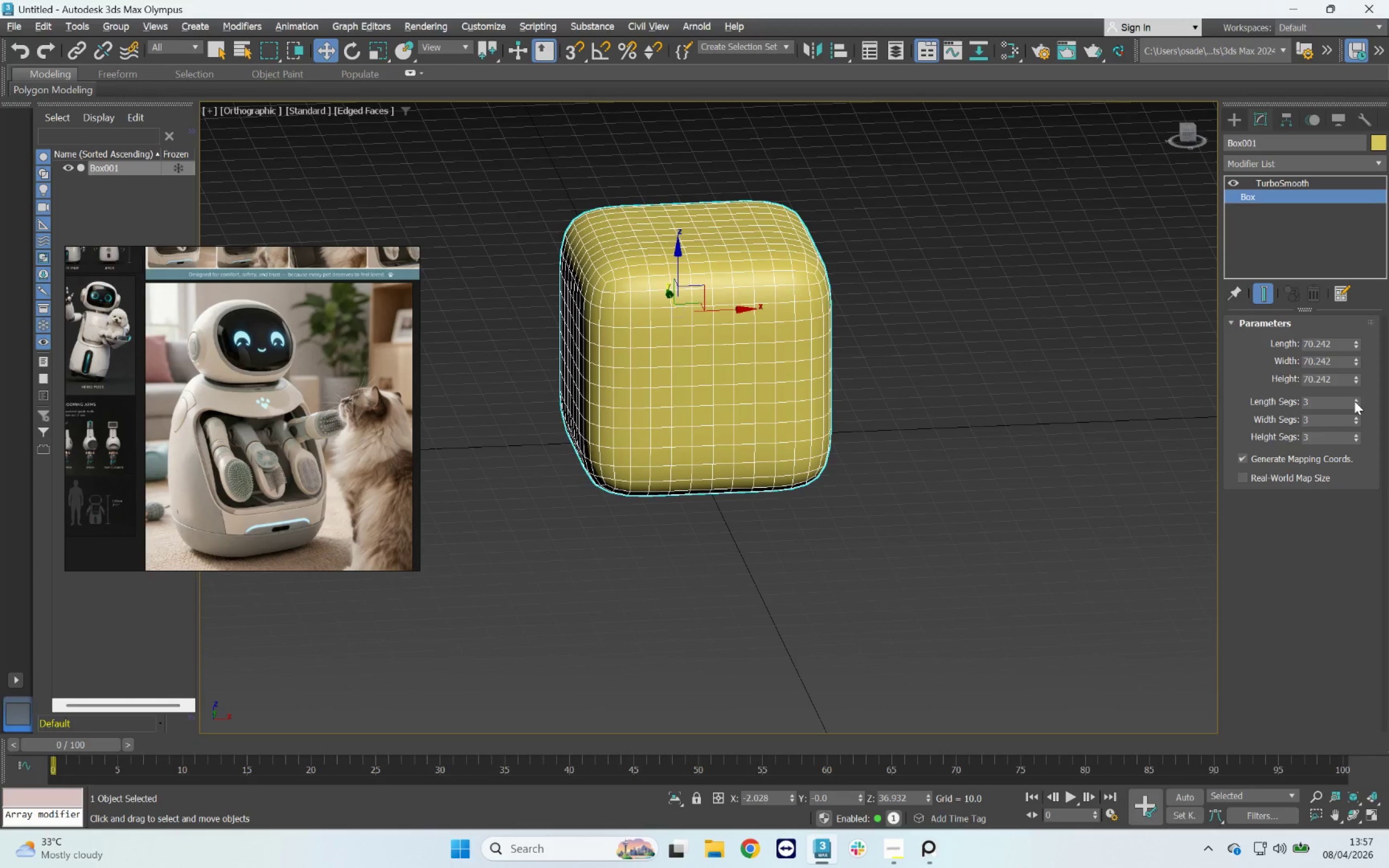 
left_click([1356, 404])
 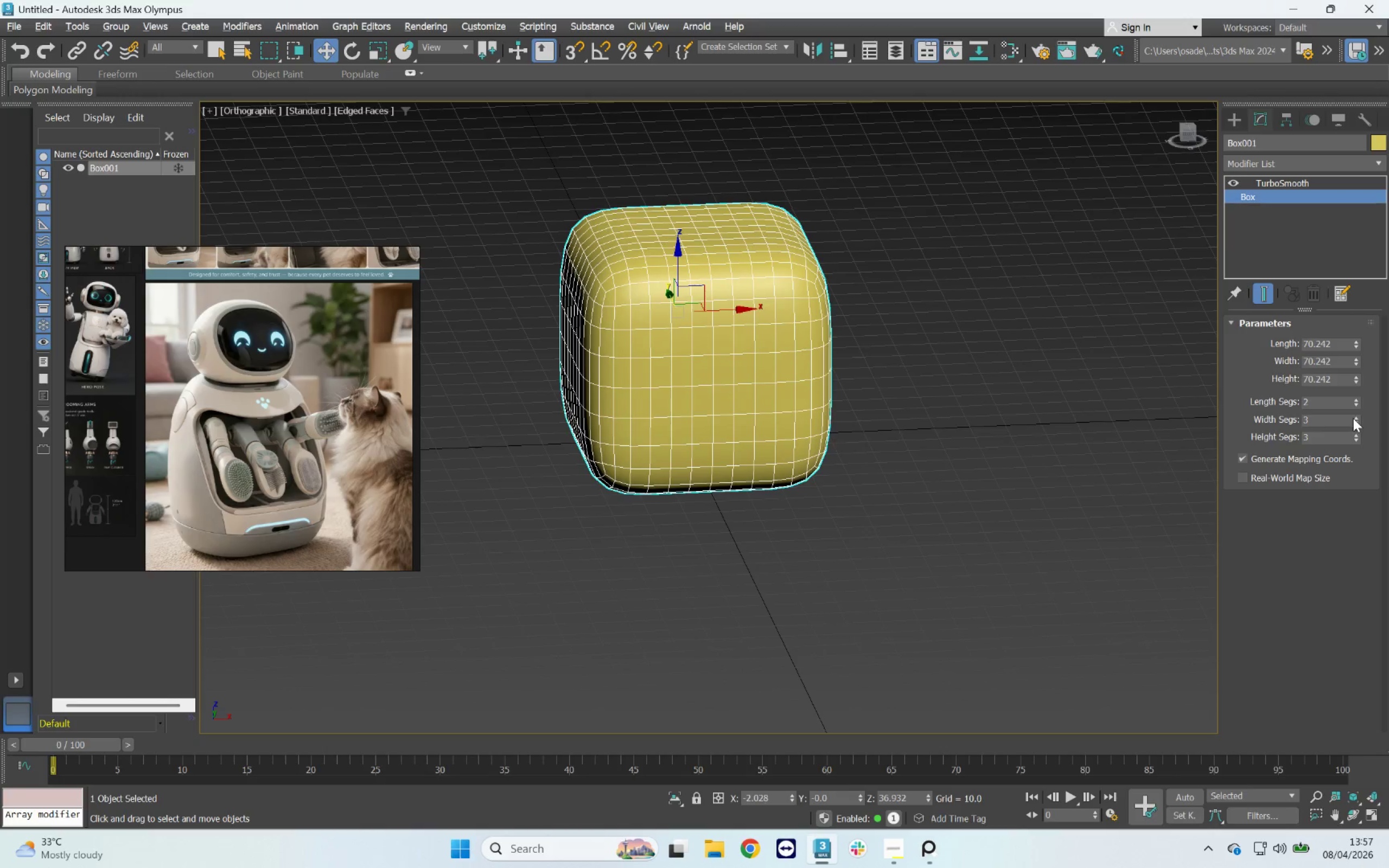 
left_click([1353, 422])
 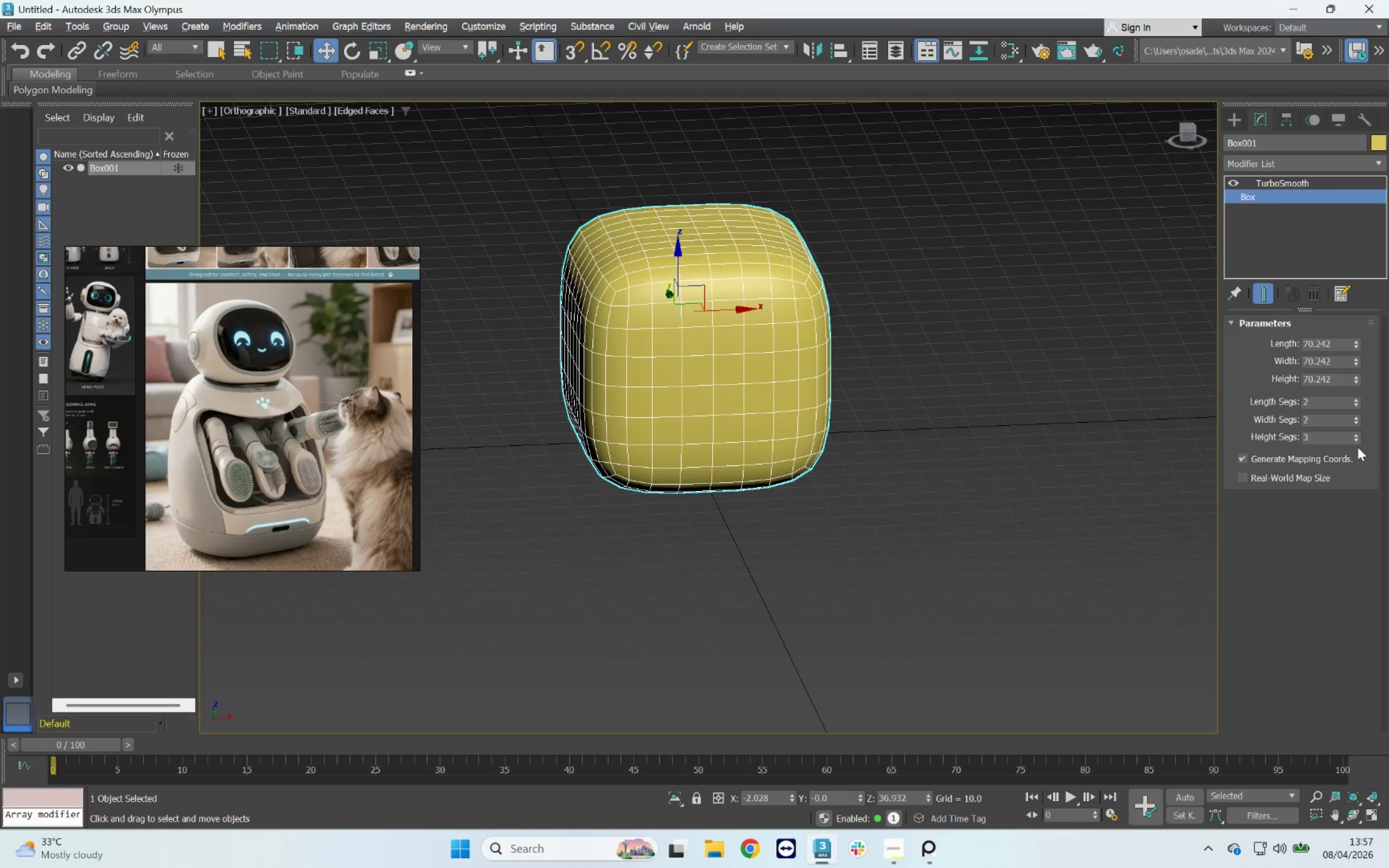 
left_click([1358, 442])
 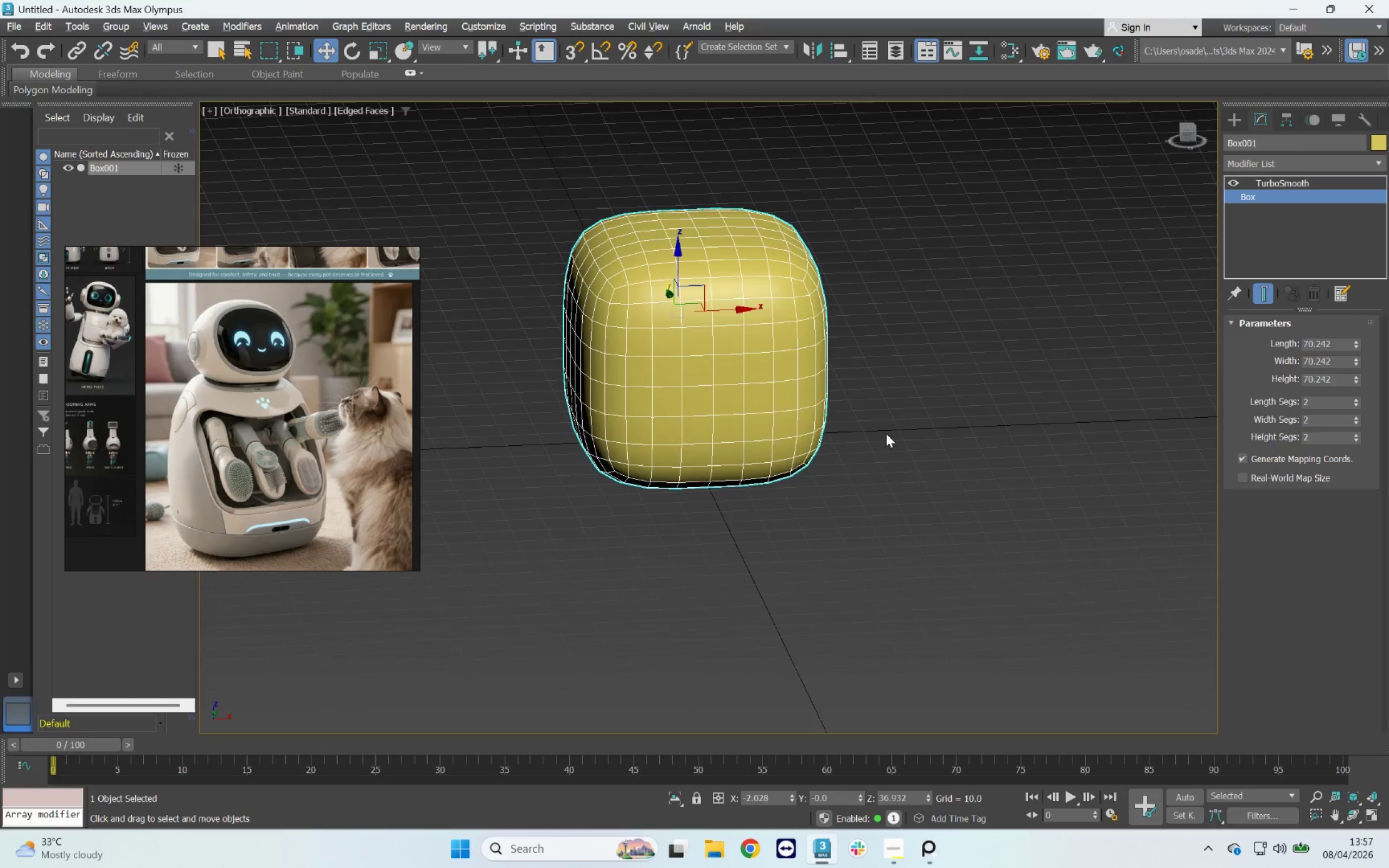 
hold_key(key=AltLeft, duration=2.46)
 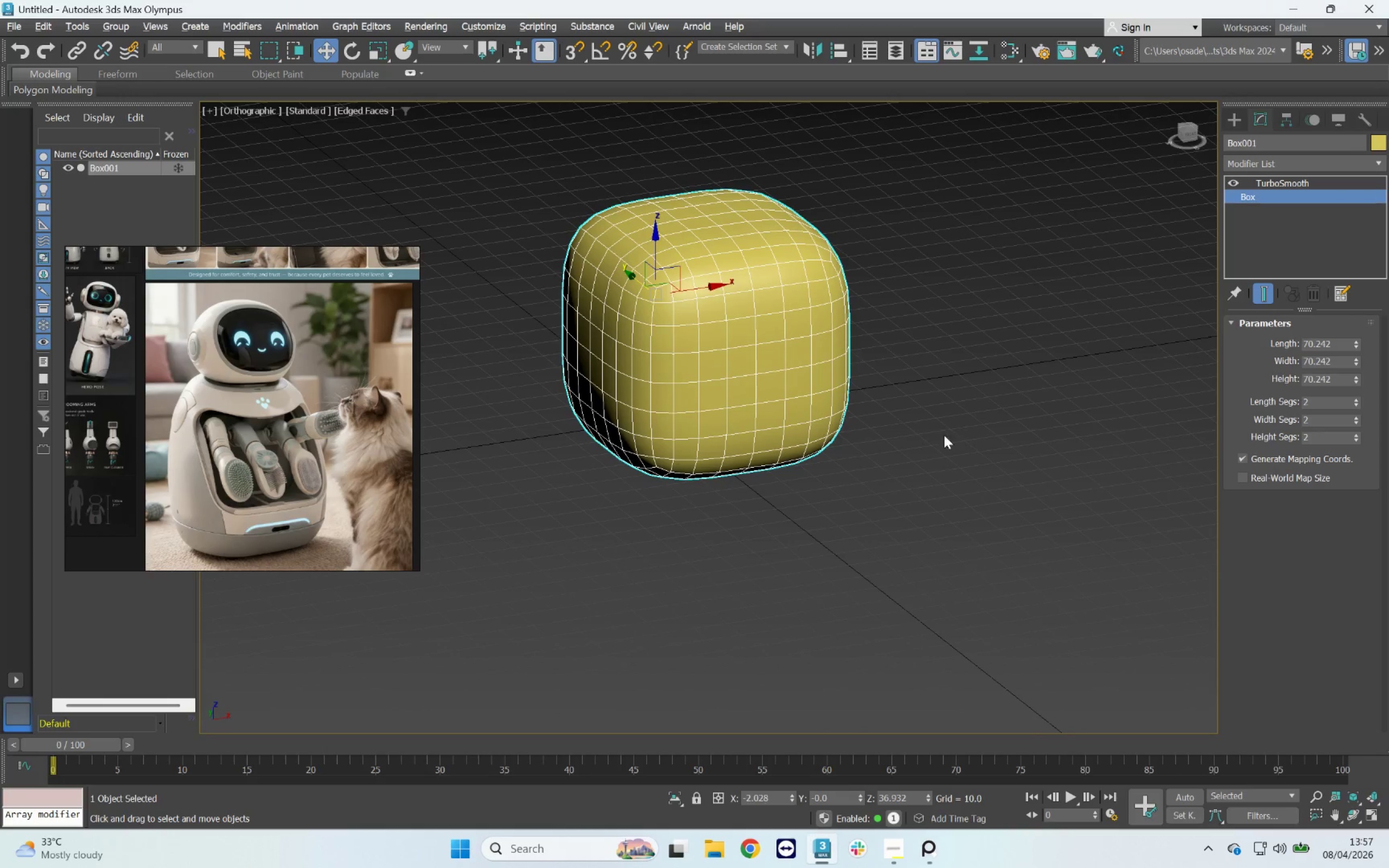 
scroll: coordinate [690, 285], scroll_direction: up, amount: 2.0
 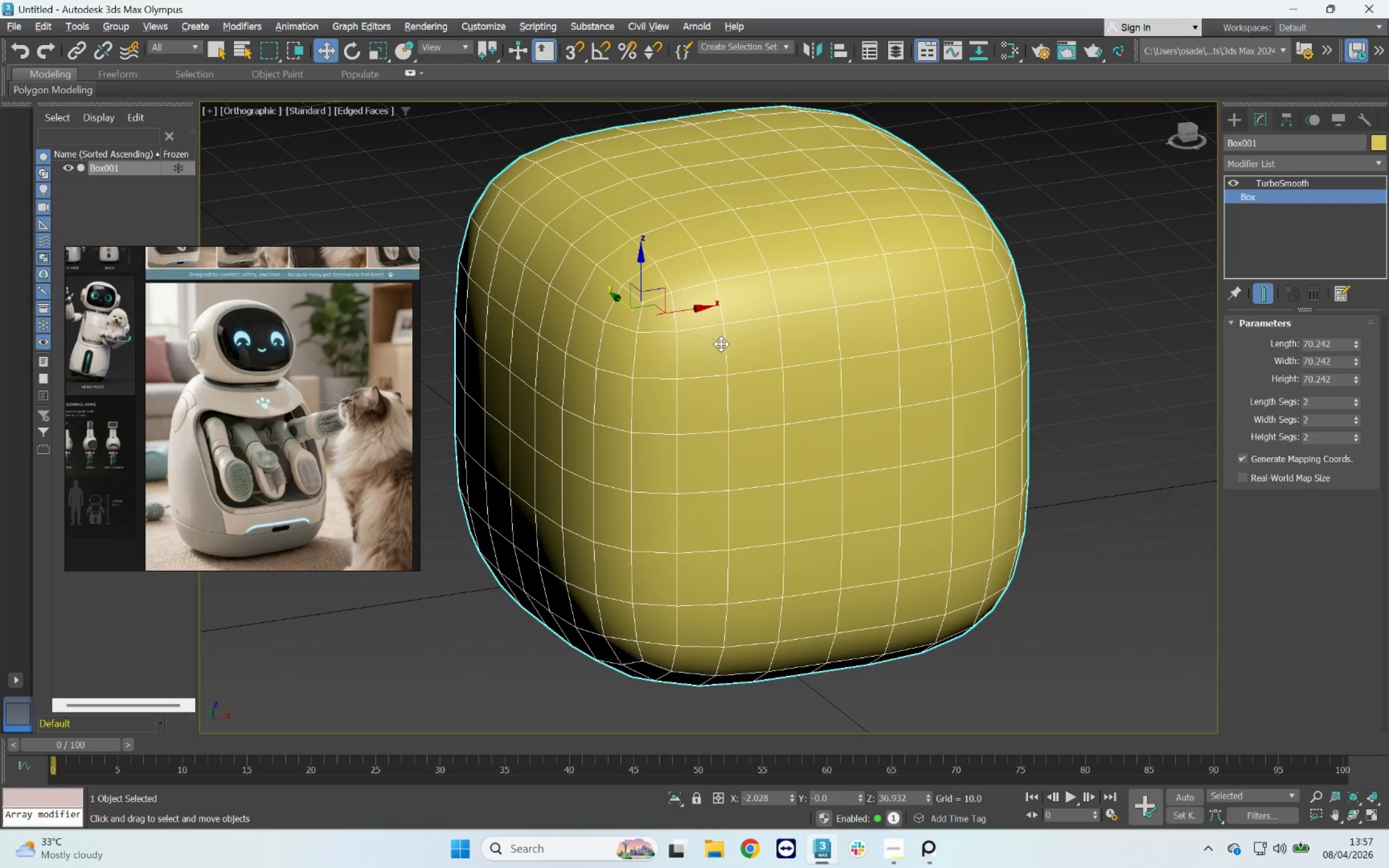 
left_click([1277, 184])
 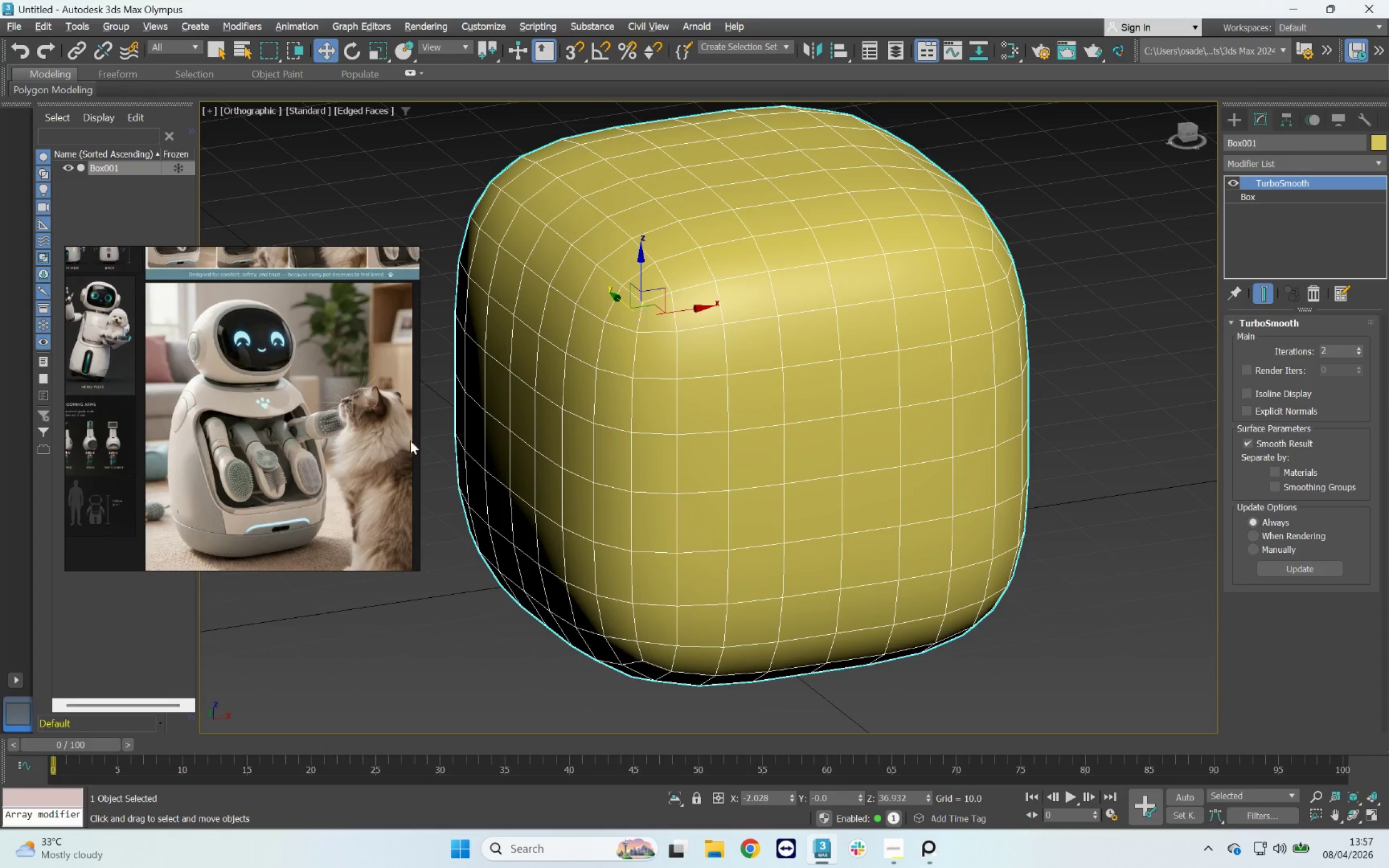 
scroll: coordinate [698, 349], scroll_direction: down, amount: 3.0
 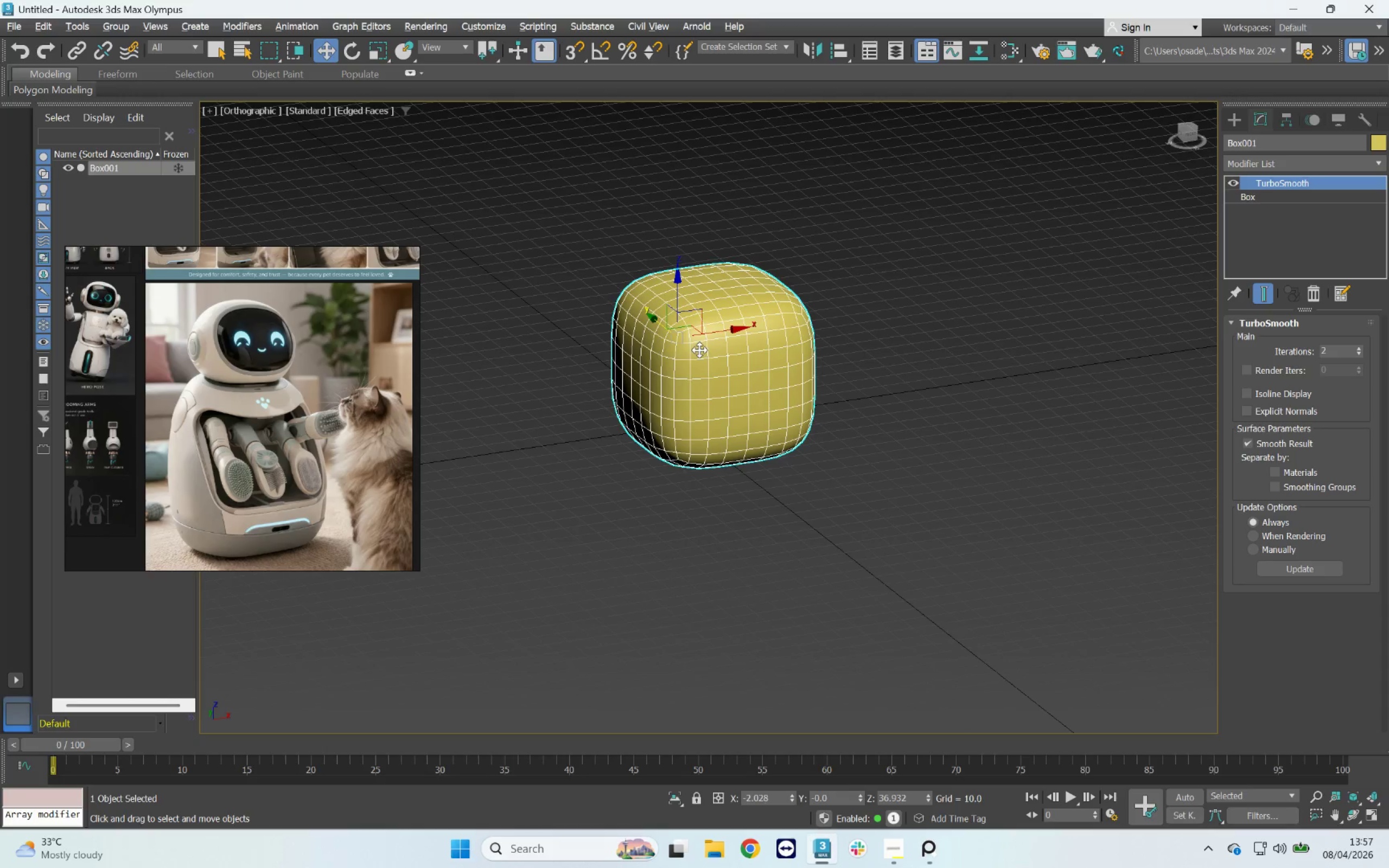 
hold_key(key=AltLeft, duration=1.58)
 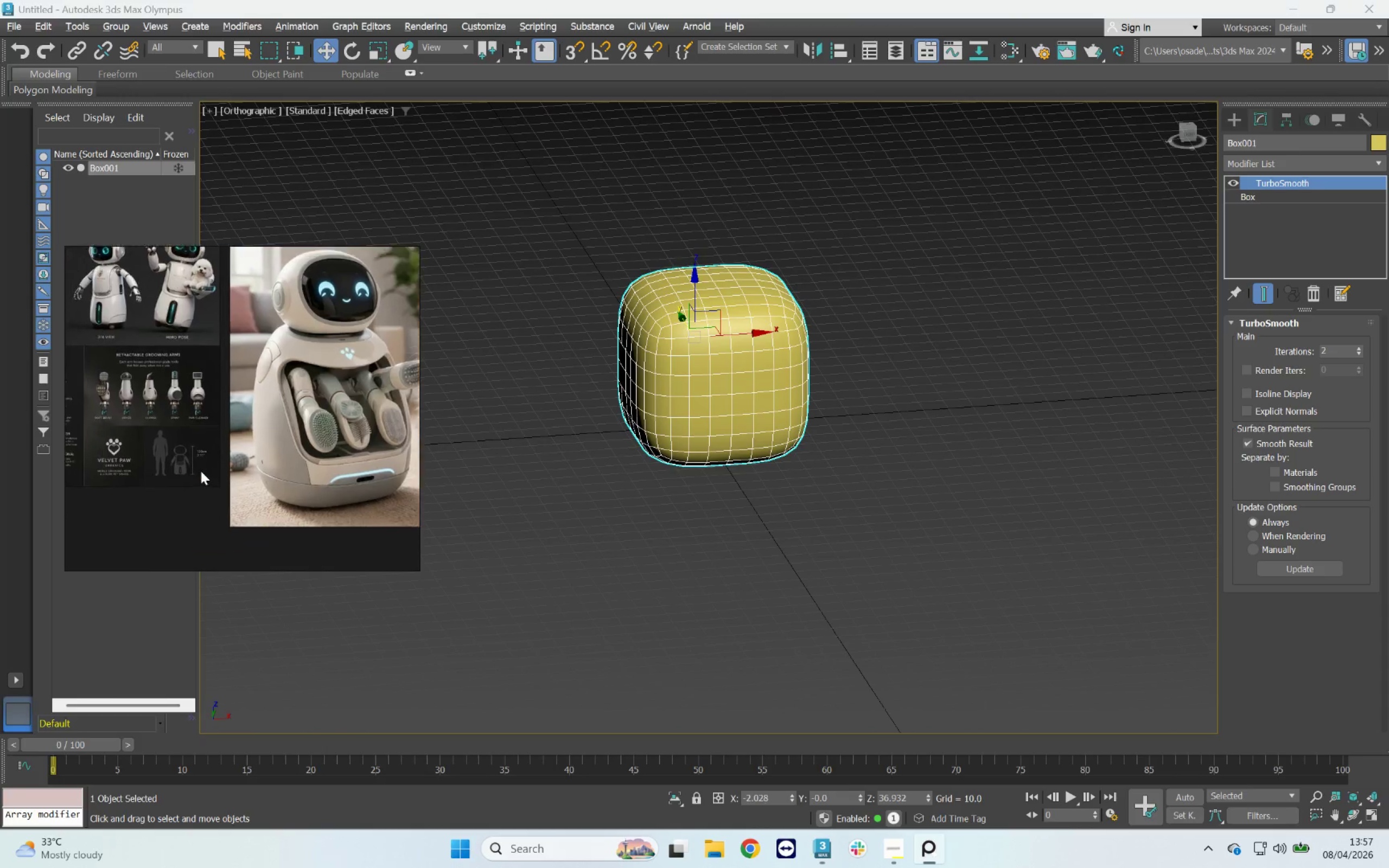 
scroll: coordinate [199, 430], scroll_direction: up, amount: 6.0
 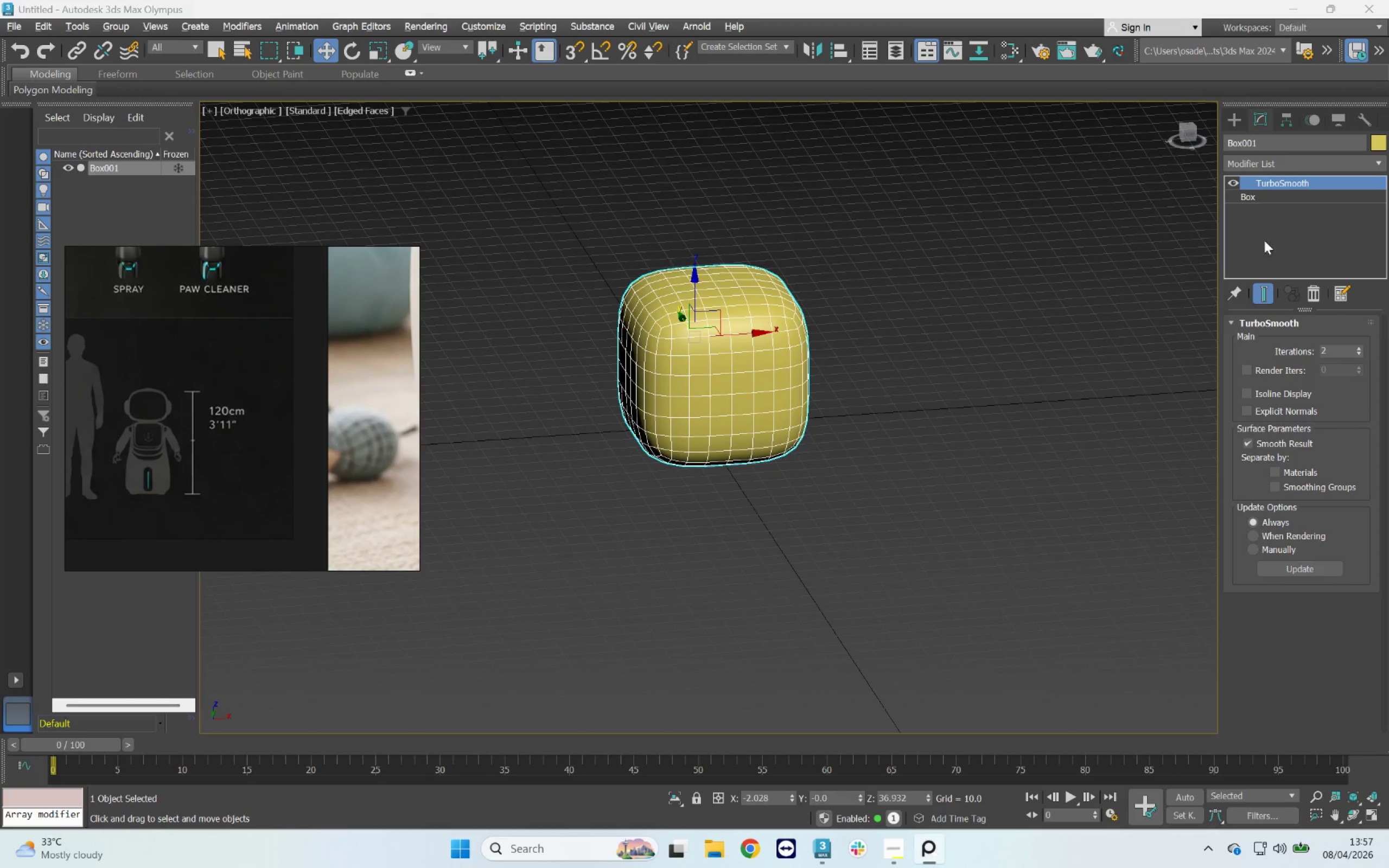 
left_click([1275, 200])
 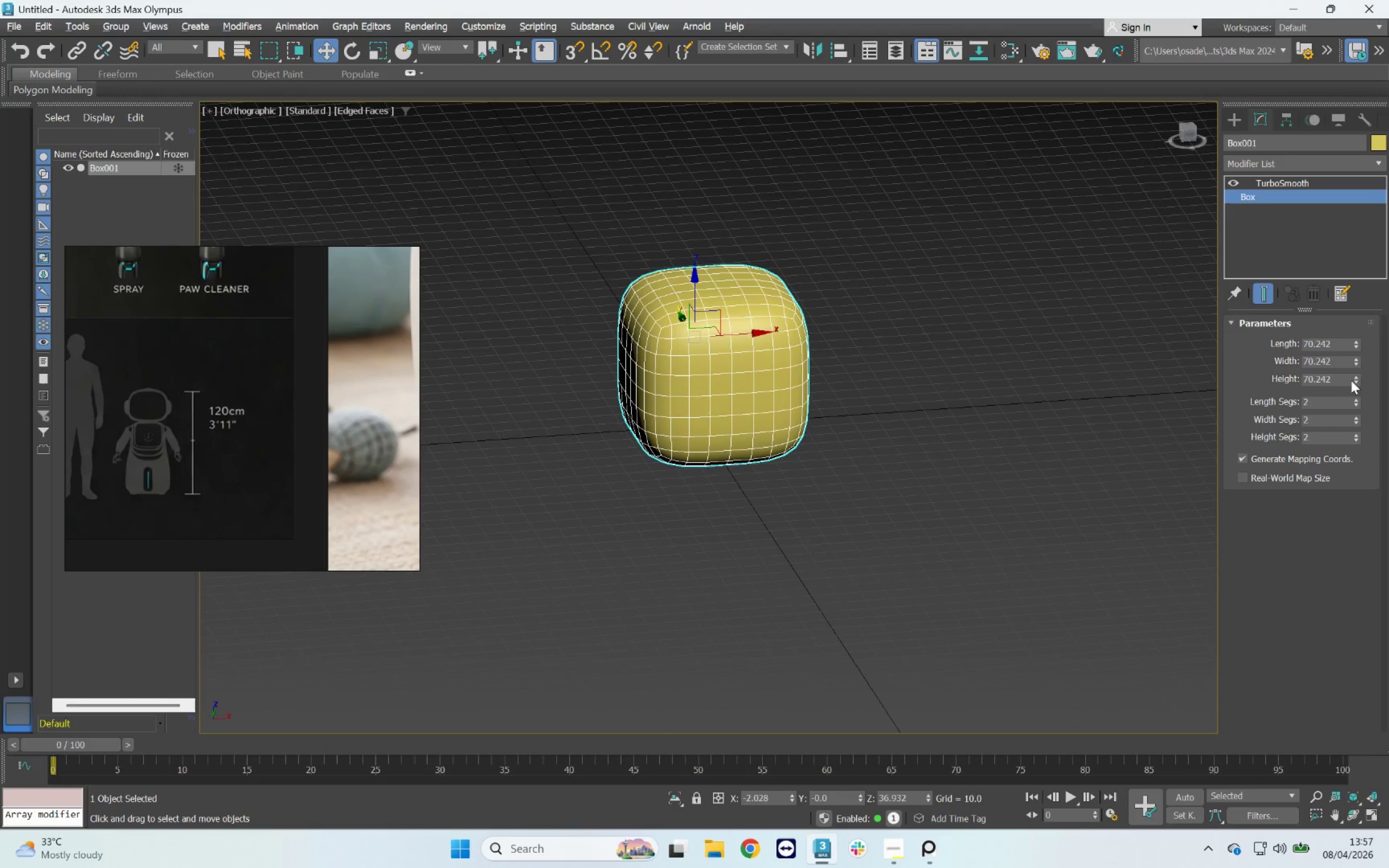 
left_click_drag(start_coordinate=[1358, 380], to_coordinate=[1350, 359])
 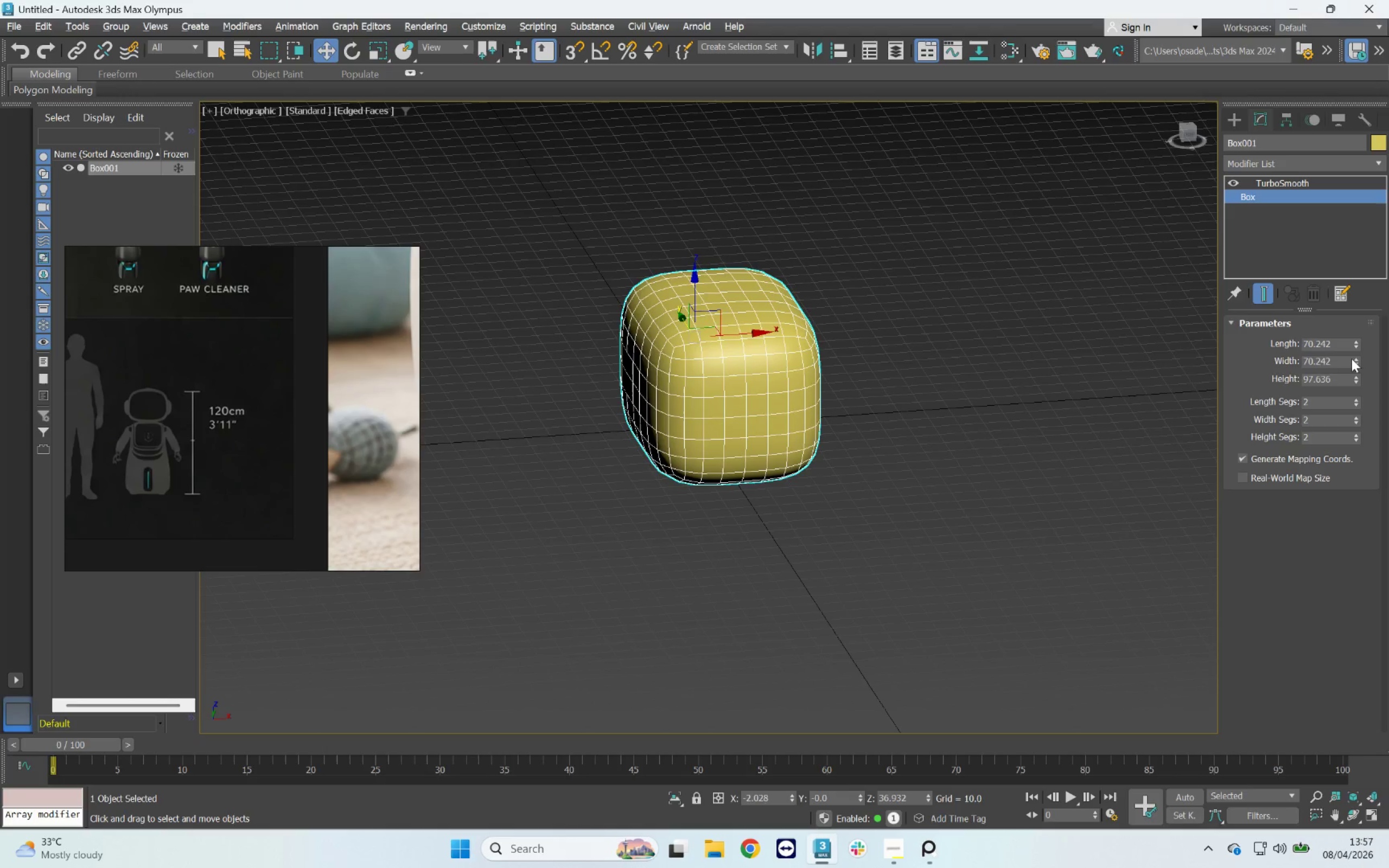 
left_click_drag(start_coordinate=[1354, 359], to_coordinate=[1362, 340])
 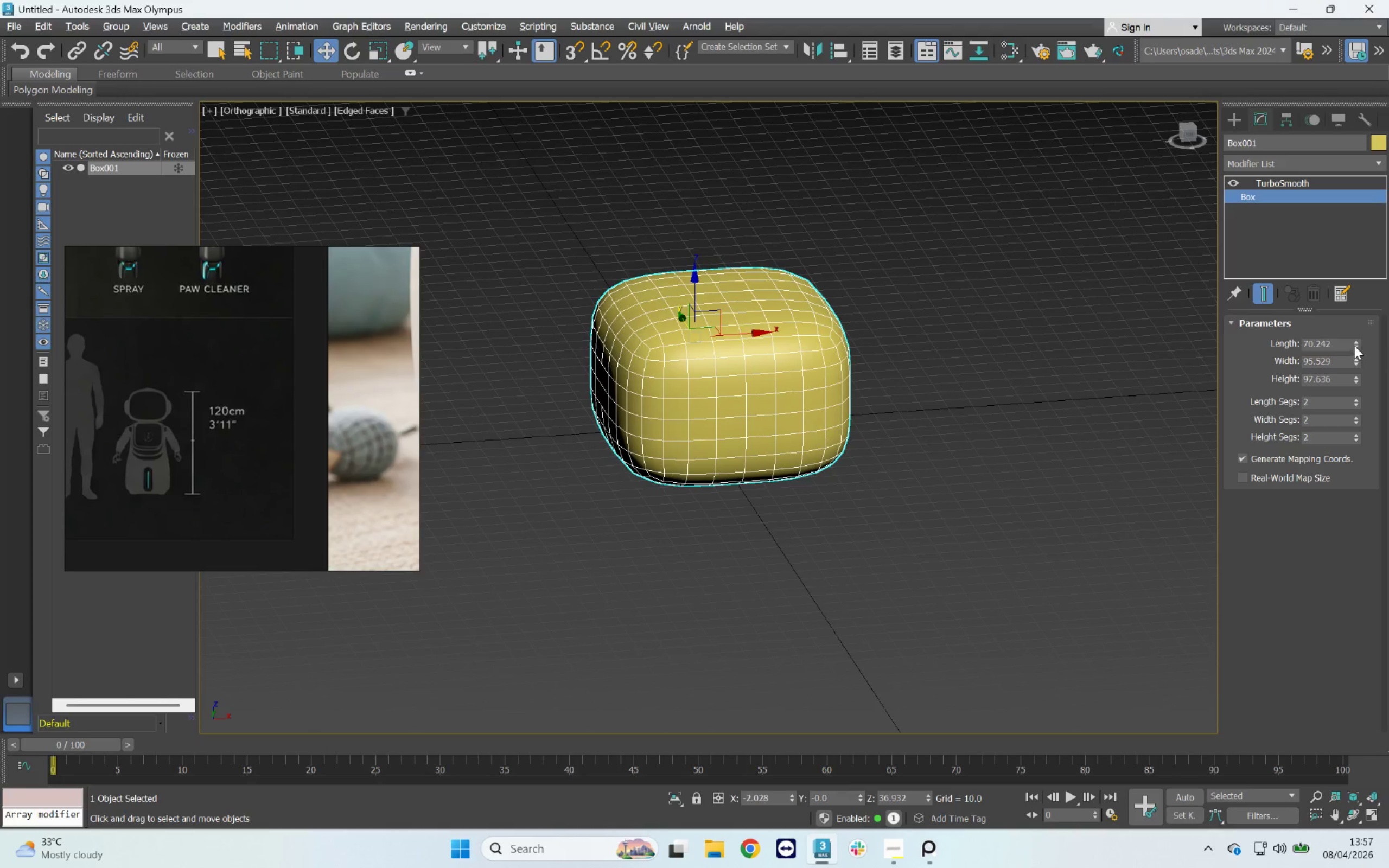 
left_click_drag(start_coordinate=[1353, 344], to_coordinate=[1351, 312])
 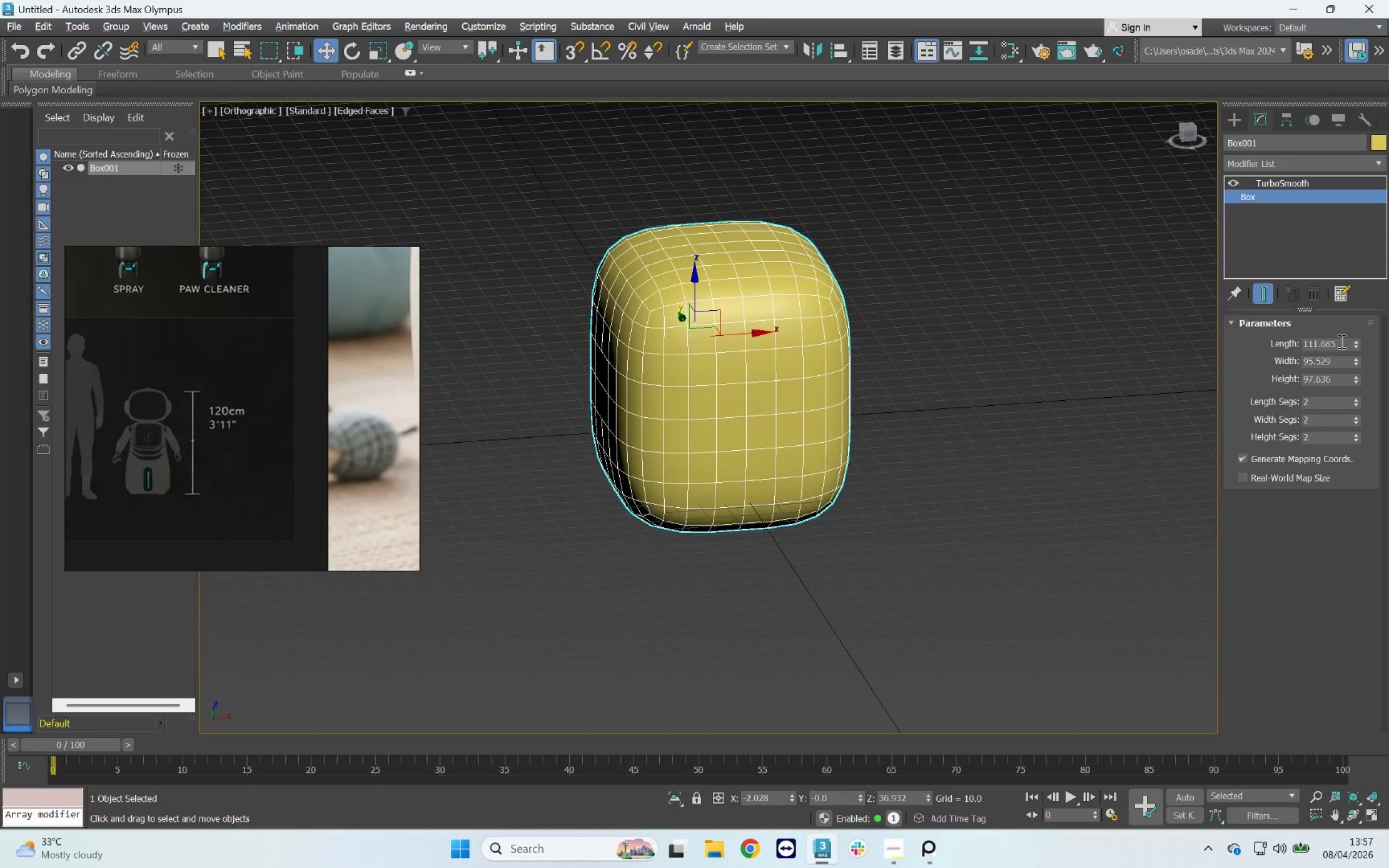 
left_click_drag(start_coordinate=[1341, 342], to_coordinate=[1244, 343])
 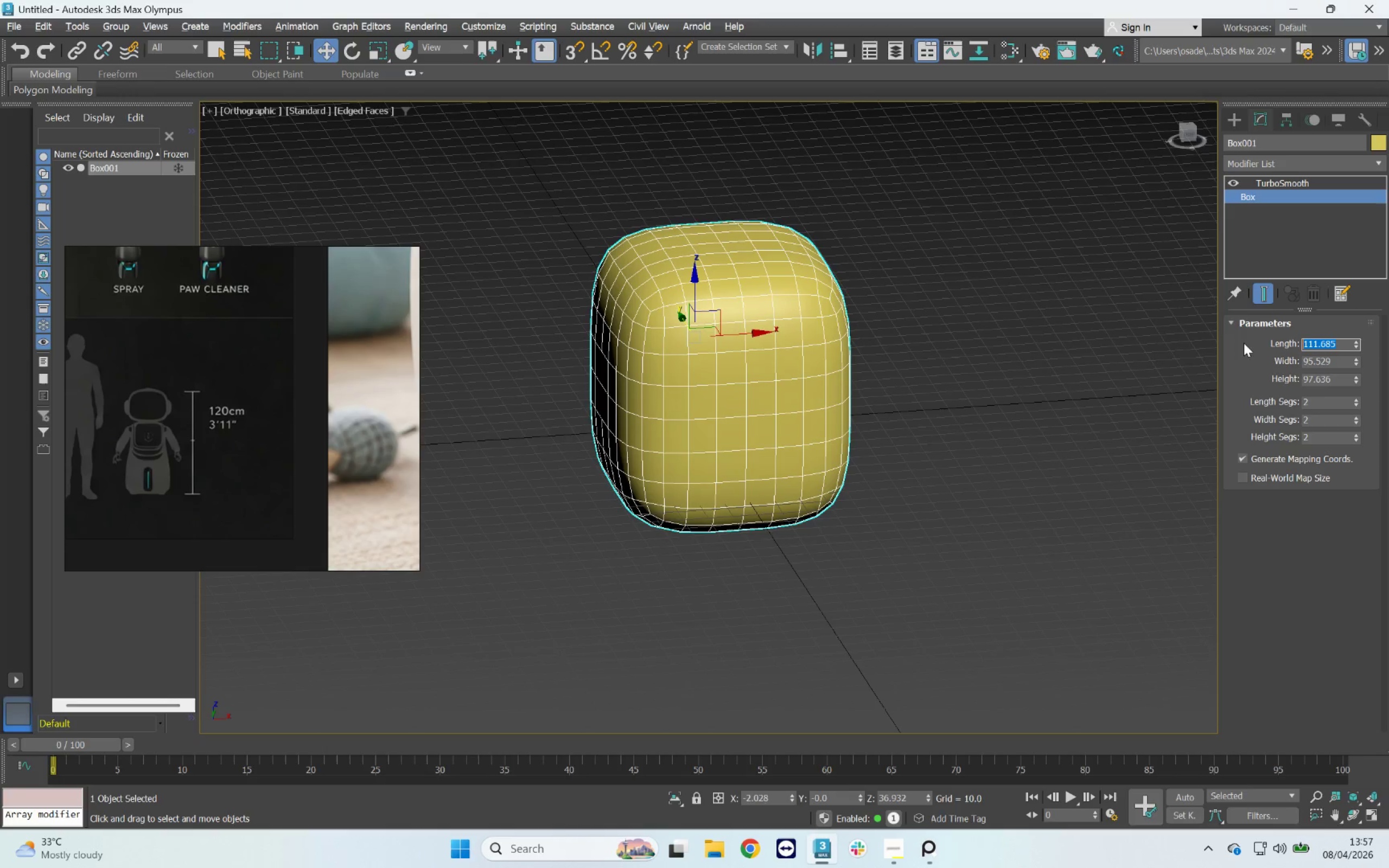 
type(120)
 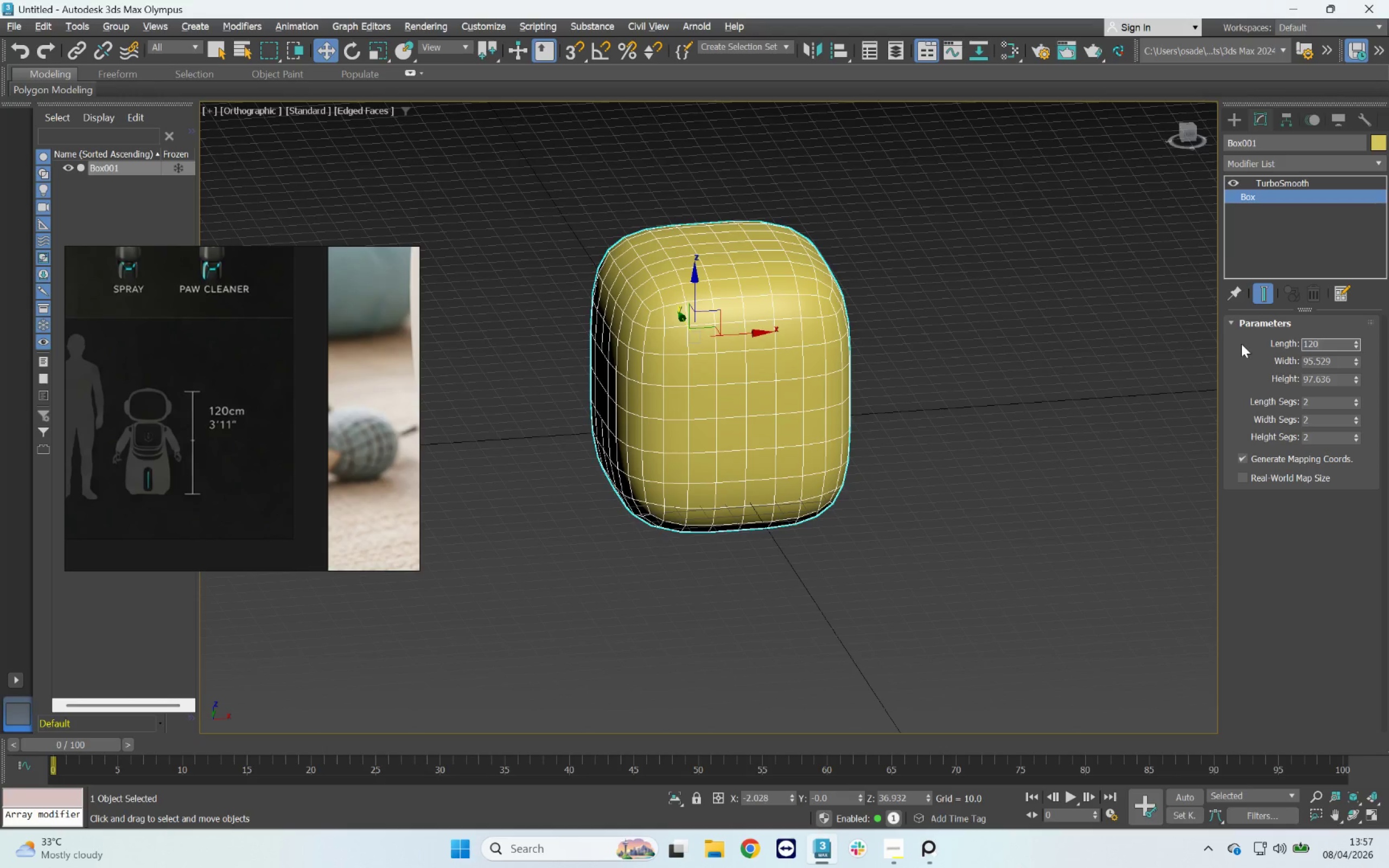 
key(Enter)
 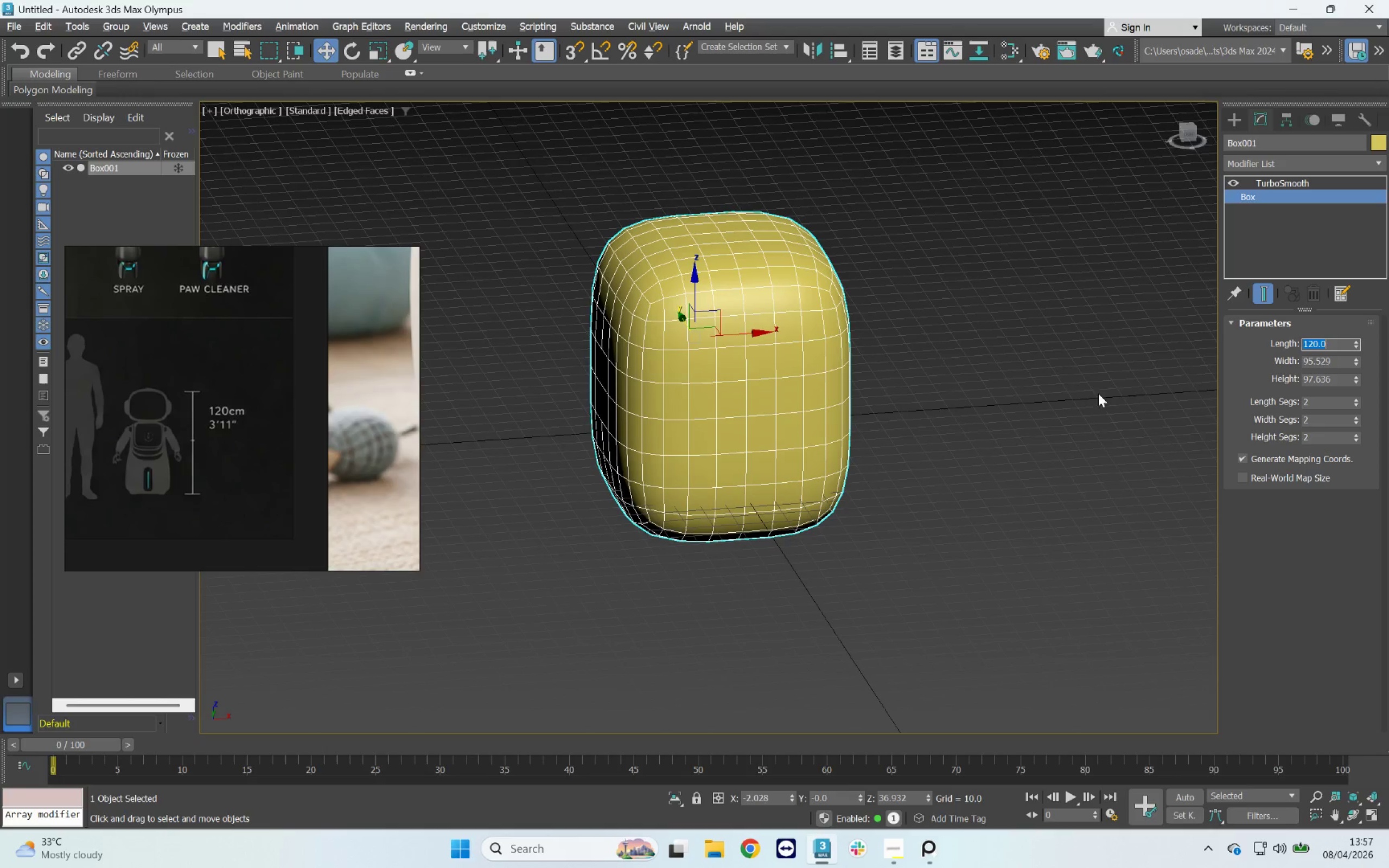 
hold_key(key=AltLeft, duration=1.73)
scroll: coordinate [1126, 431], scroll_direction: up, amount: 1.0
 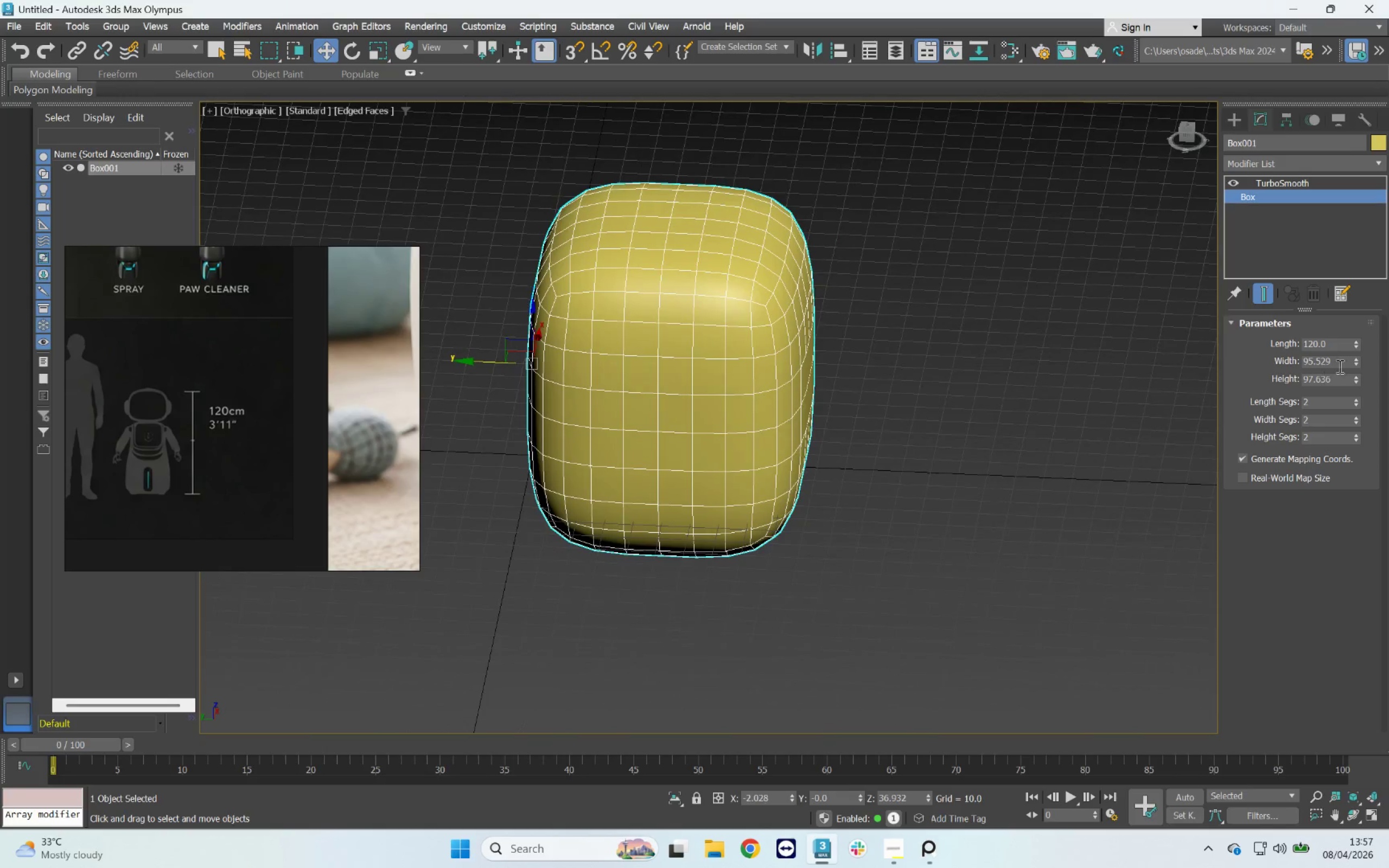 
left_click_drag(start_coordinate=[1342, 362], to_coordinate=[1265, 360])
 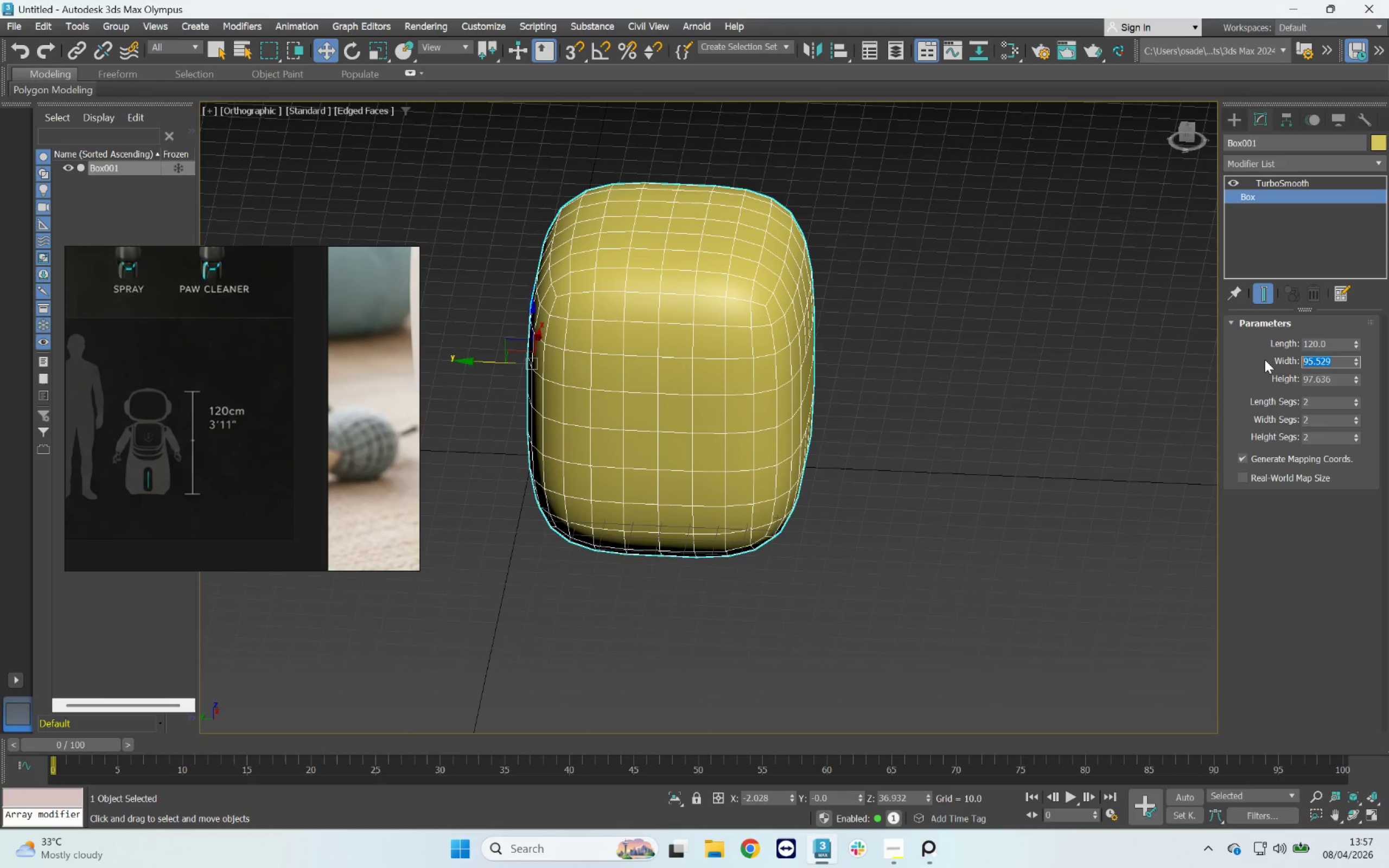 
type(90)
 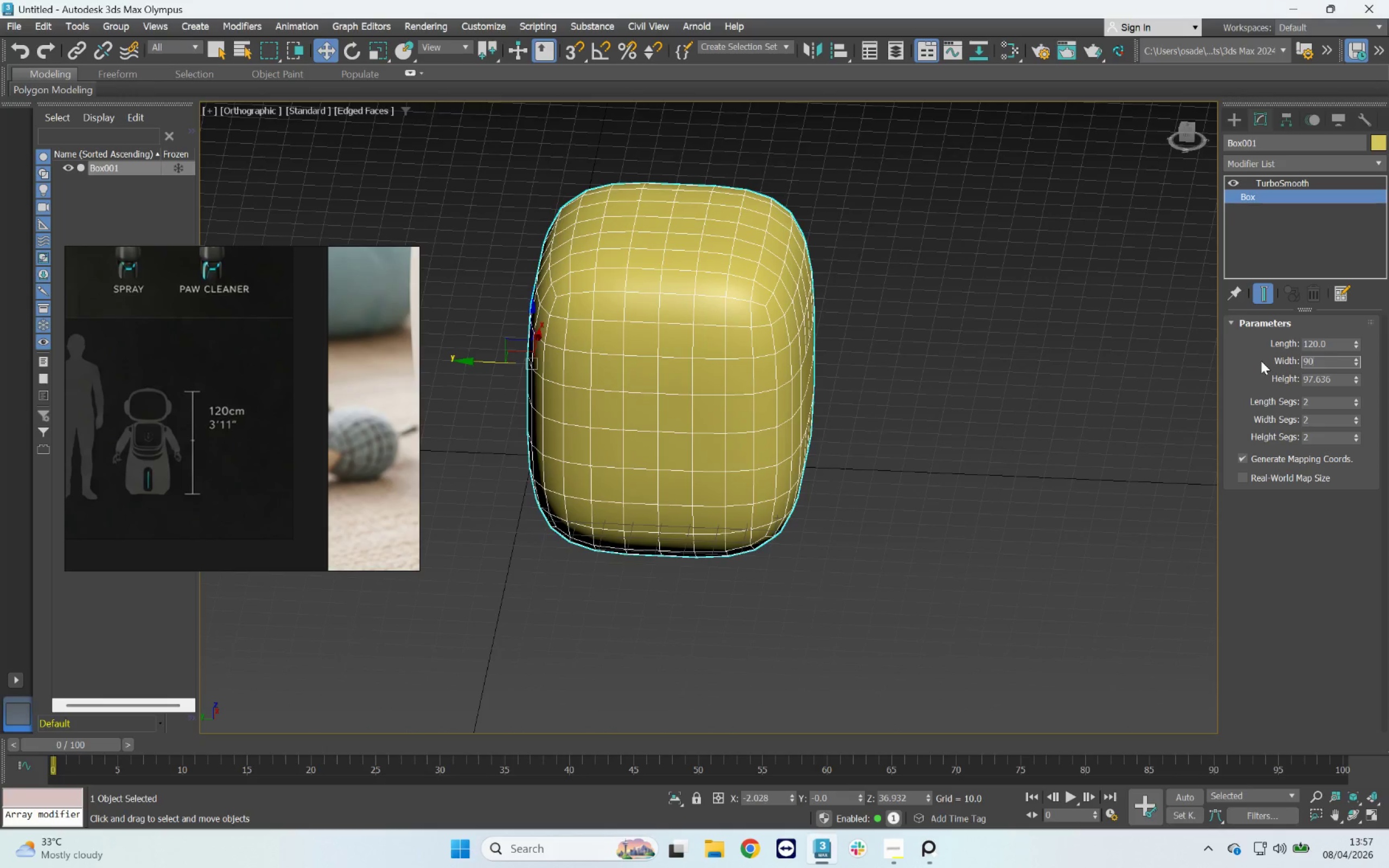 
key(Enter)
 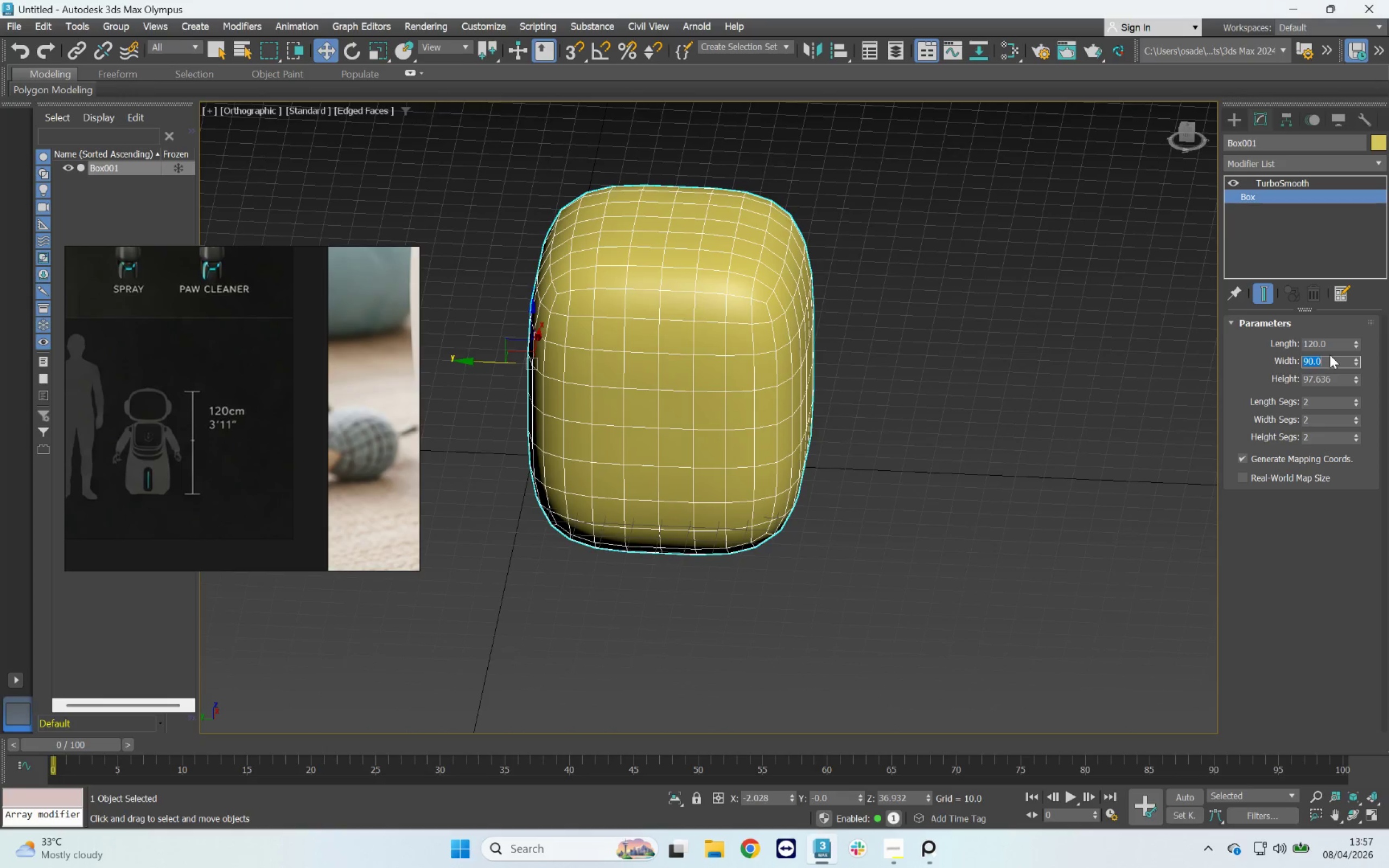 
type(100)
 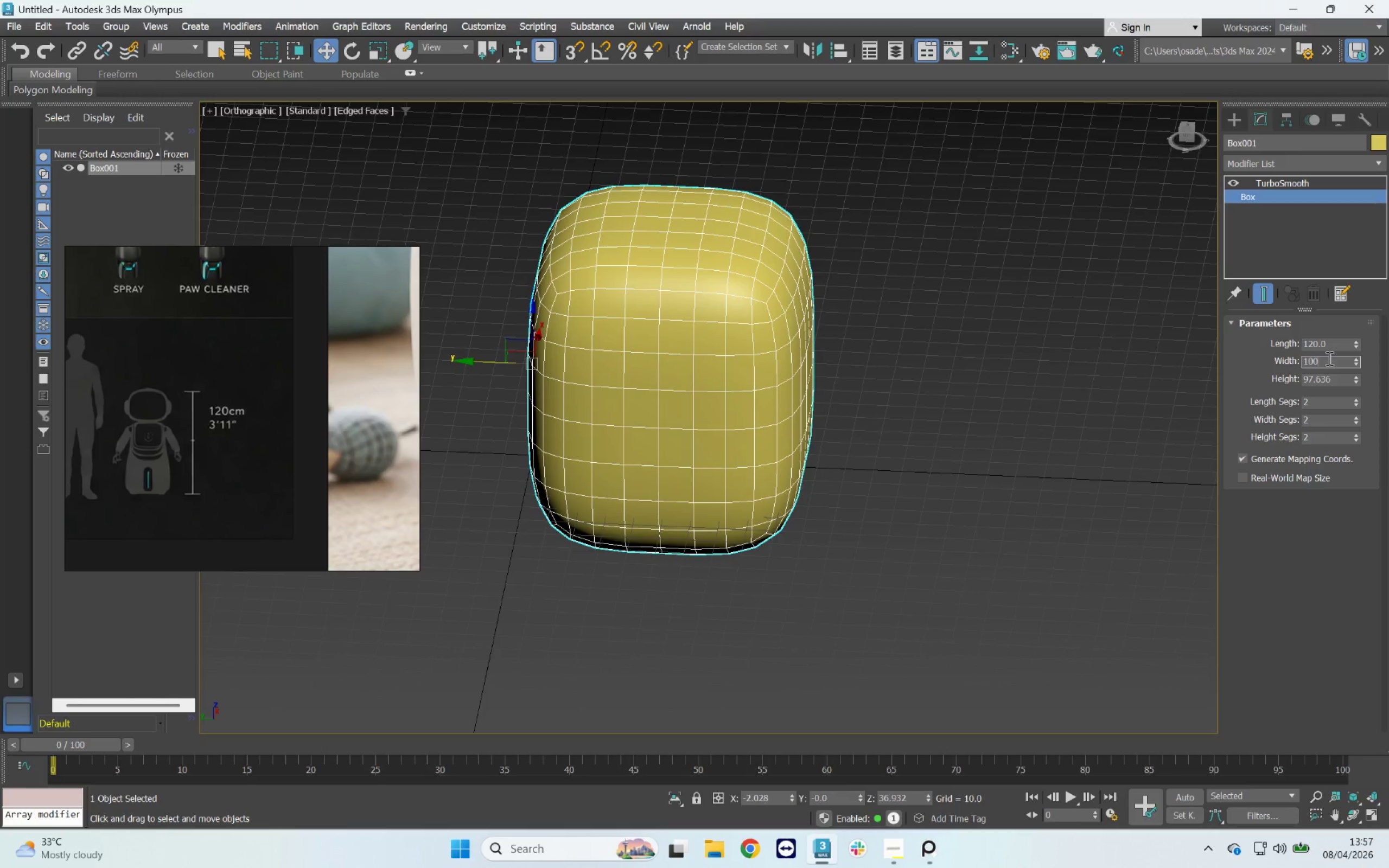 
key(Enter)
 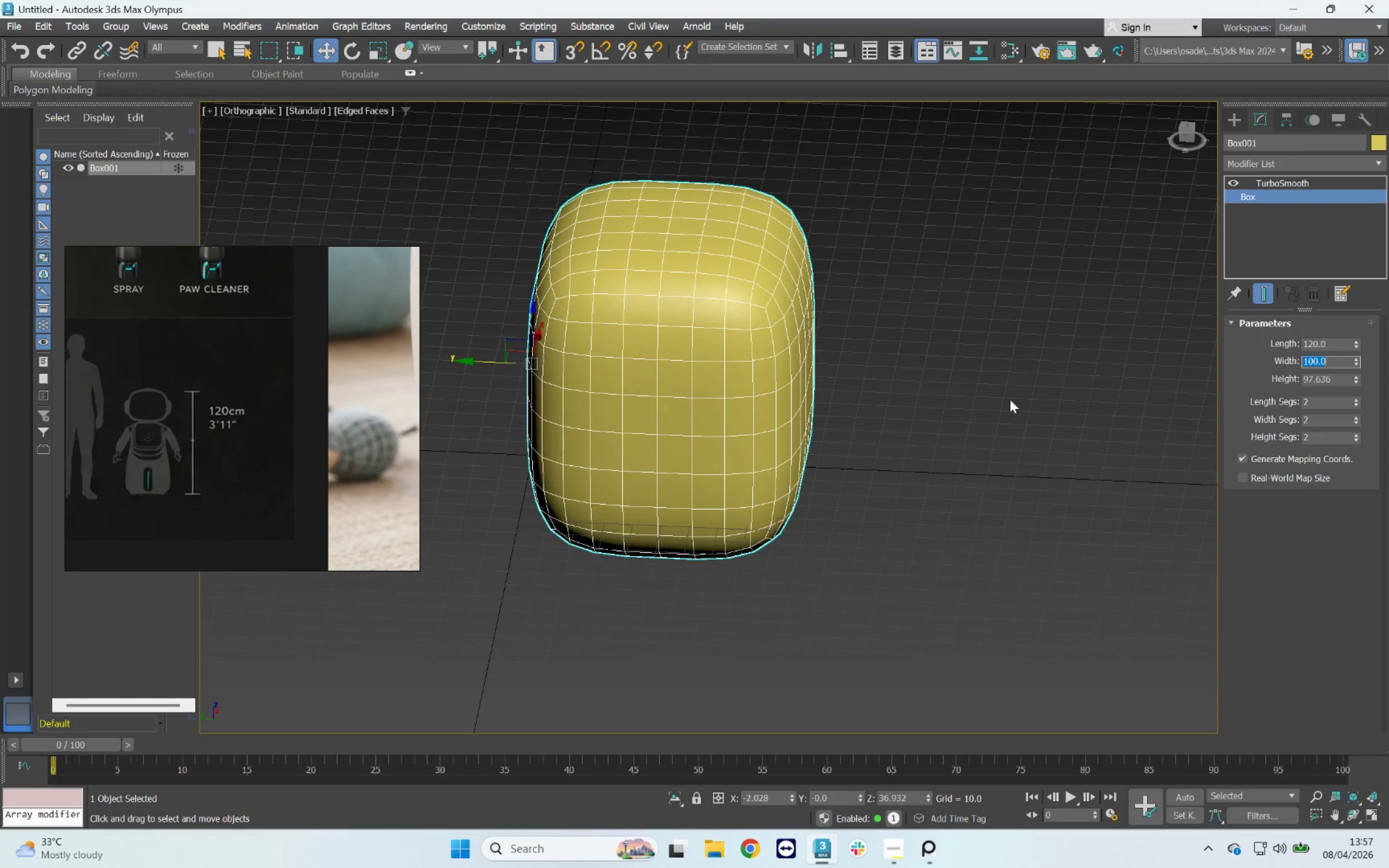 
hold_key(key=AltLeft, duration=1.3)
 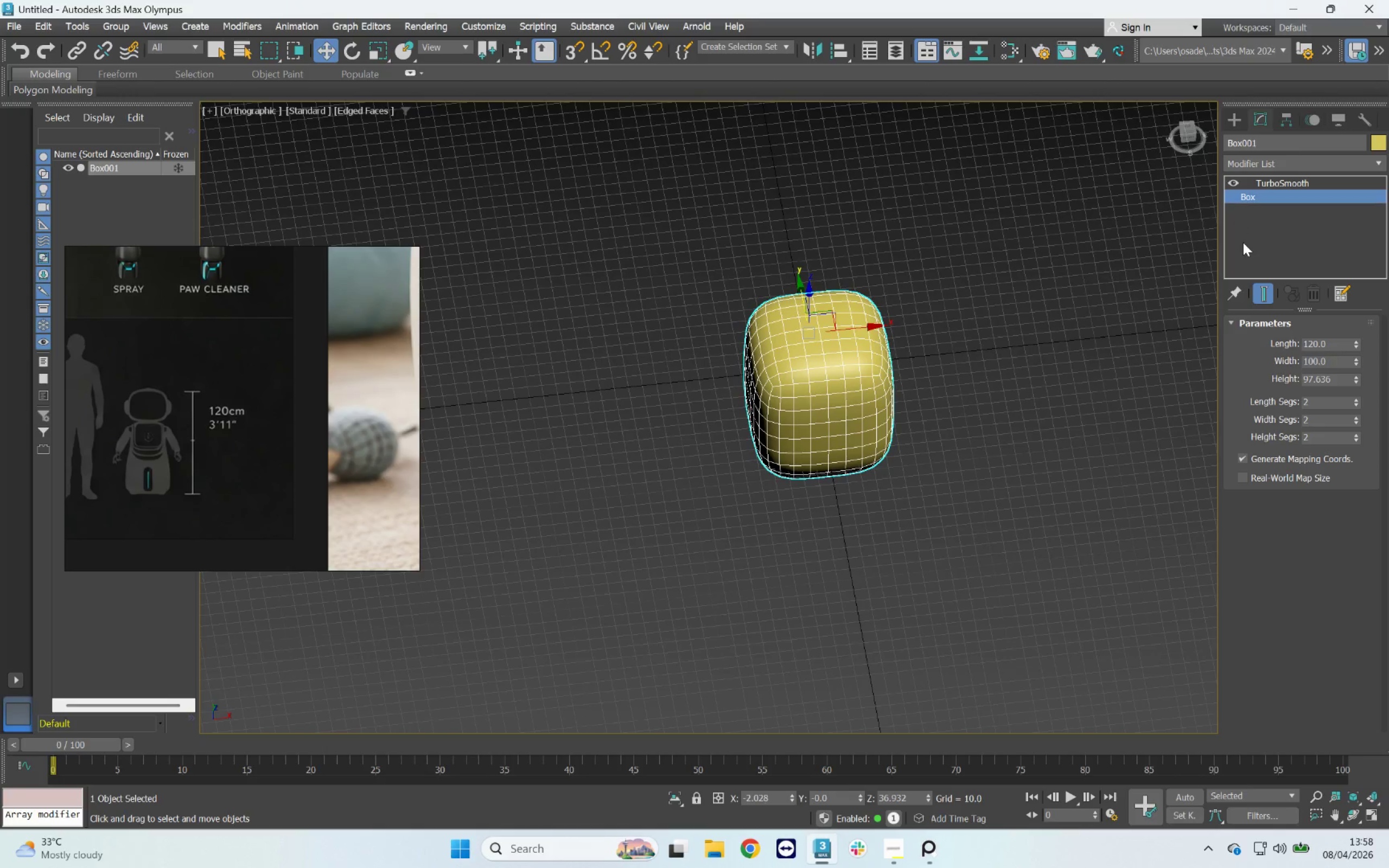 
scroll: coordinate [967, 399], scroll_direction: down, amount: 2.0
 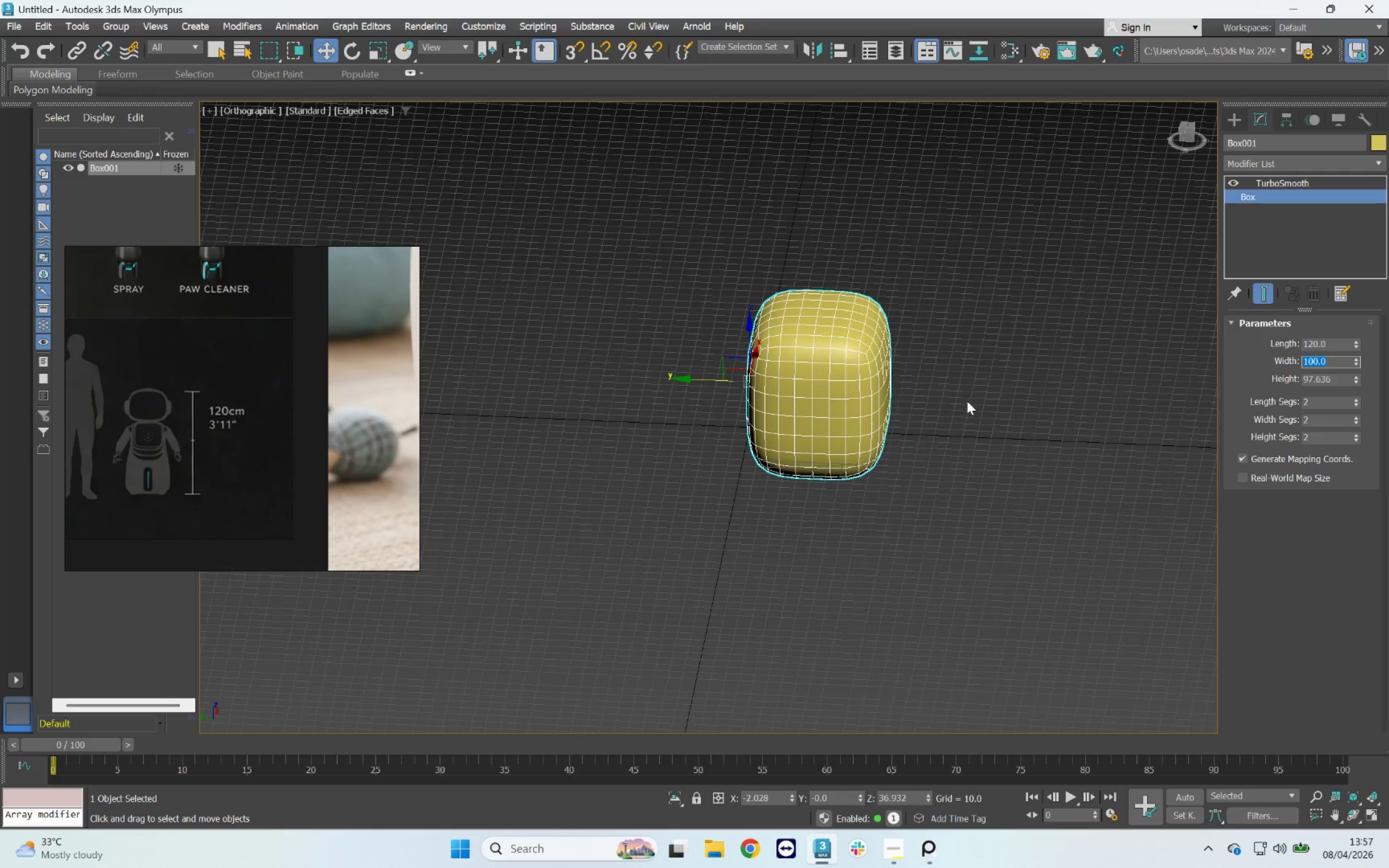 
left_click([1262, 291])
 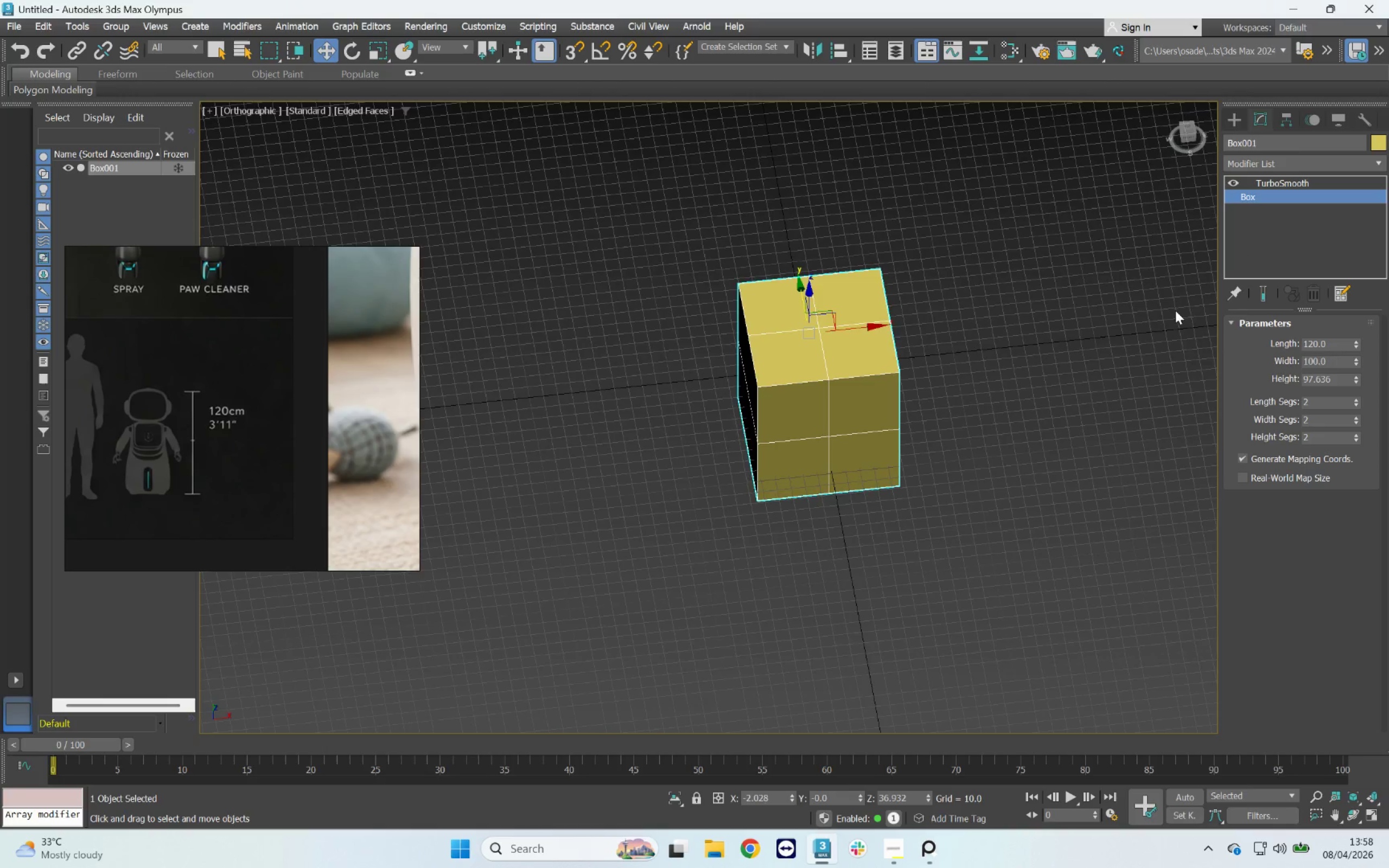 
hold_key(key=AltLeft, duration=3.75)
 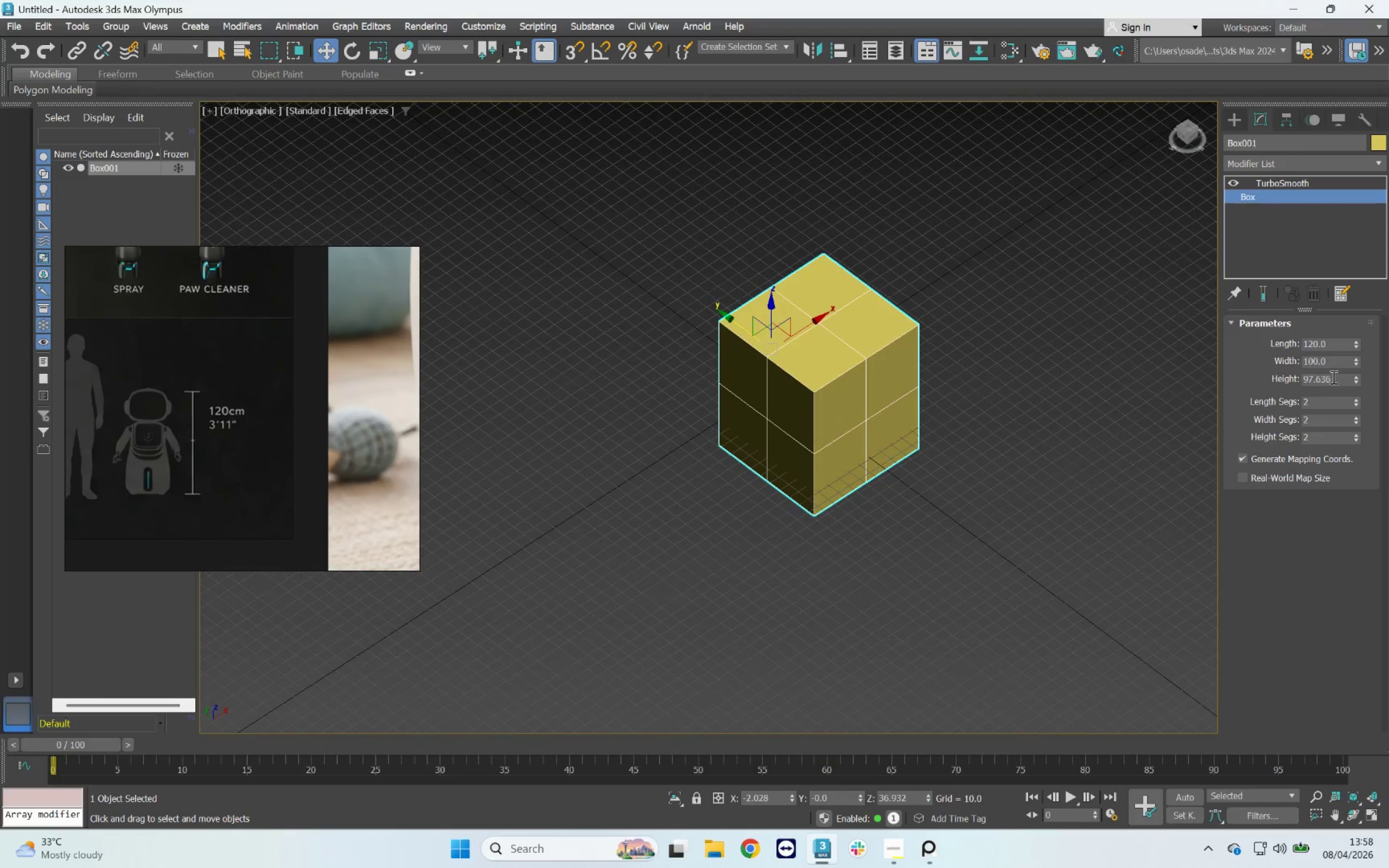 
left_click_drag(start_coordinate=[1337, 377], to_coordinate=[1263, 377])
 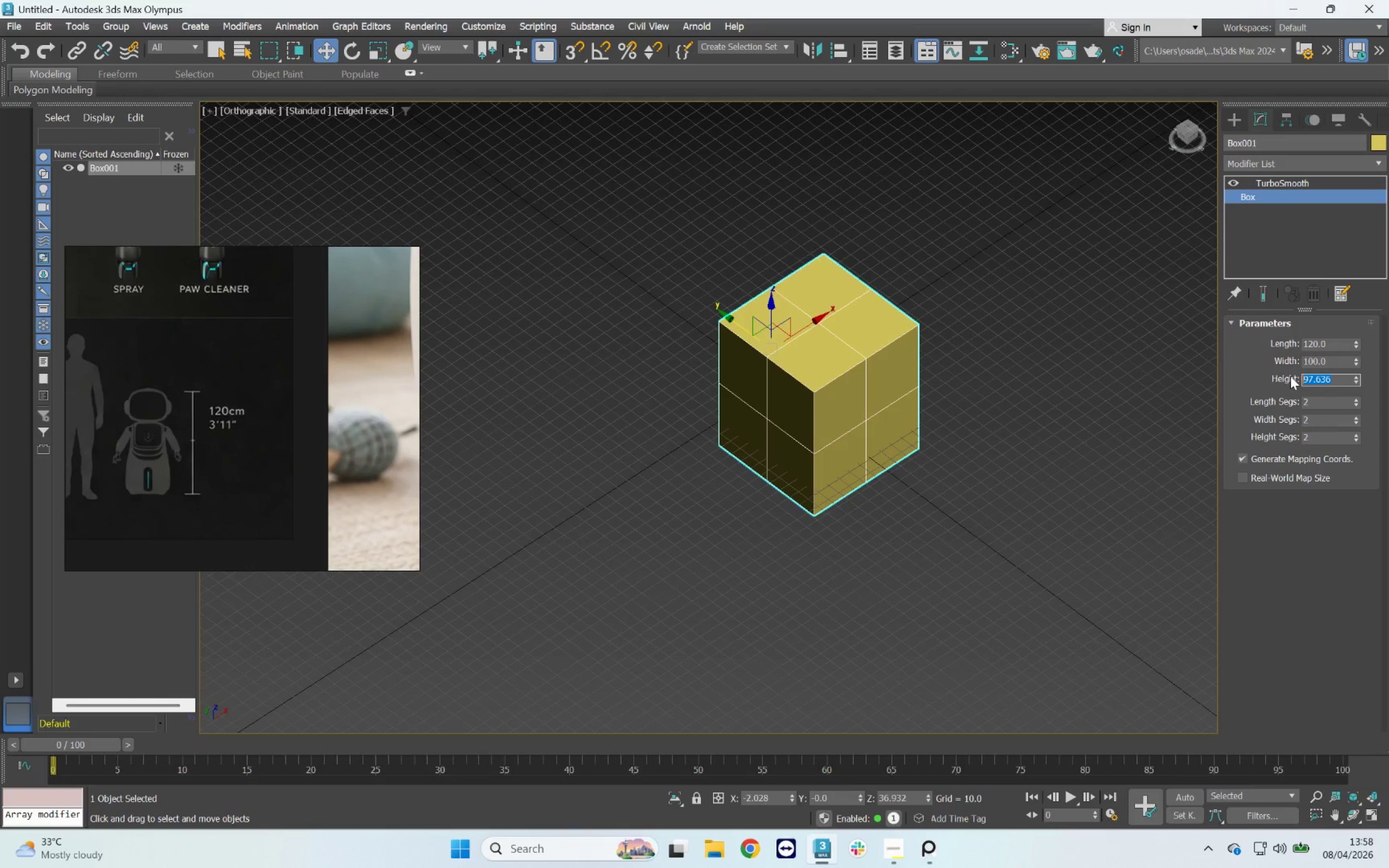 
type(100)
 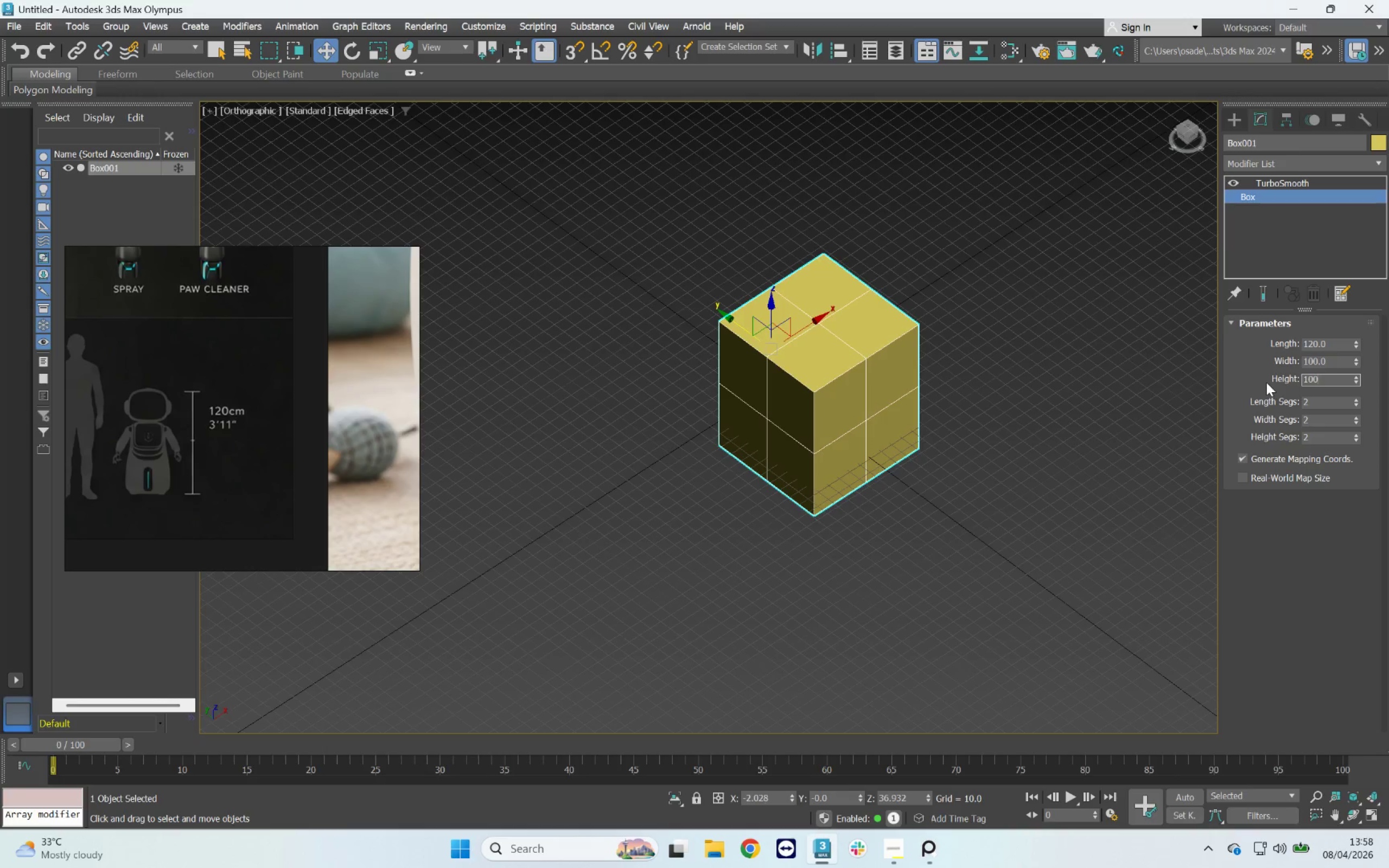 
key(Enter)
 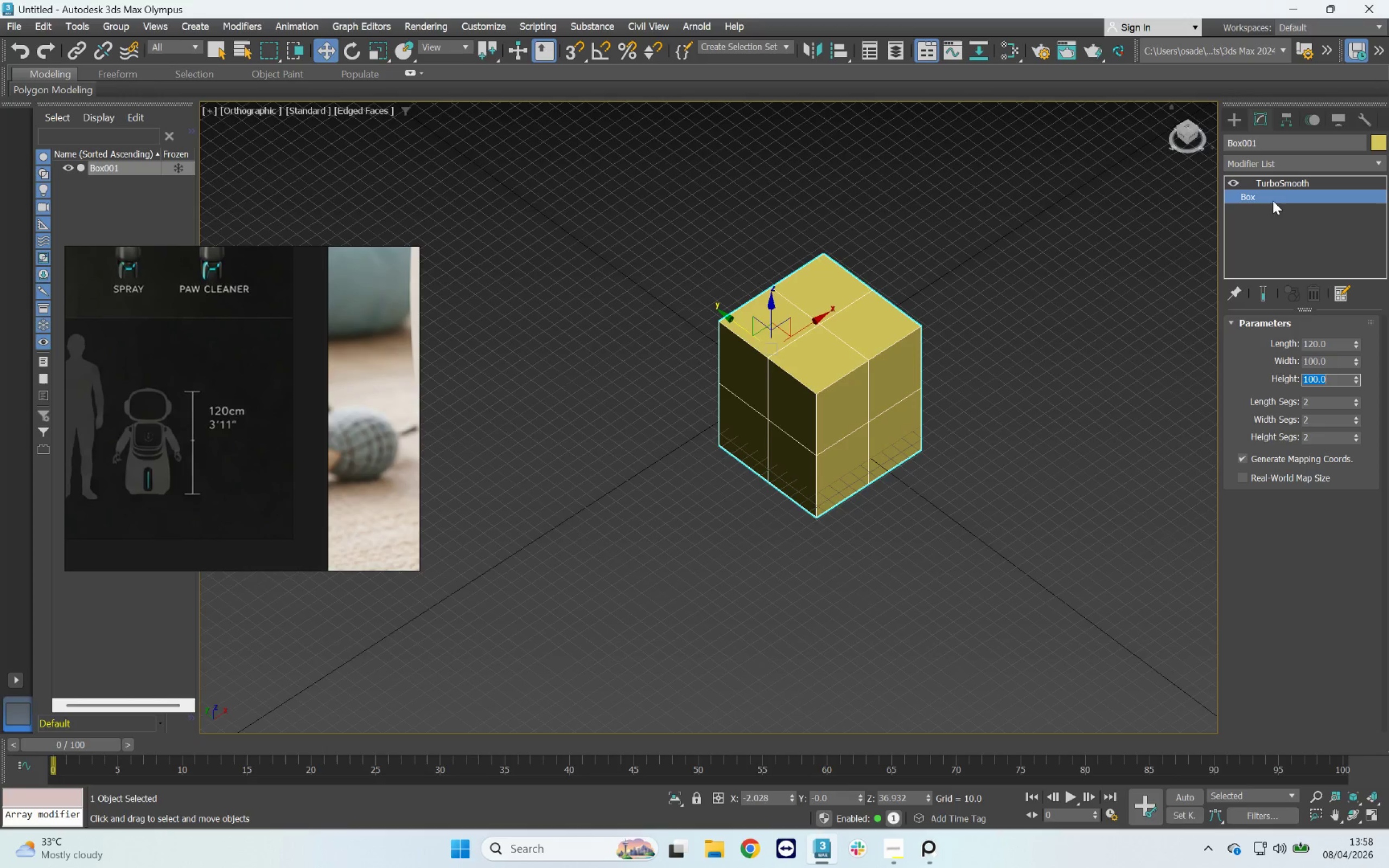 
left_click([1271, 178])
 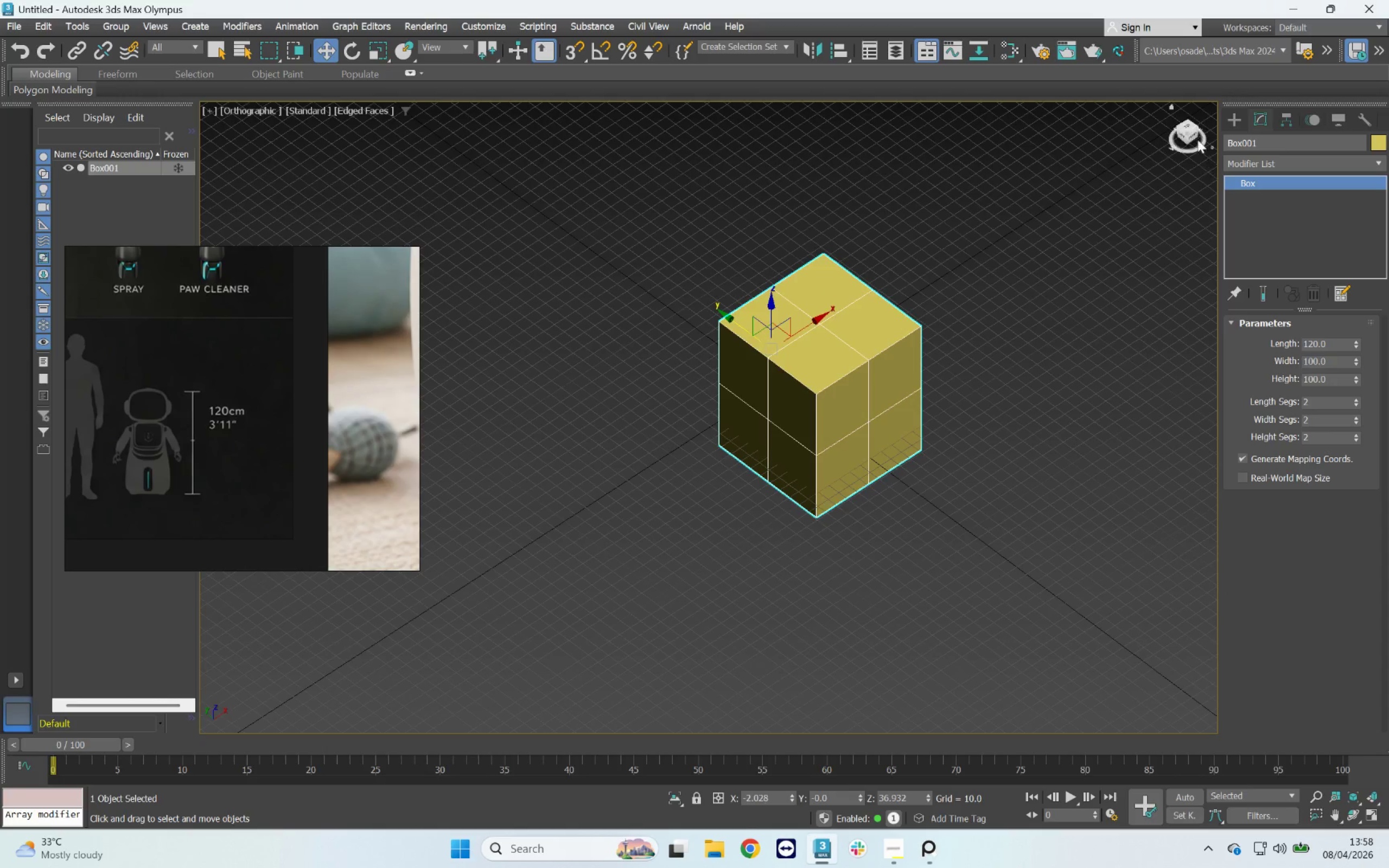 
left_click([1183, 126])
 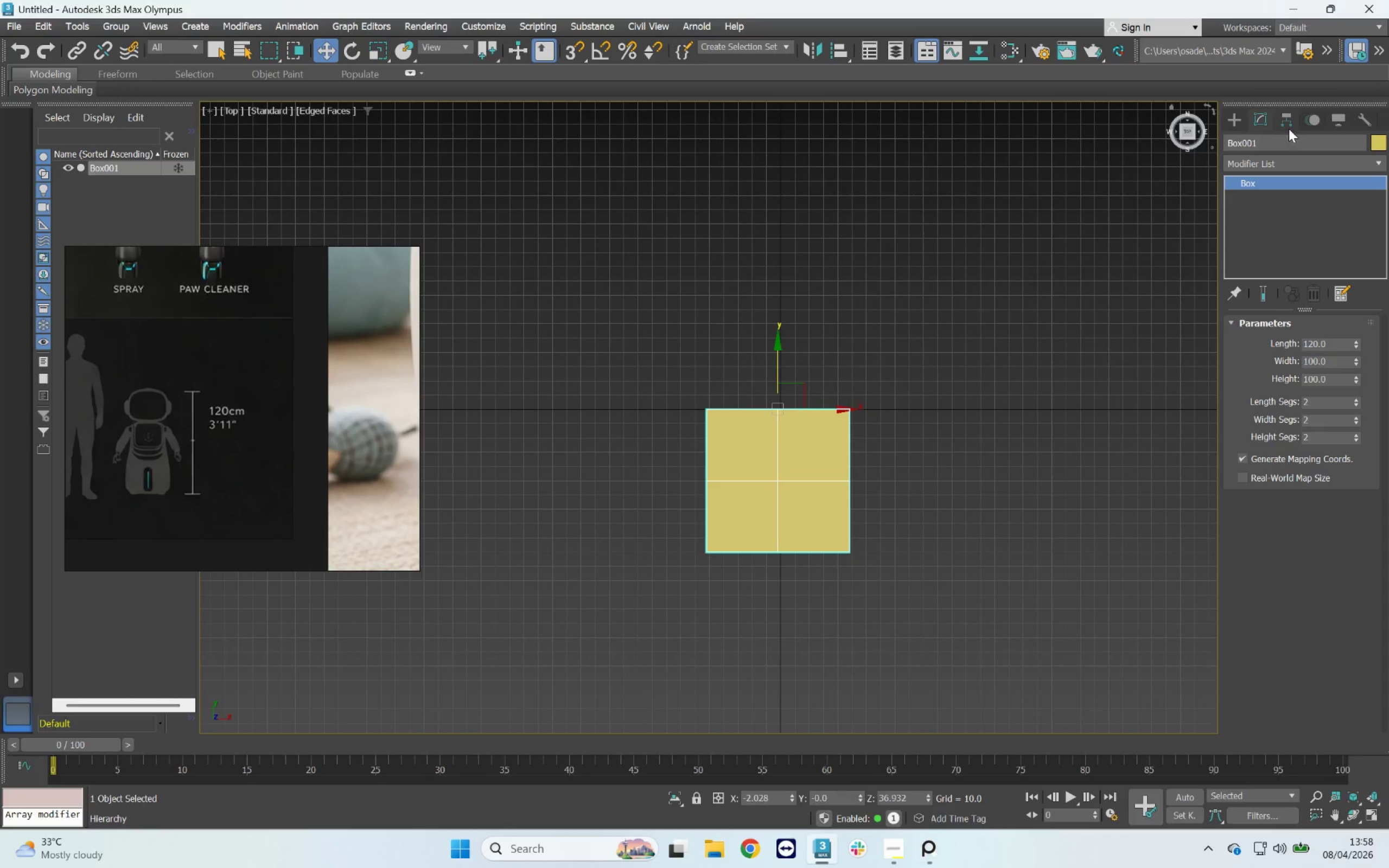 
left_click([1289, 130])
 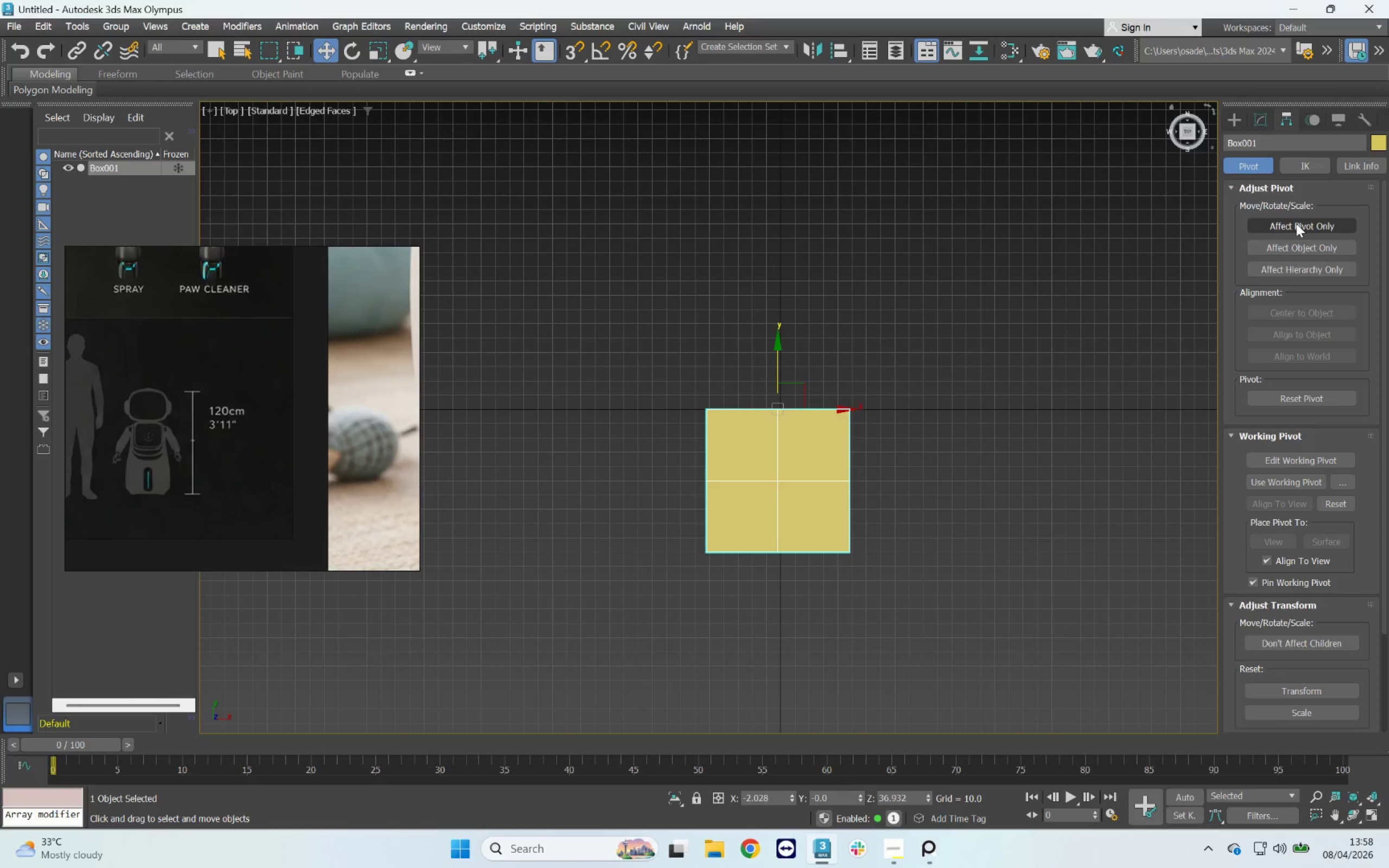 
left_click([1296, 224])
 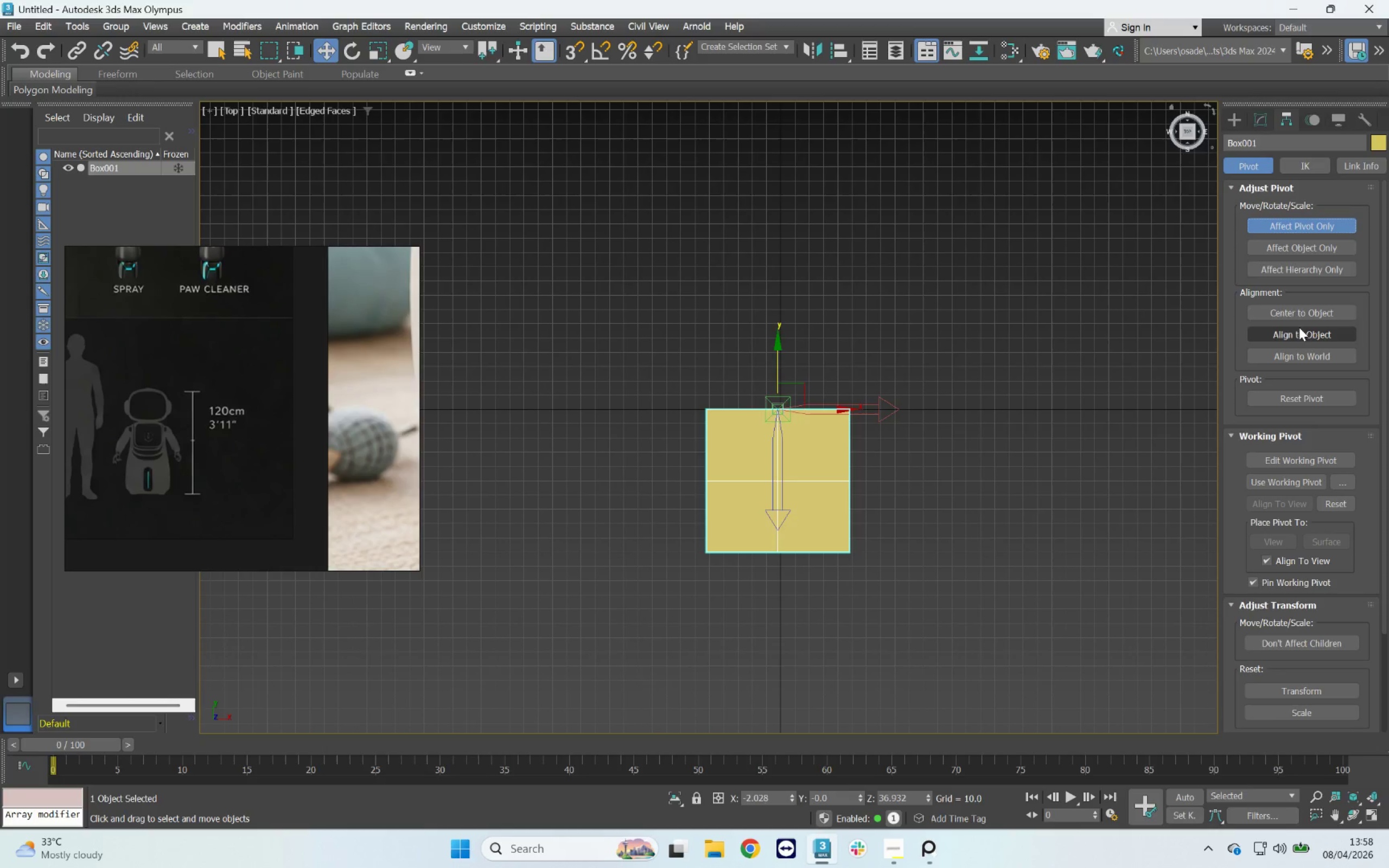 
left_click([1302, 317])
 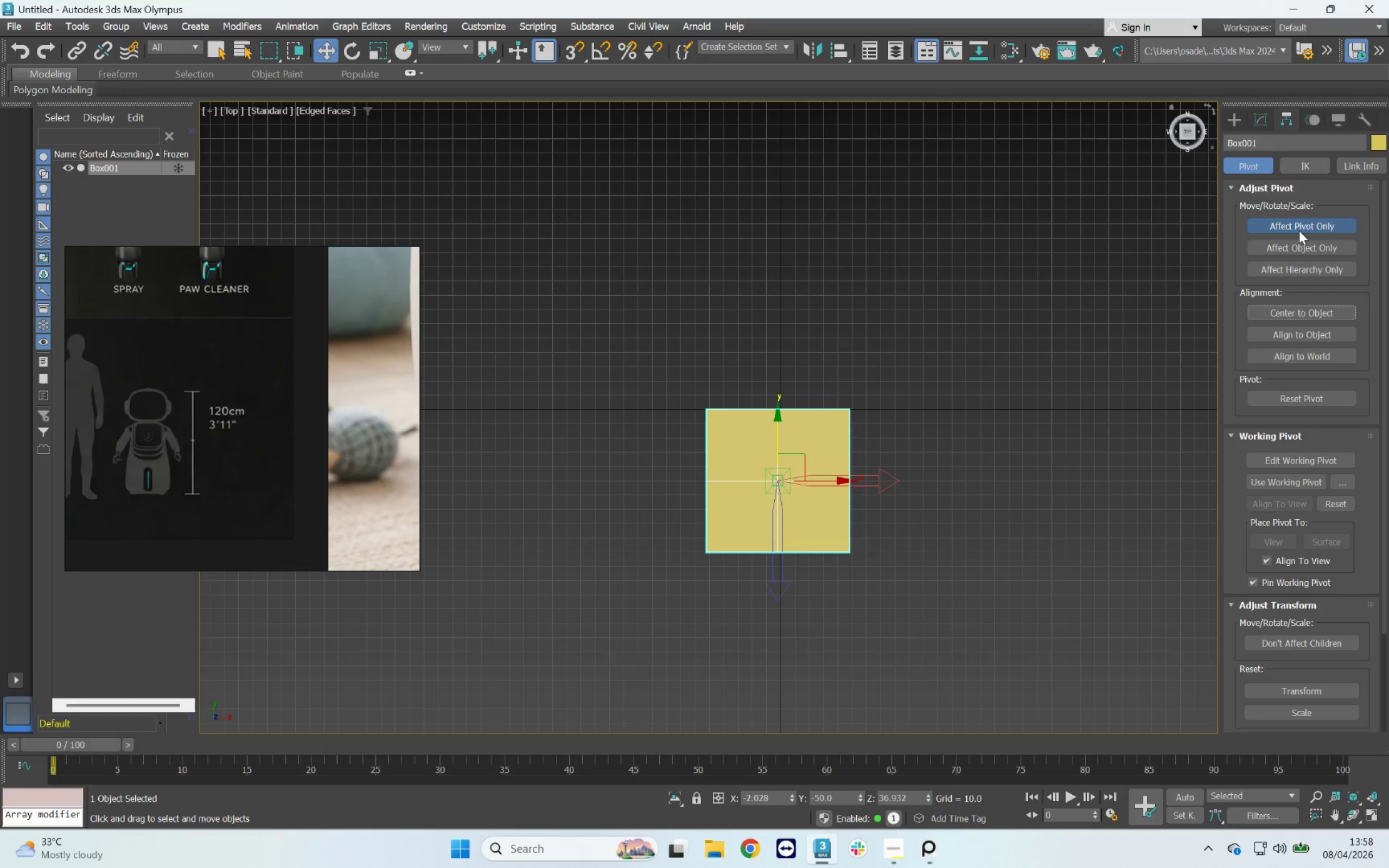 
left_click([1299, 229])
 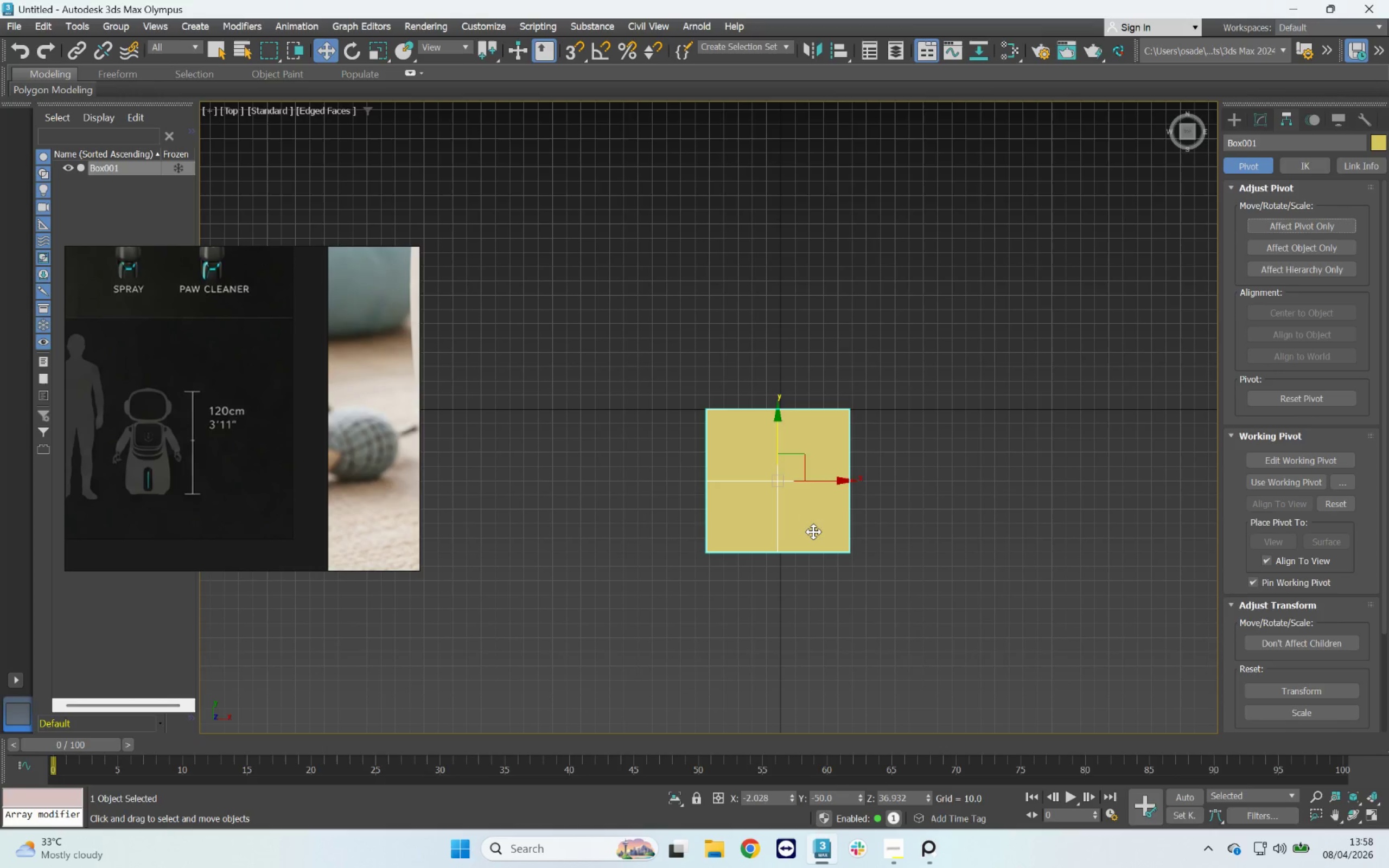 
hold_key(key=AltLeft, duration=0.62)
 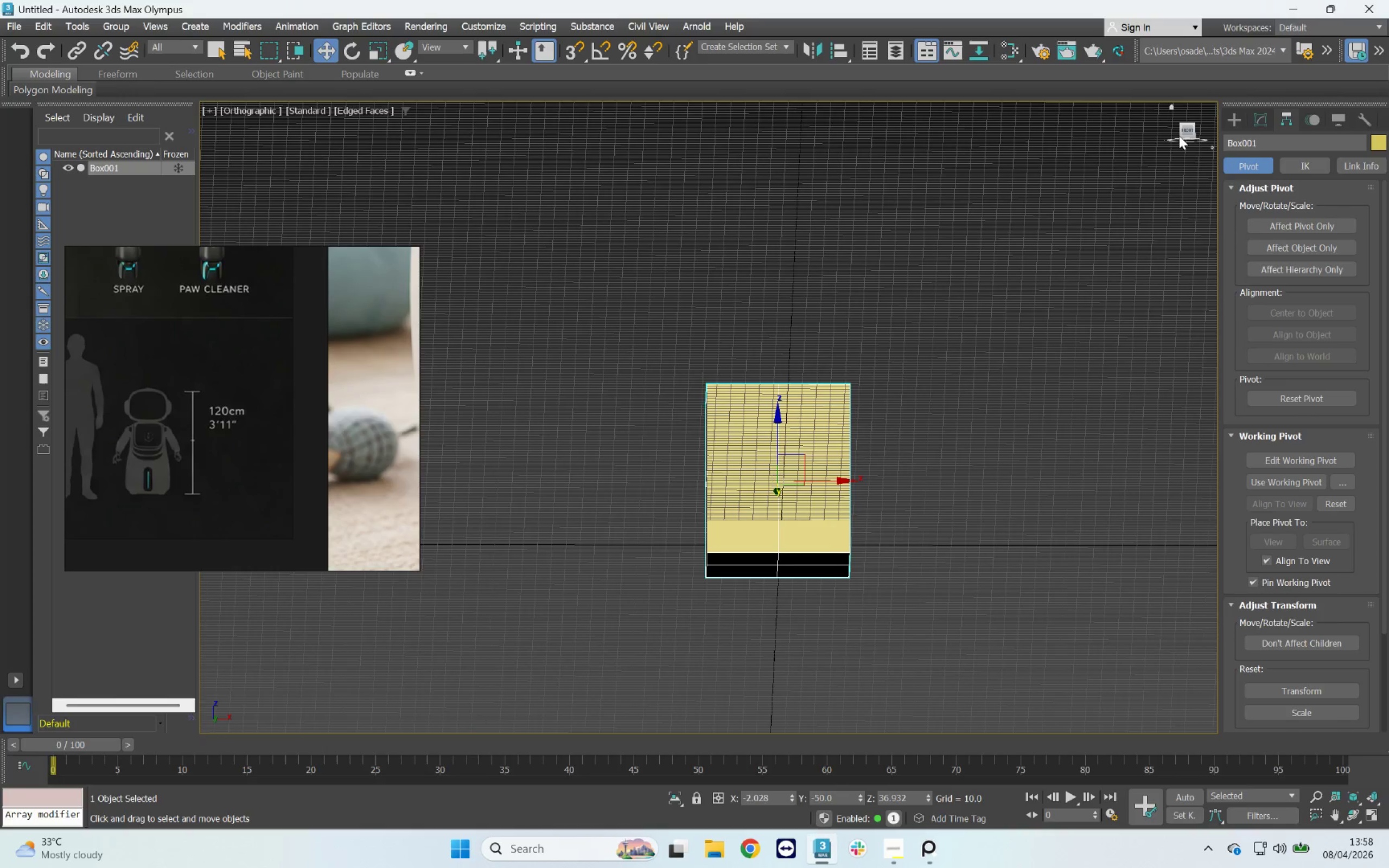 
left_click([1186, 131])
 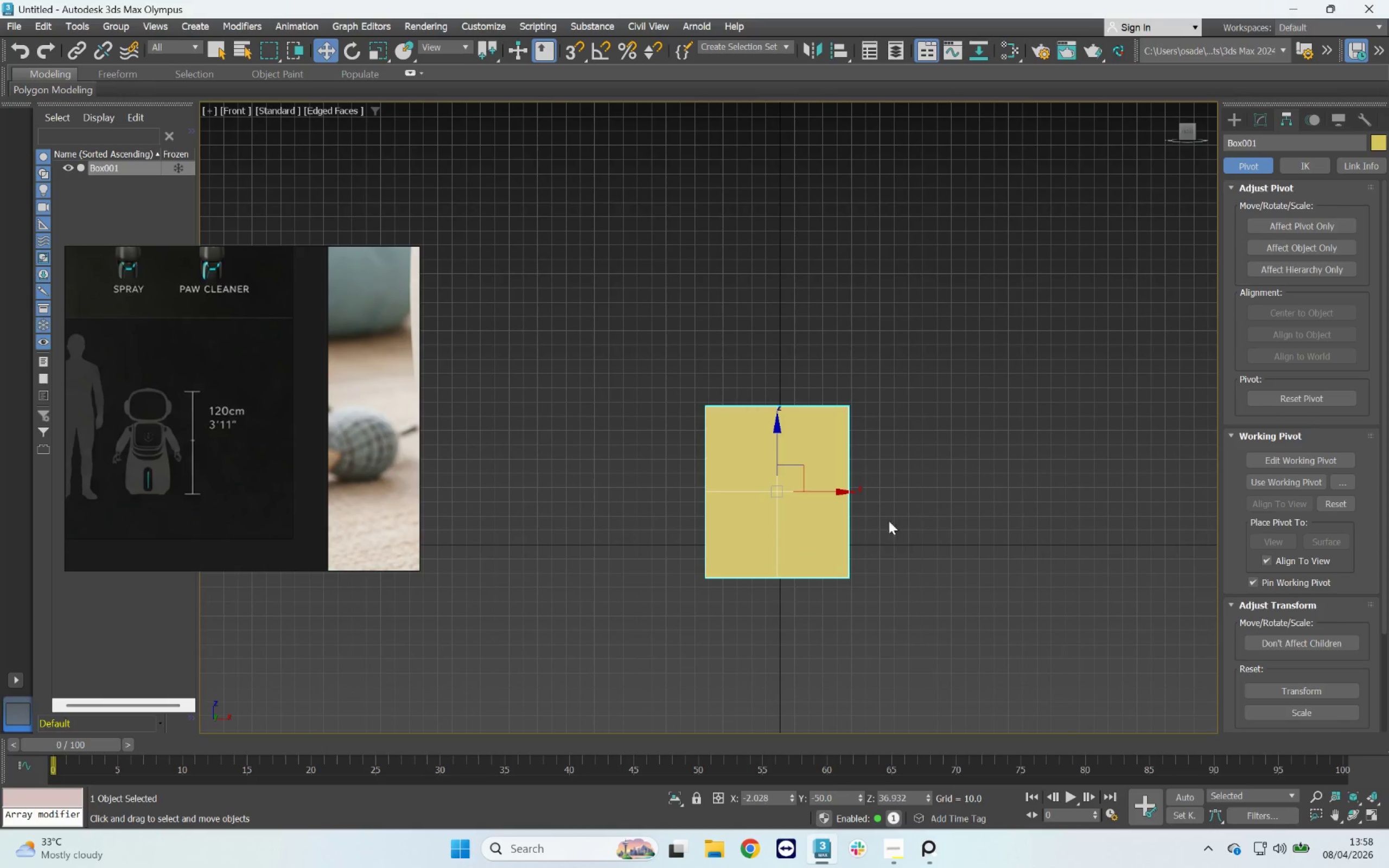 
scroll: coordinate [854, 550], scroll_direction: up, amount: 1.0
 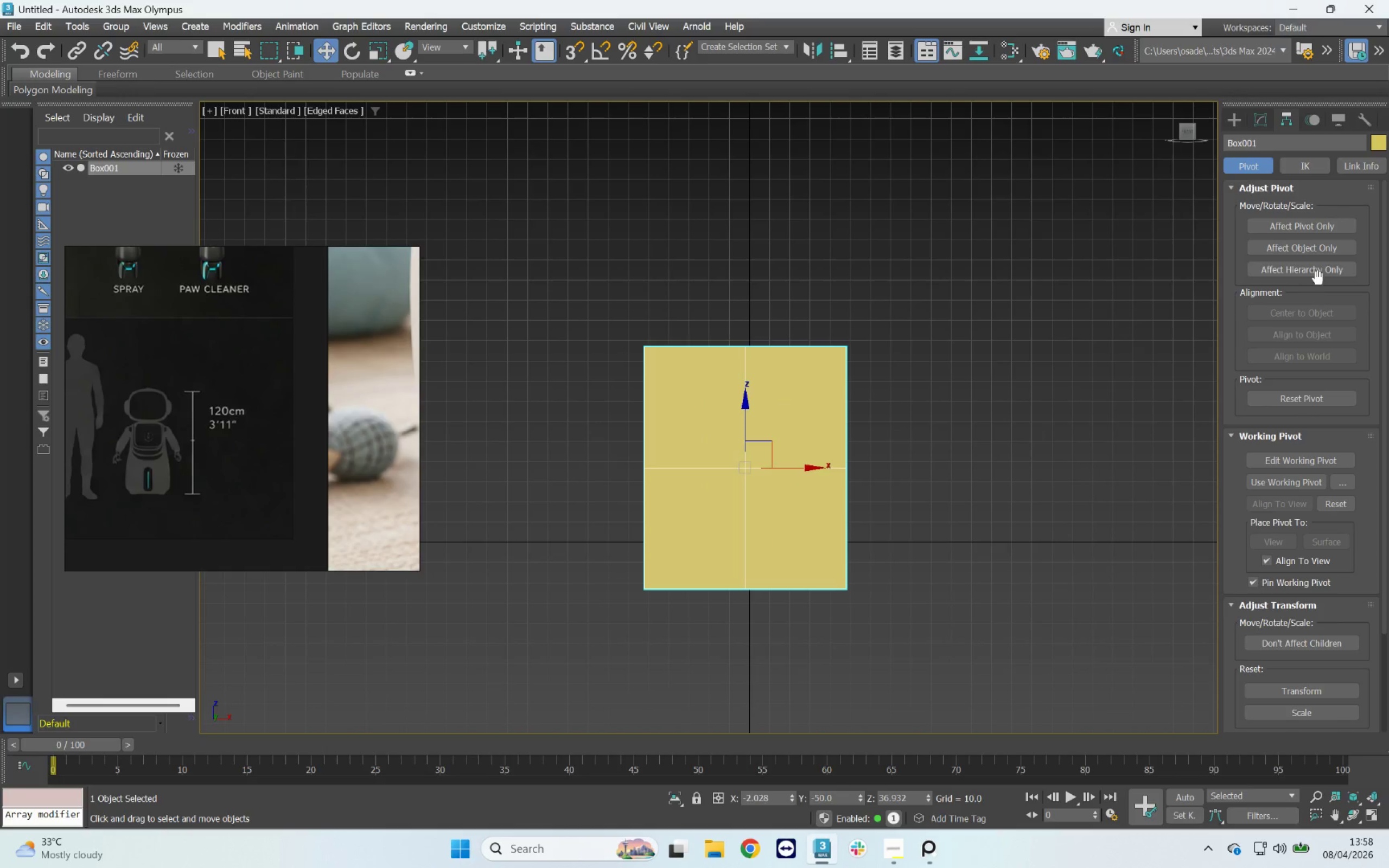 
left_click([1311, 229])
 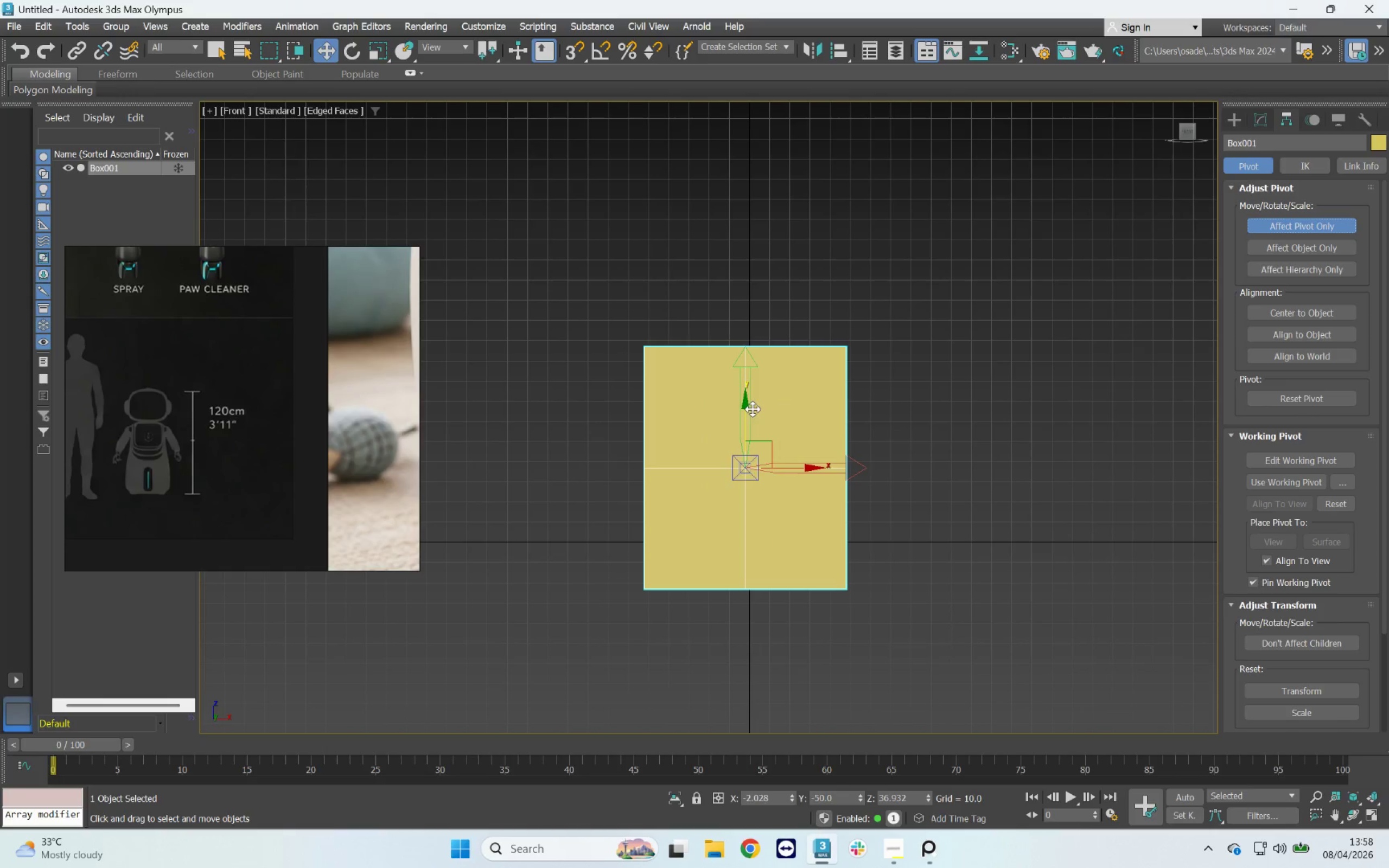 
left_click_drag(start_coordinate=[742, 423], to_coordinate=[752, 474])
 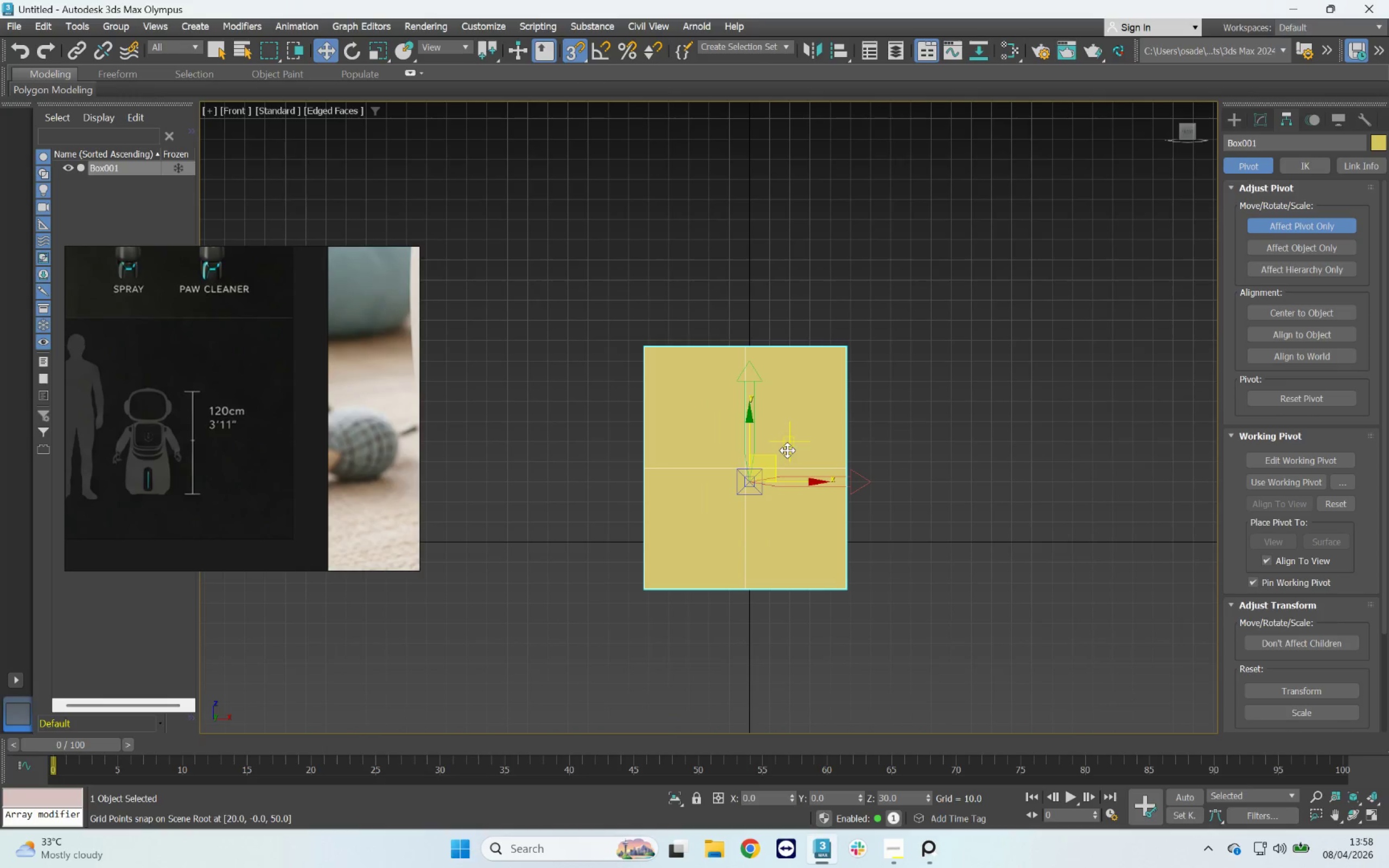 
key(S)
 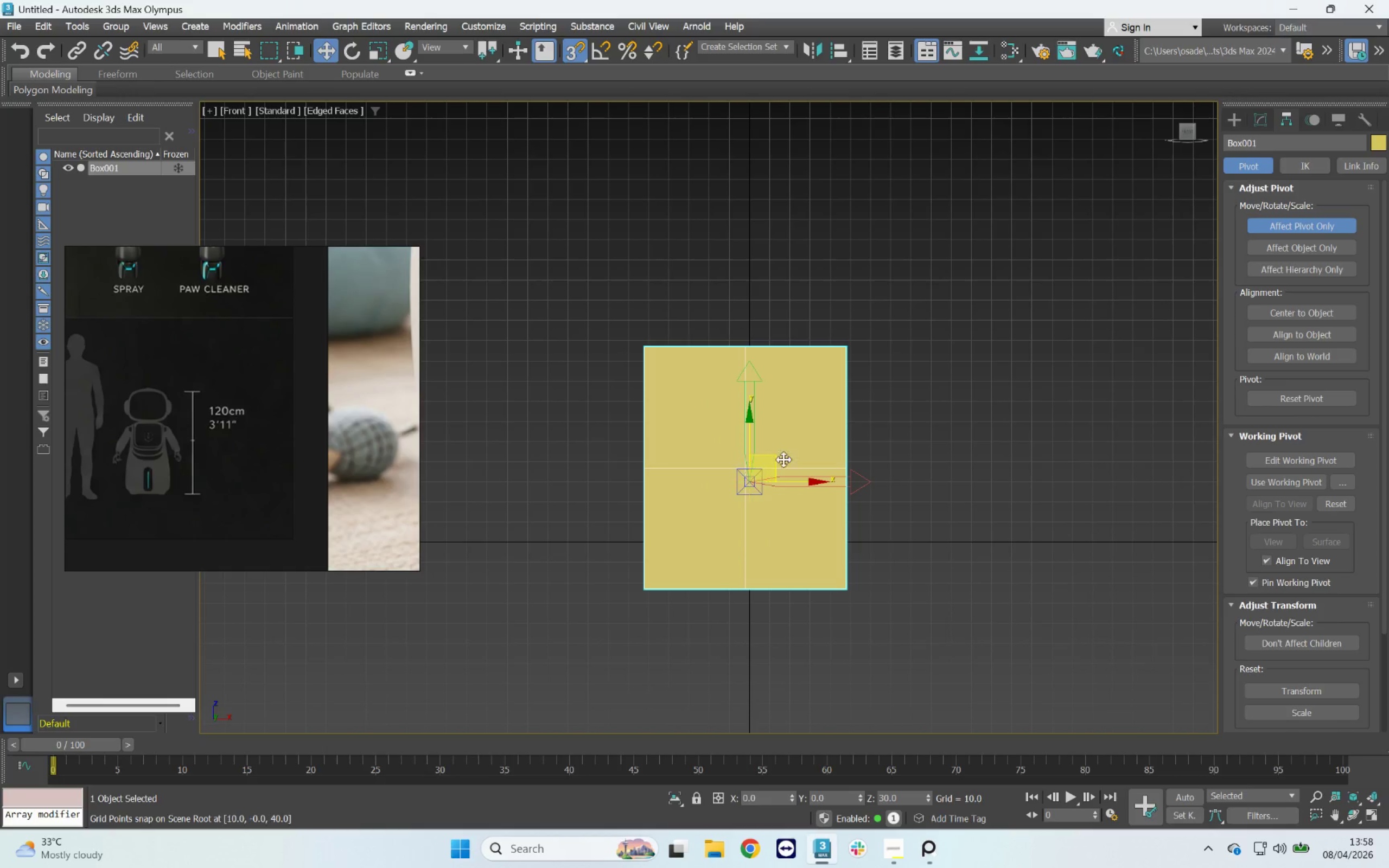 
key(Control+Z)
 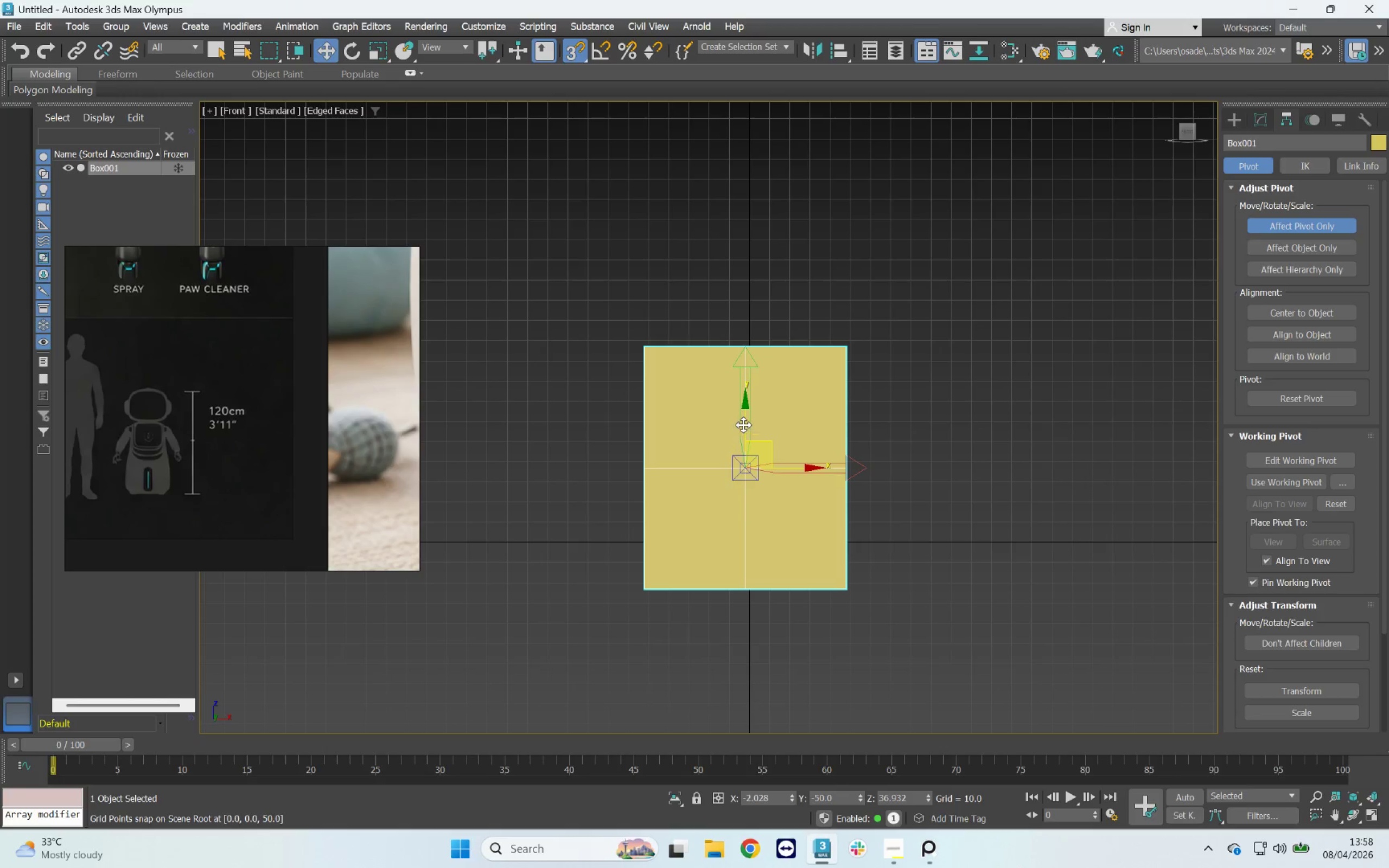 
left_click_drag(start_coordinate=[743, 425], to_coordinate=[708, 446])
 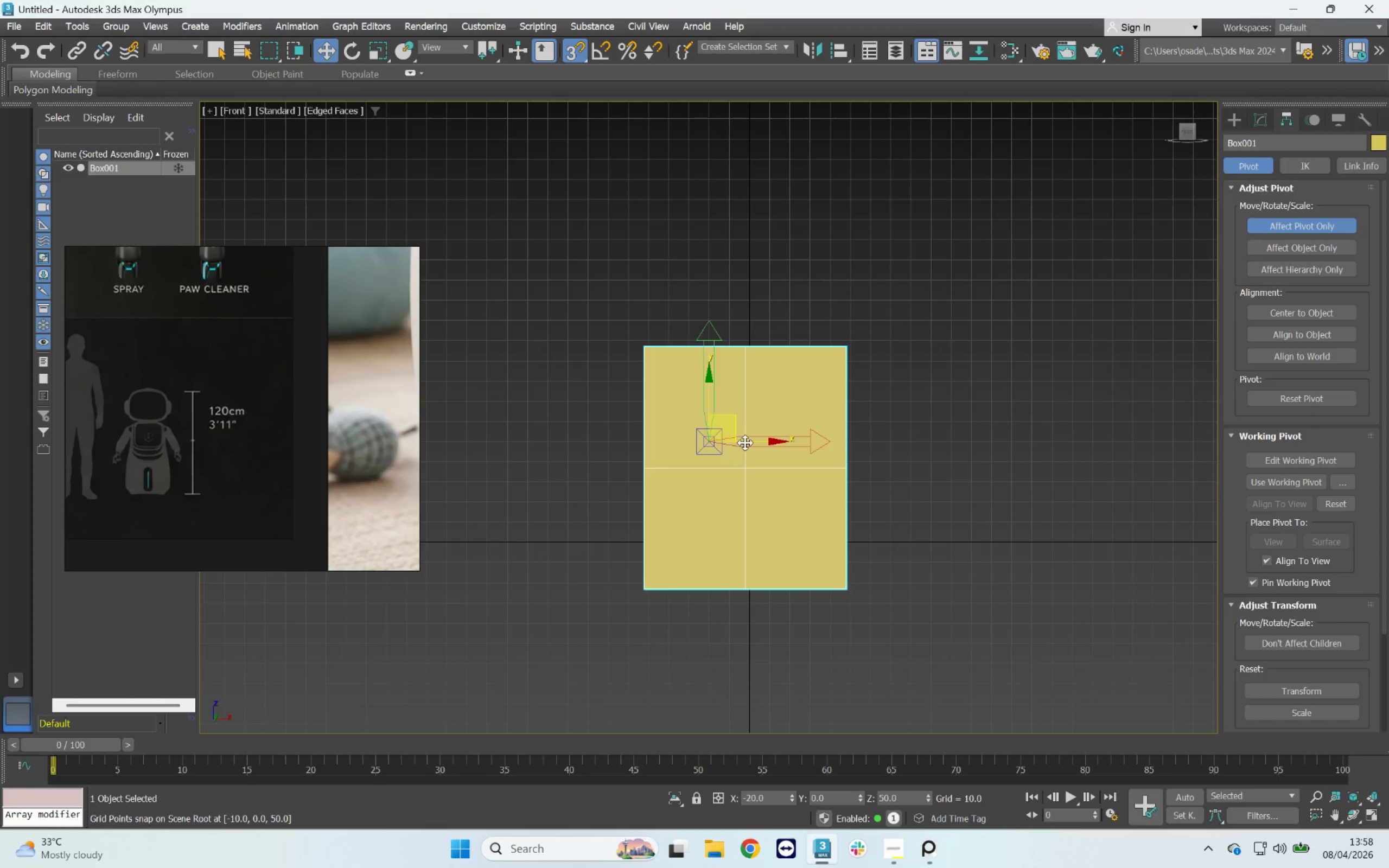 
key(Control+Z)
 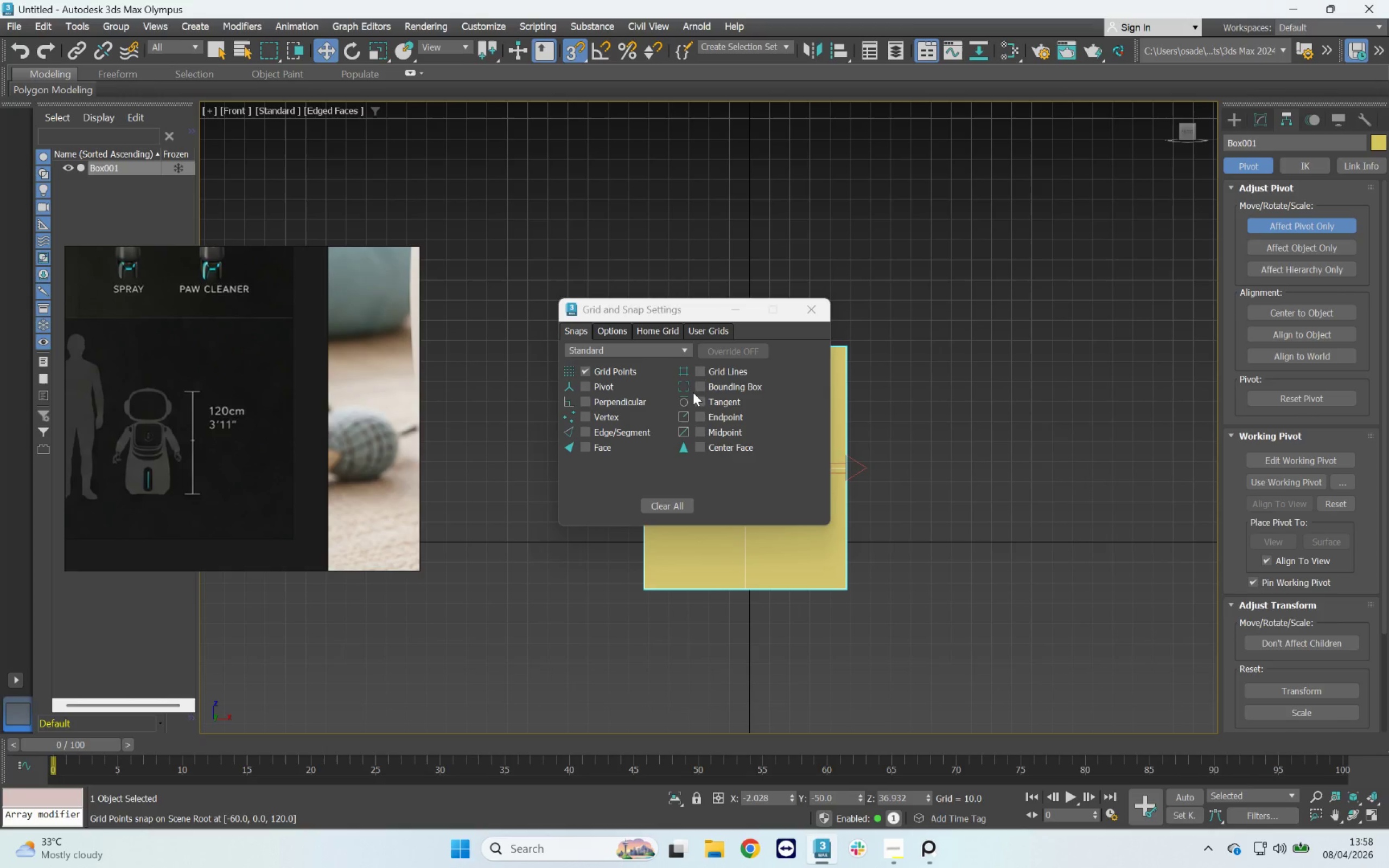 
wait(5.06)
 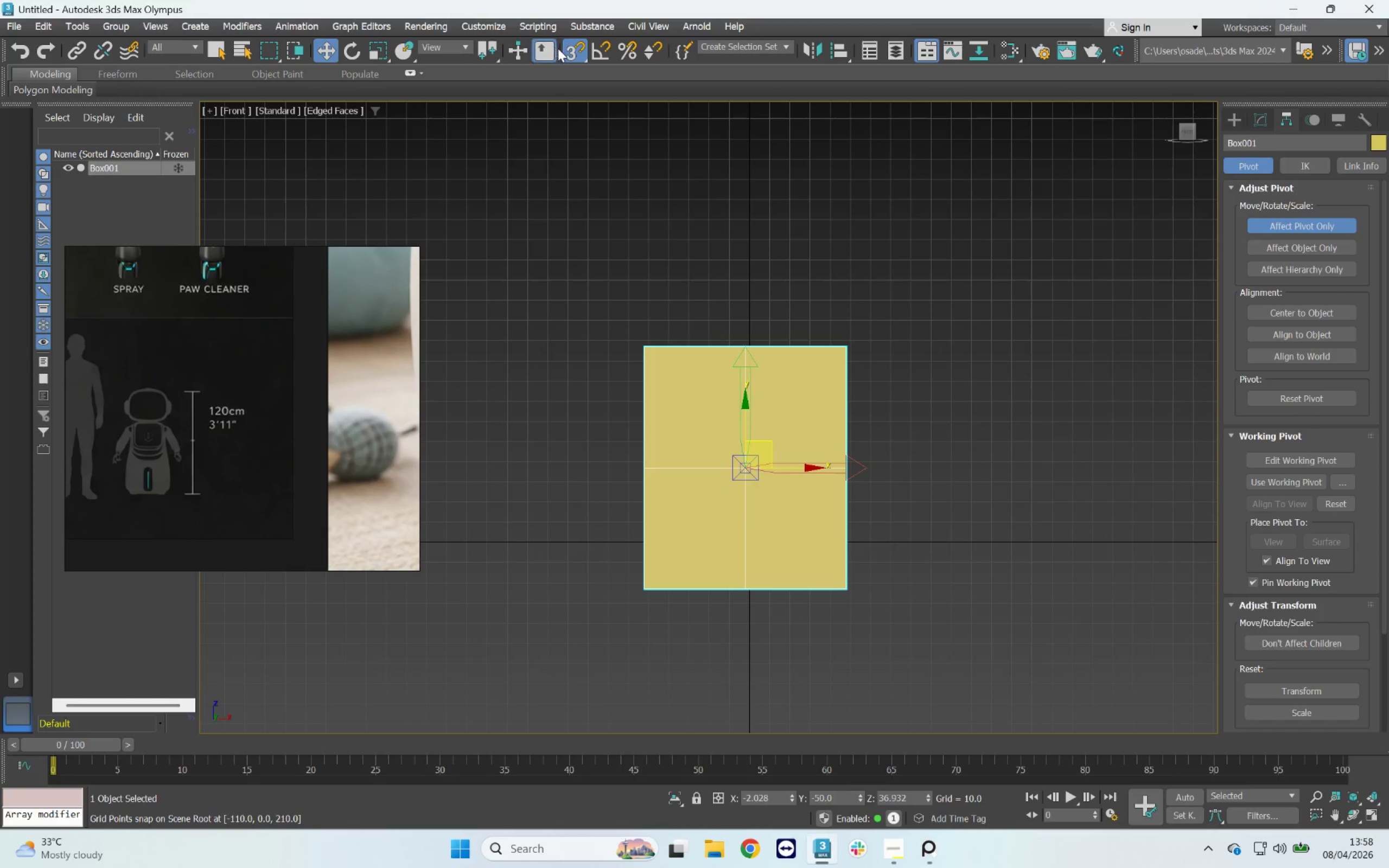 
left_click_drag(start_coordinate=[588, 414], to_coordinate=[594, 415])
 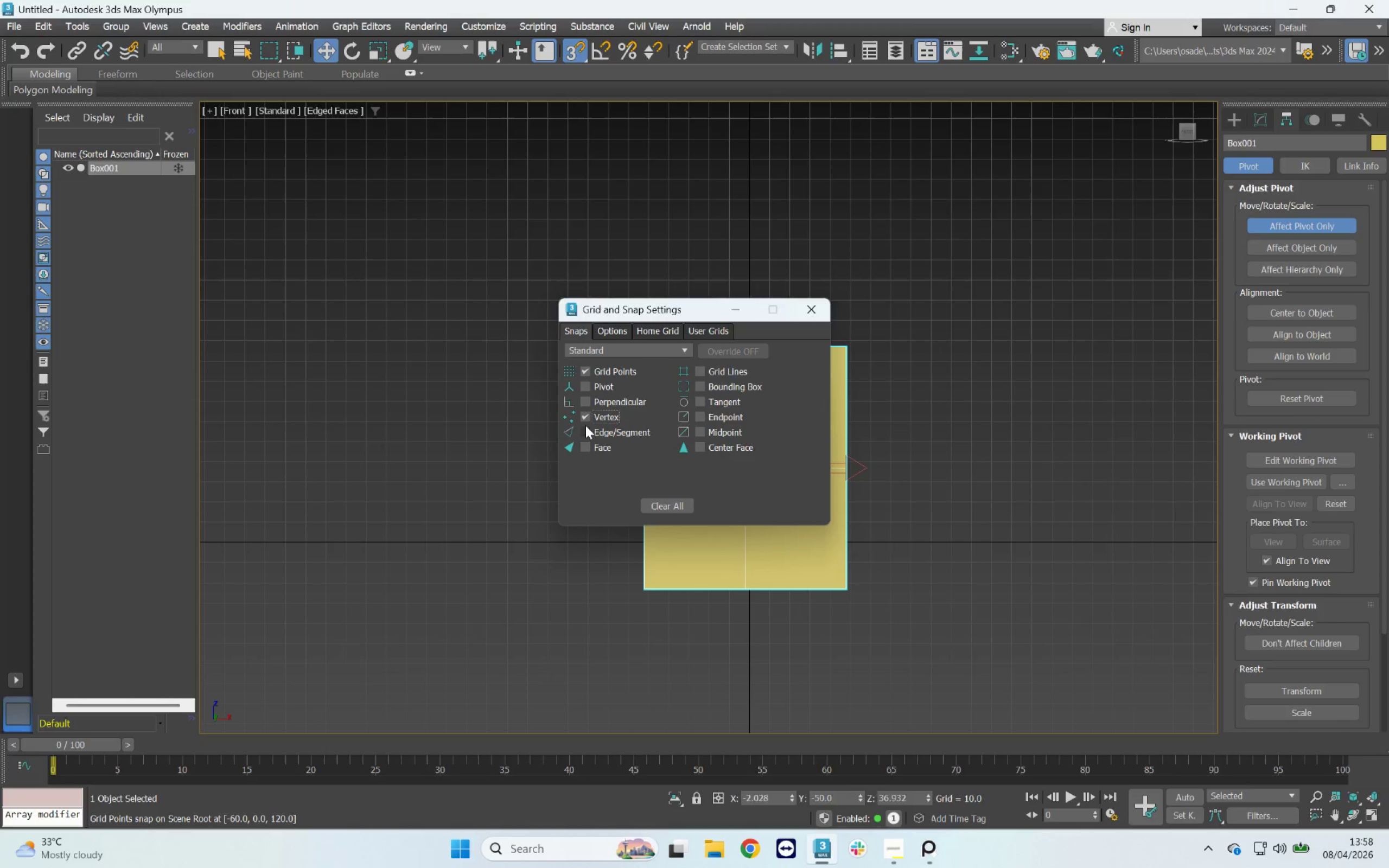 
left_click([585, 425])
 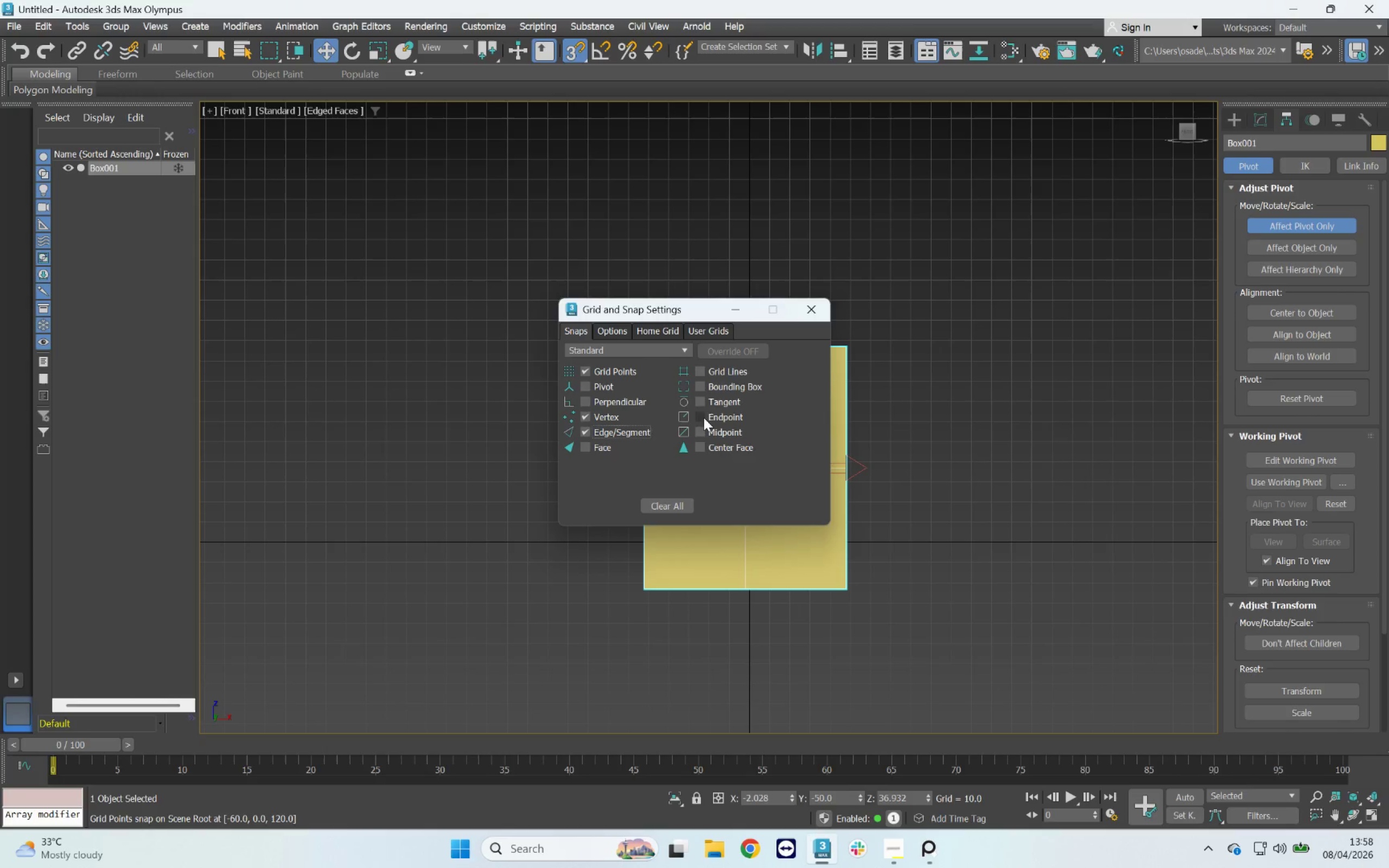 
left_click([704, 418])
 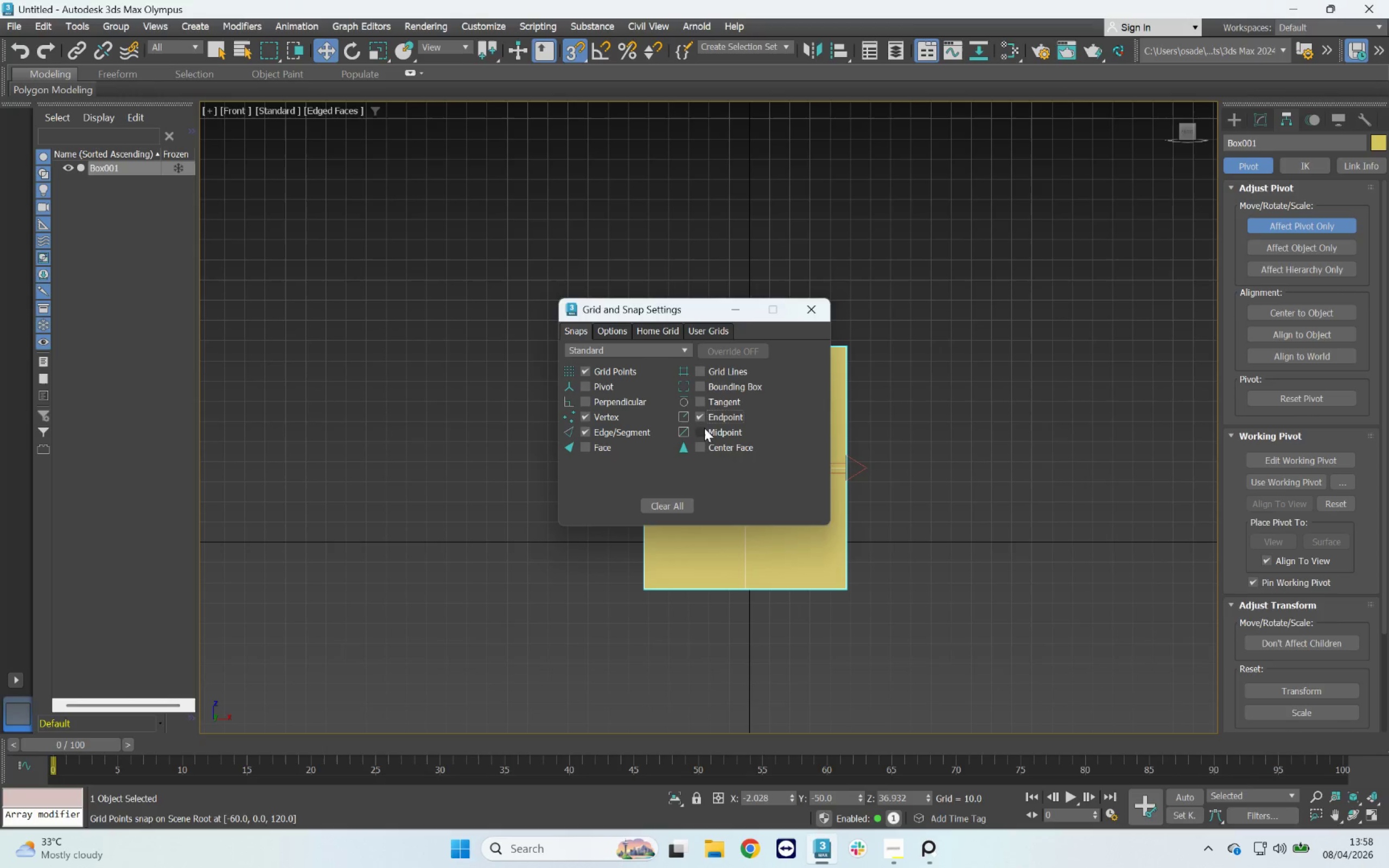 
left_click_drag(start_coordinate=[704, 428], to_coordinate=[702, 429])
 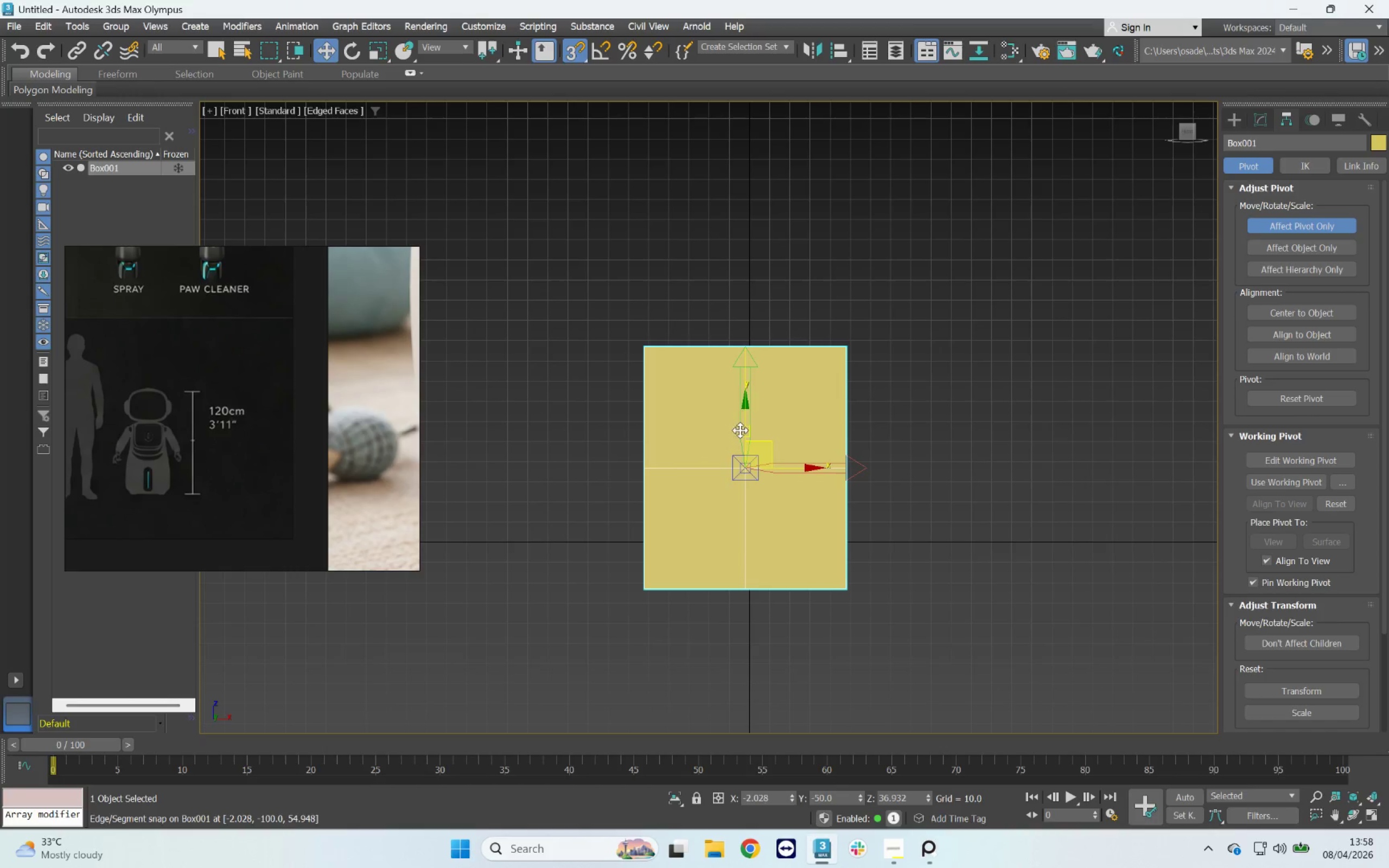 
right_click([570, 45])
 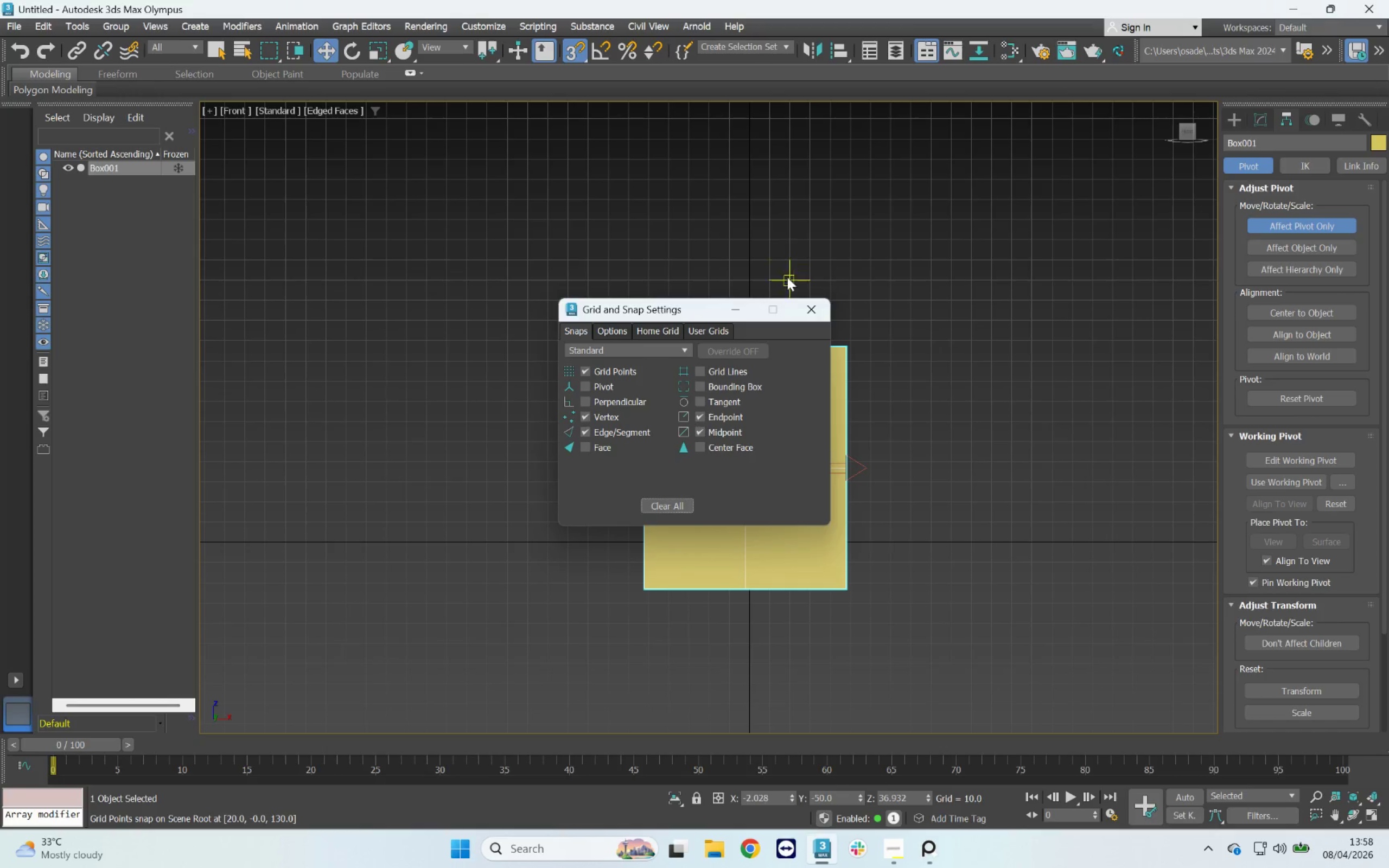 
left_click([799, 303])
 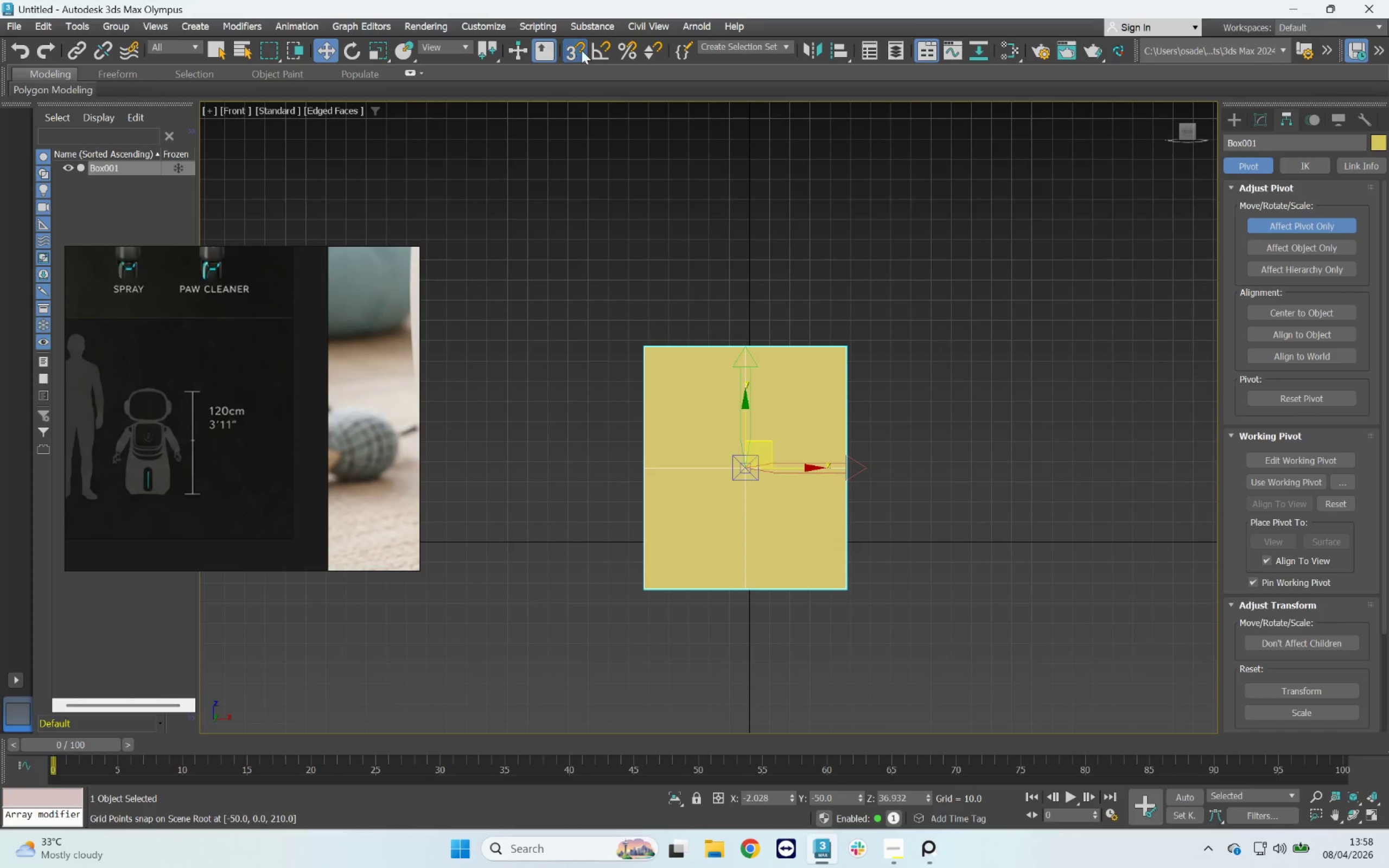 
left_click_drag(start_coordinate=[582, 50], to_coordinate=[581, 97])
 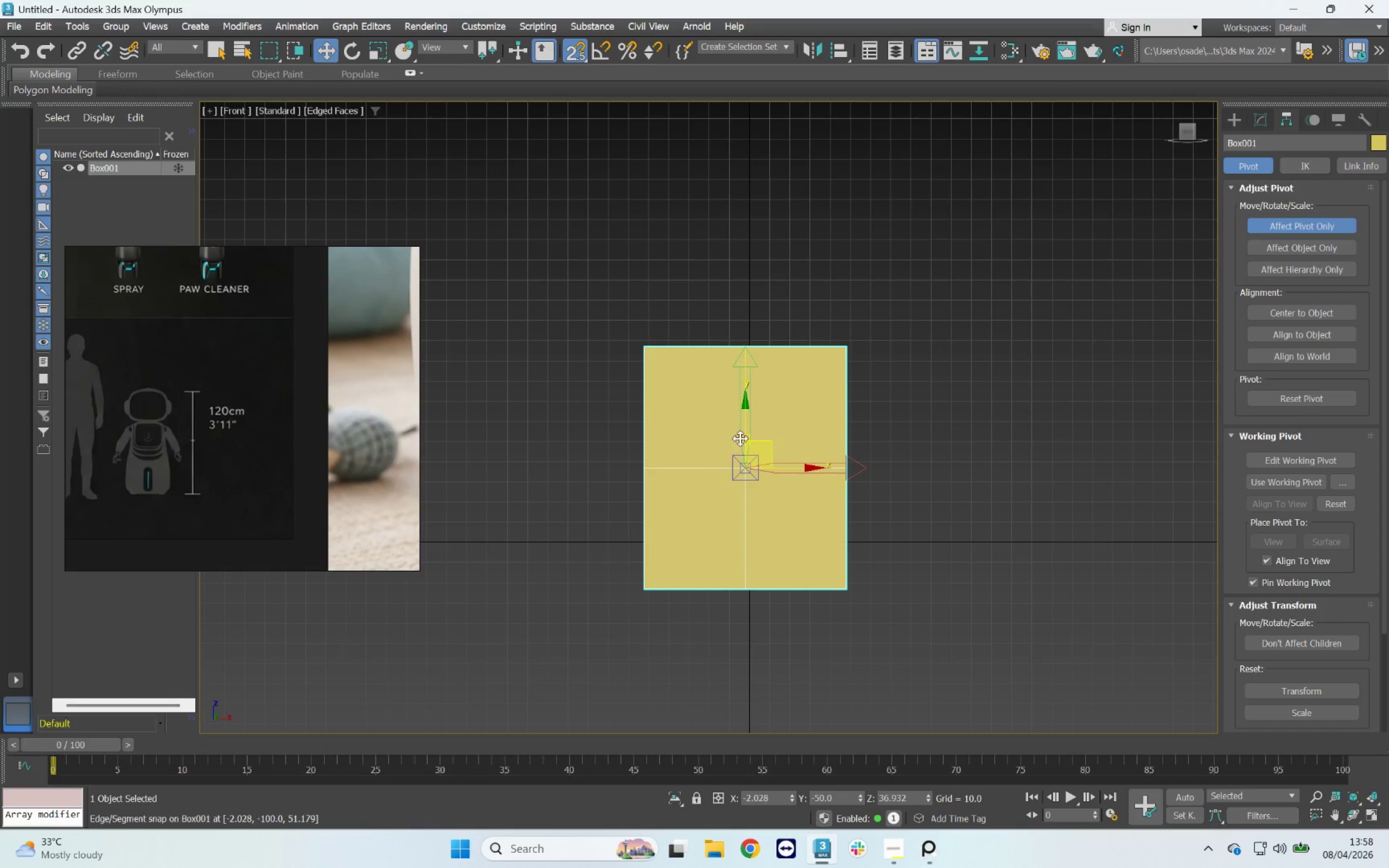 
left_click_drag(start_coordinate=[741, 436], to_coordinate=[743, 412])
 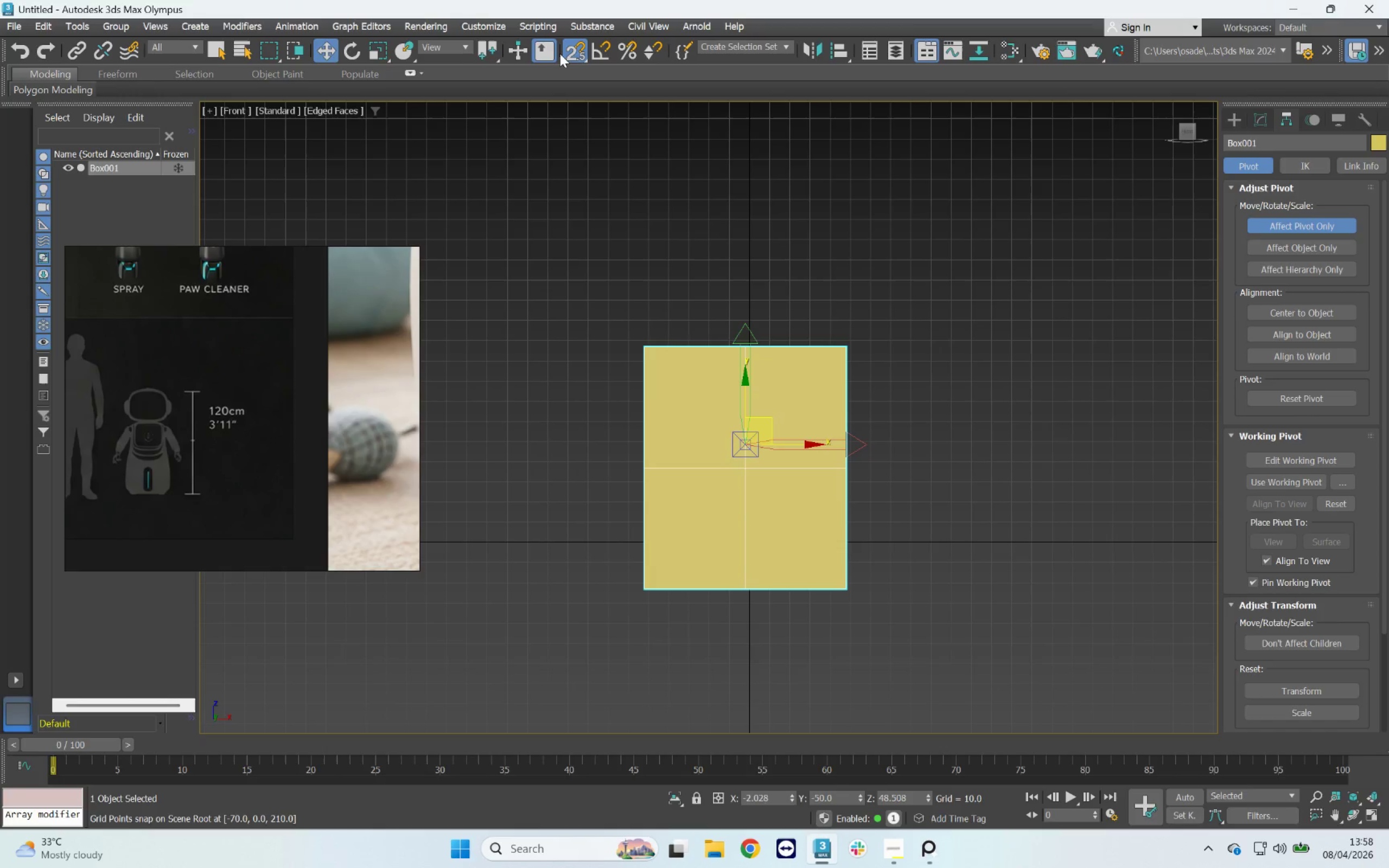 
right_click([573, 50])
 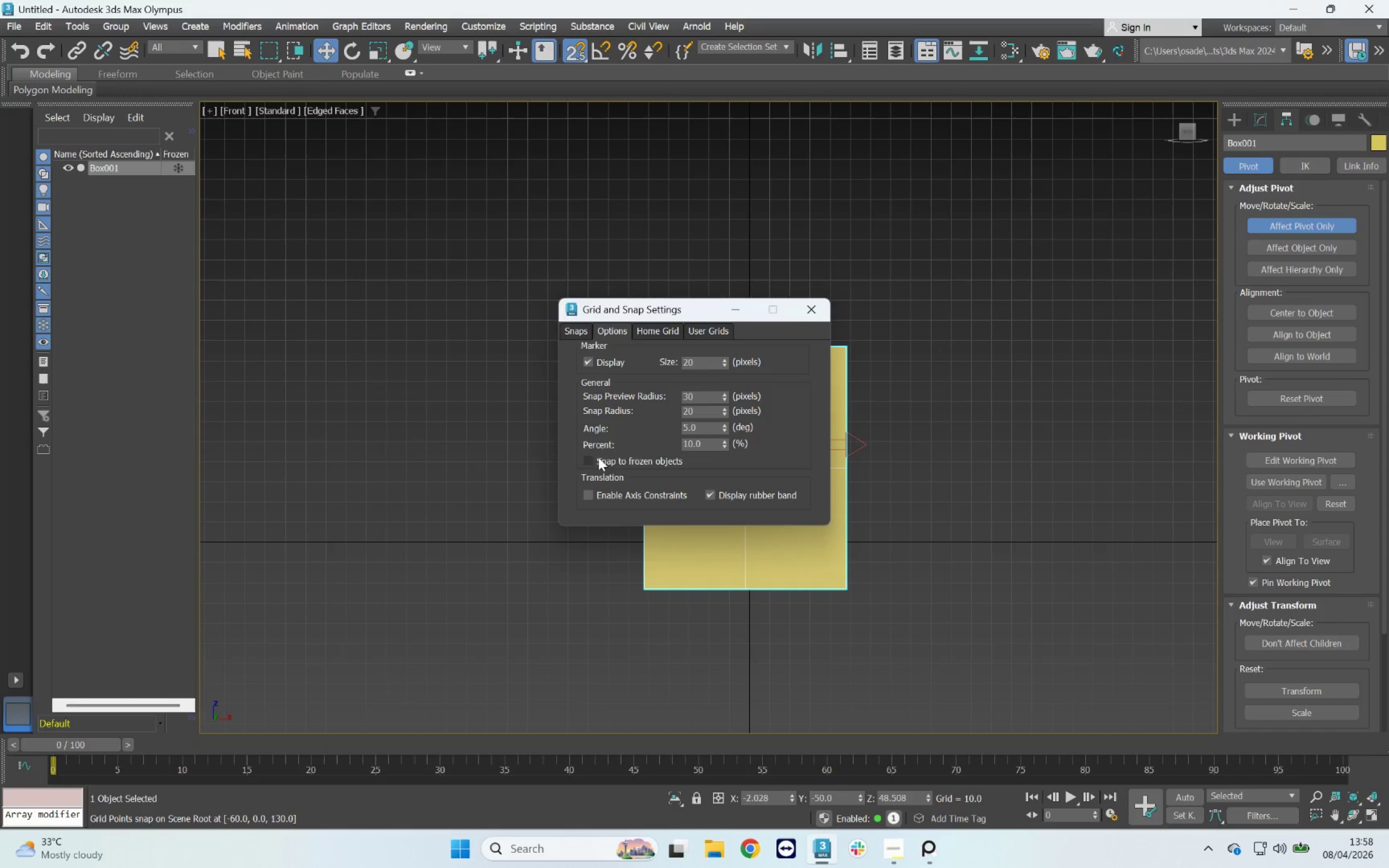 
left_click([591, 495])
 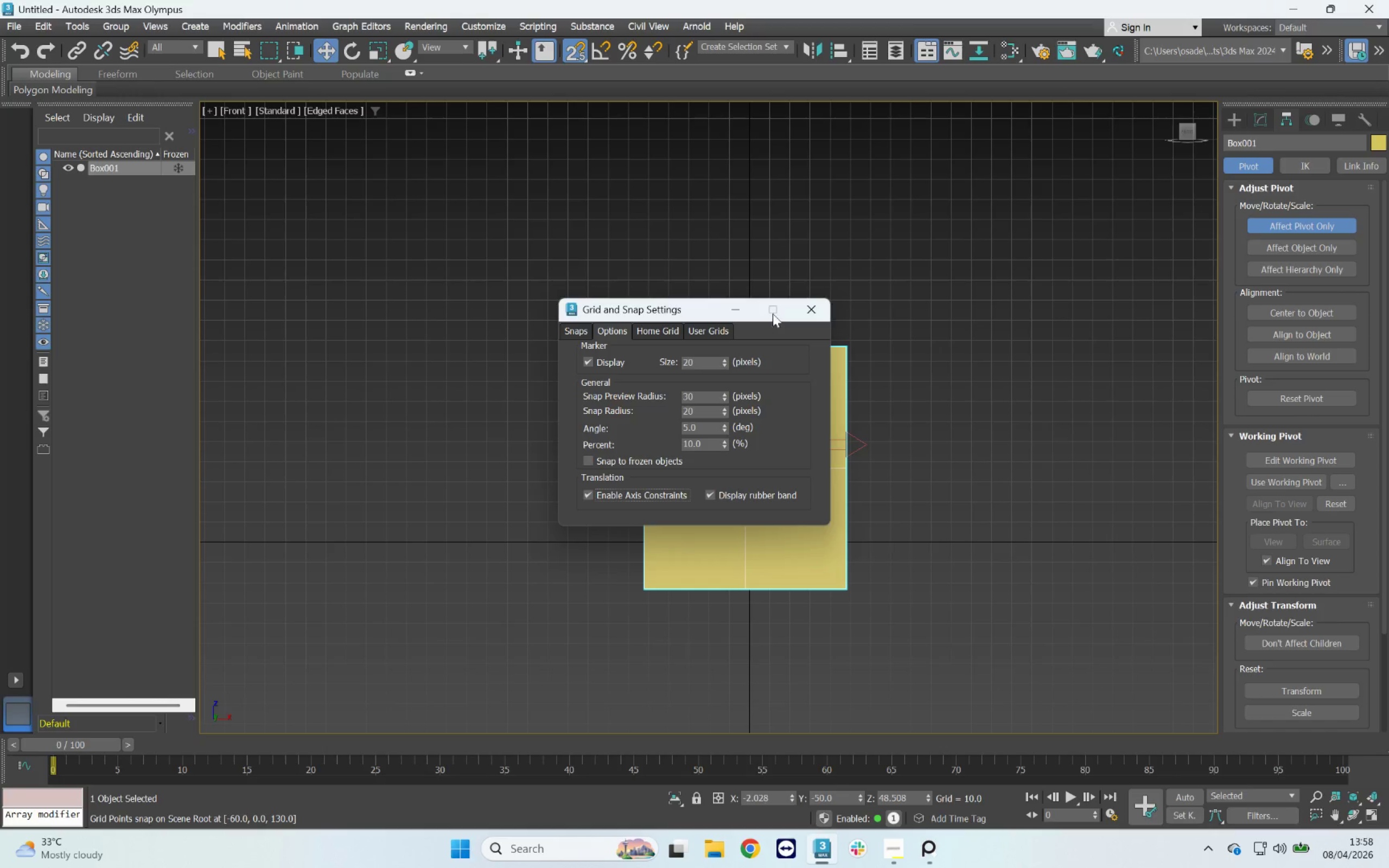 
left_click([813, 306])
 